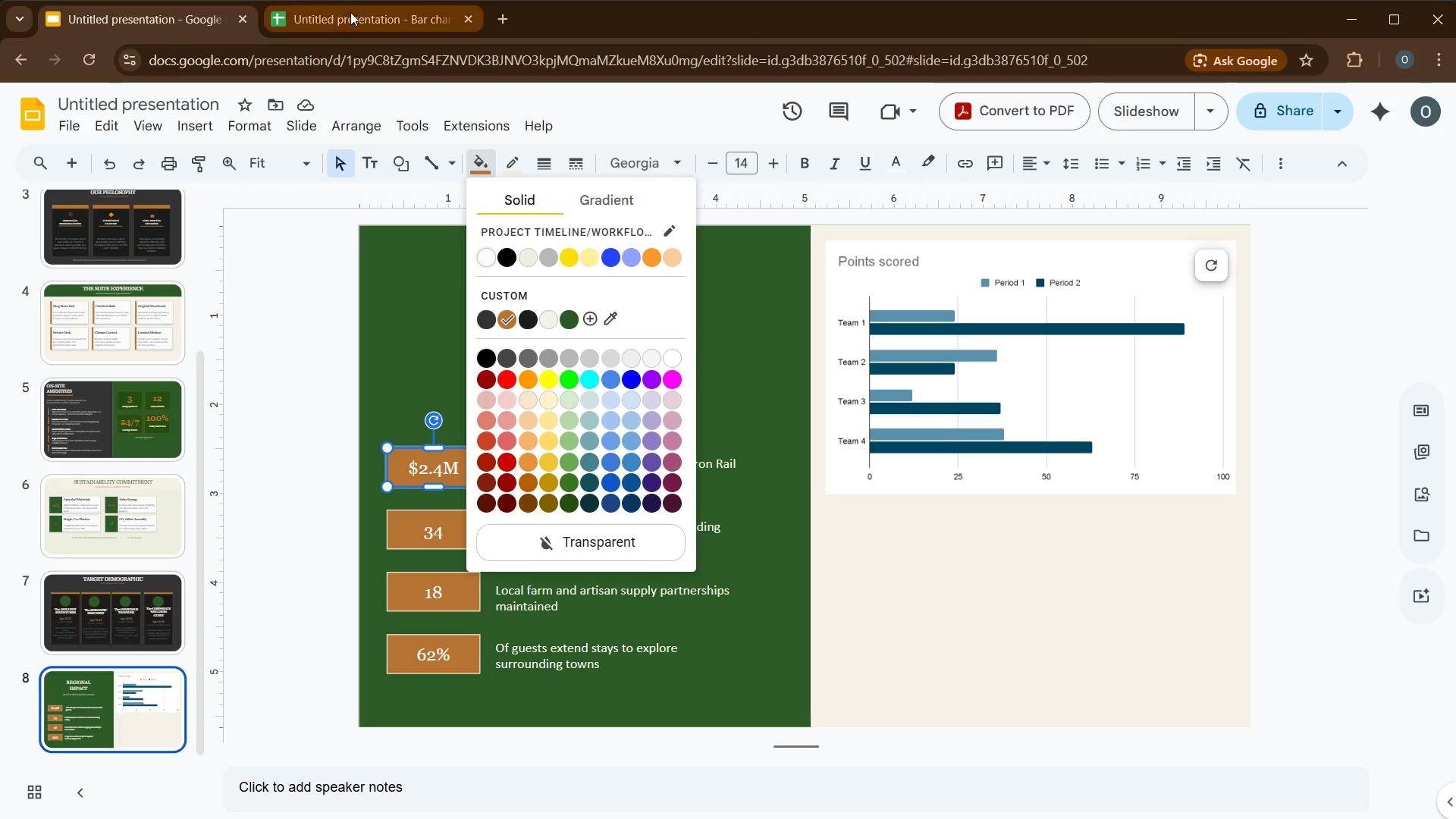 
left_click([350, 12])
 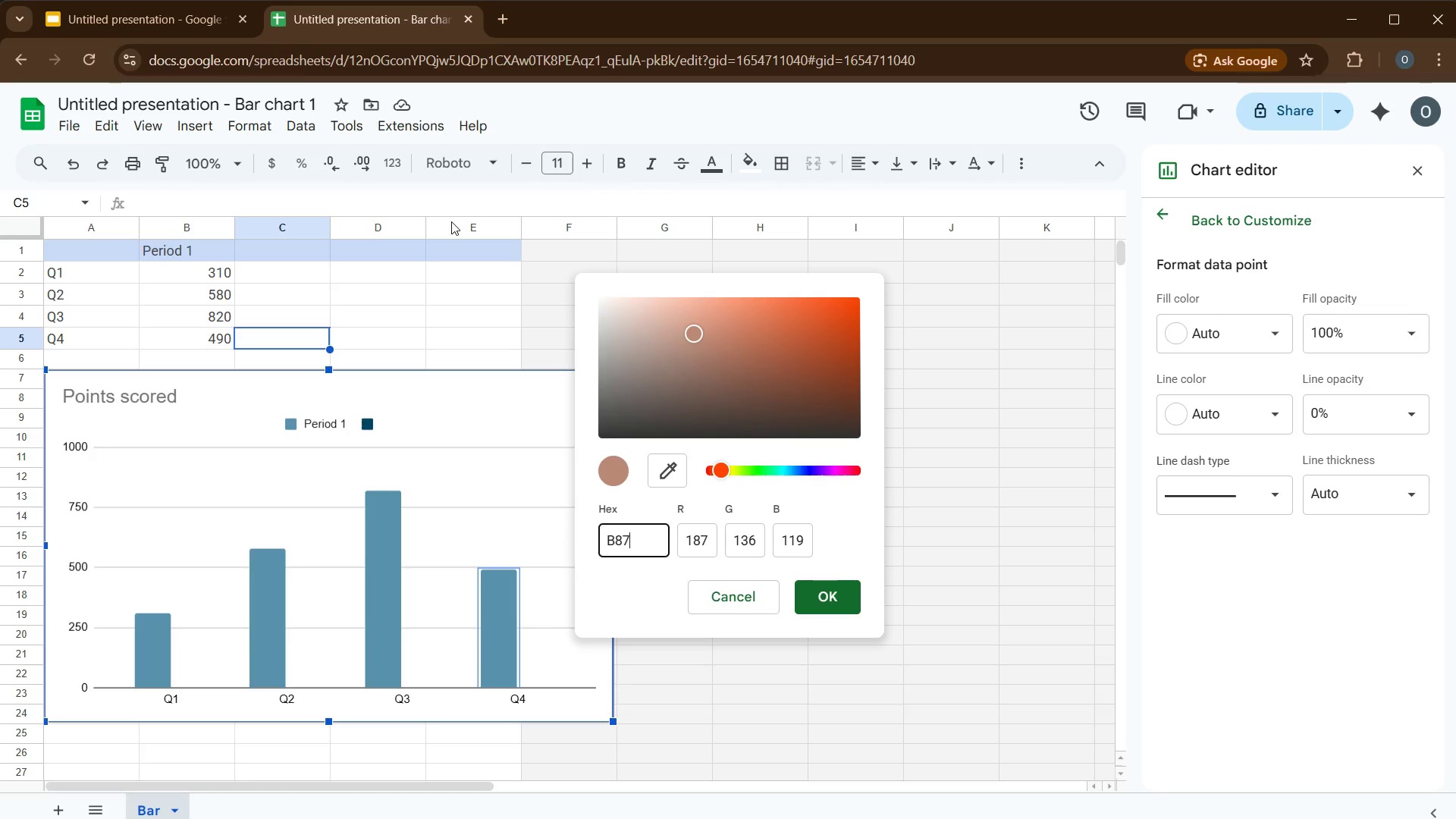 
key(Numpad3)
 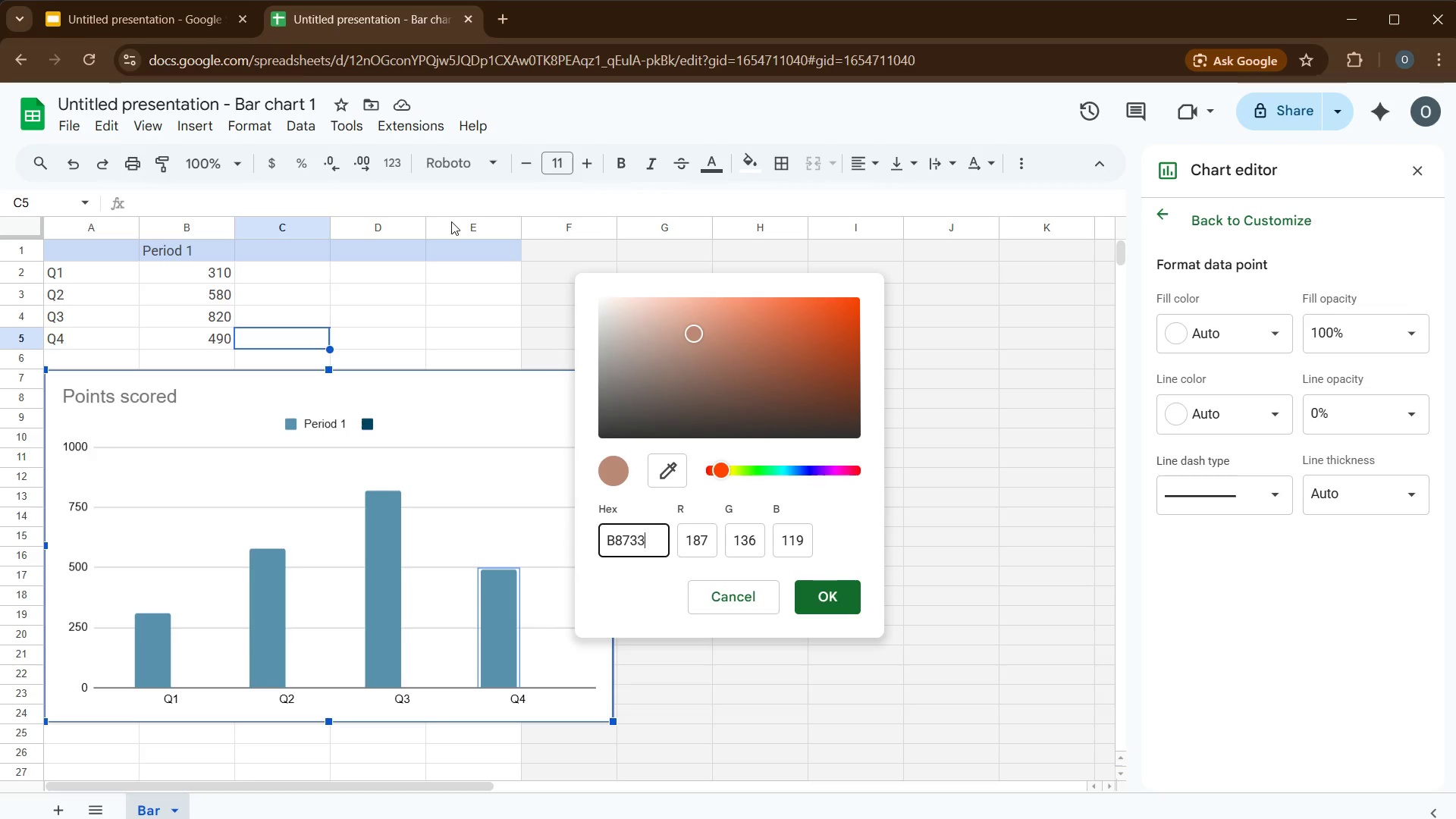 
key(Numpad3)
 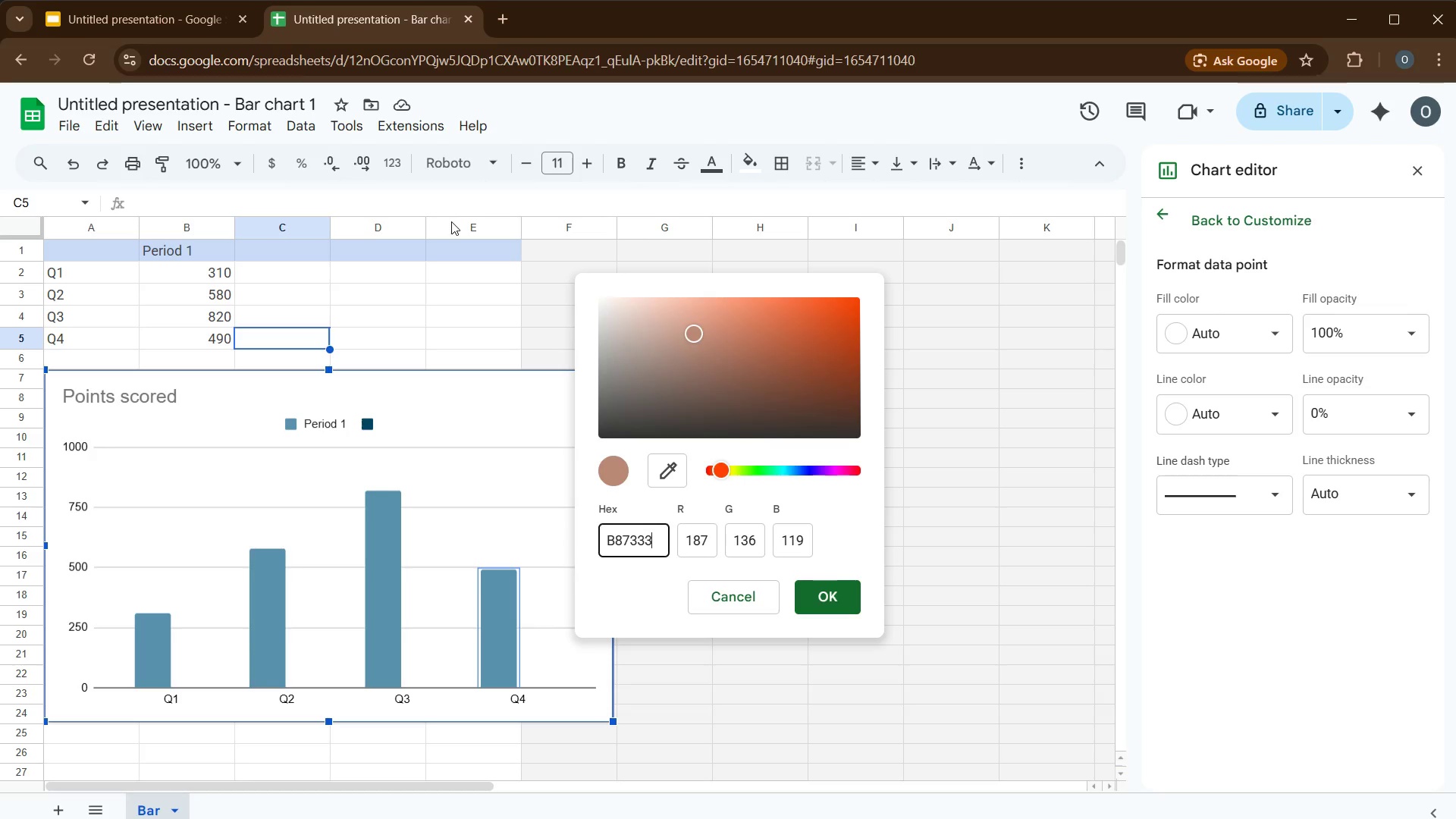 
key(Numpad3)
 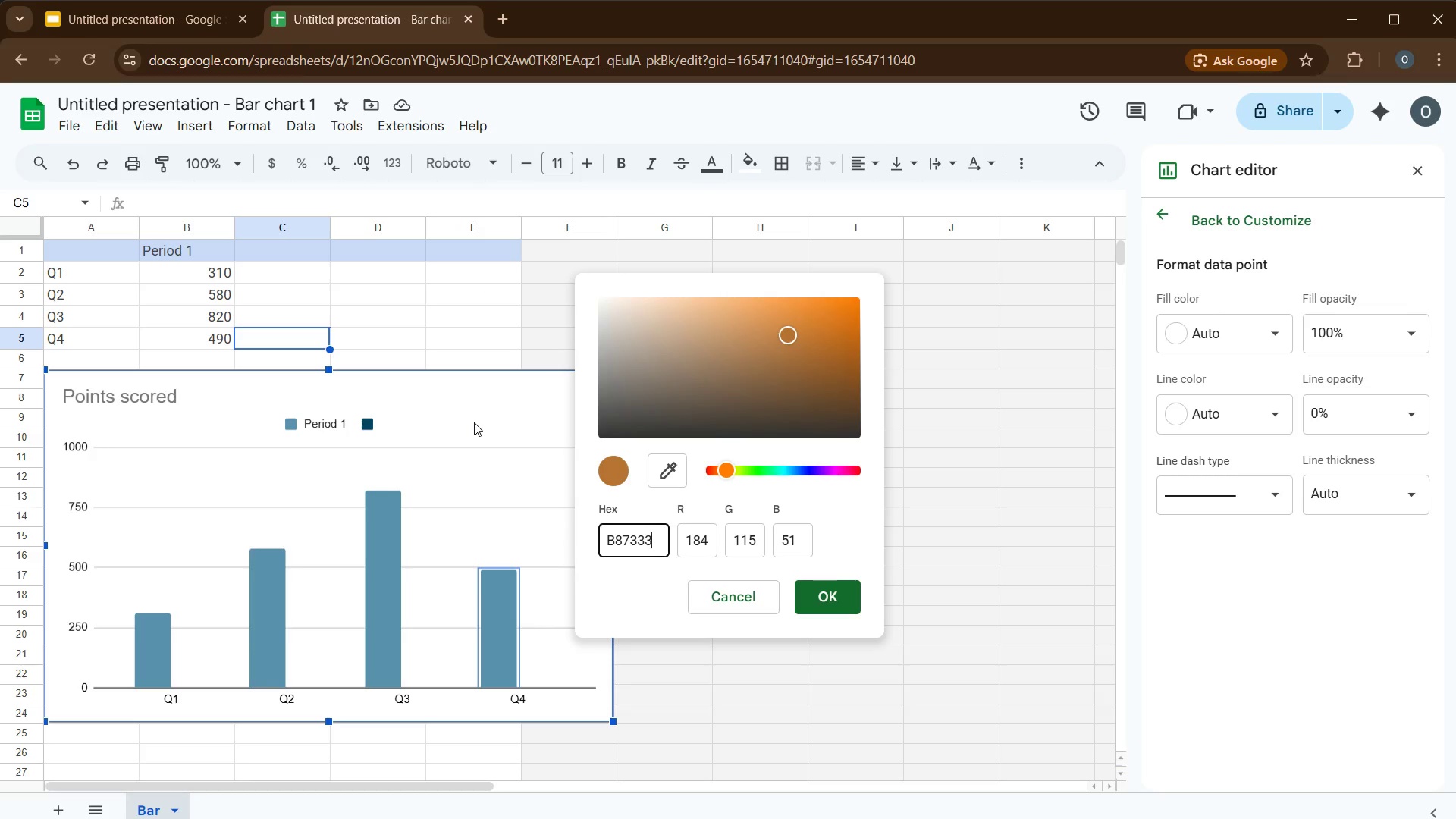 
key(Enter)
 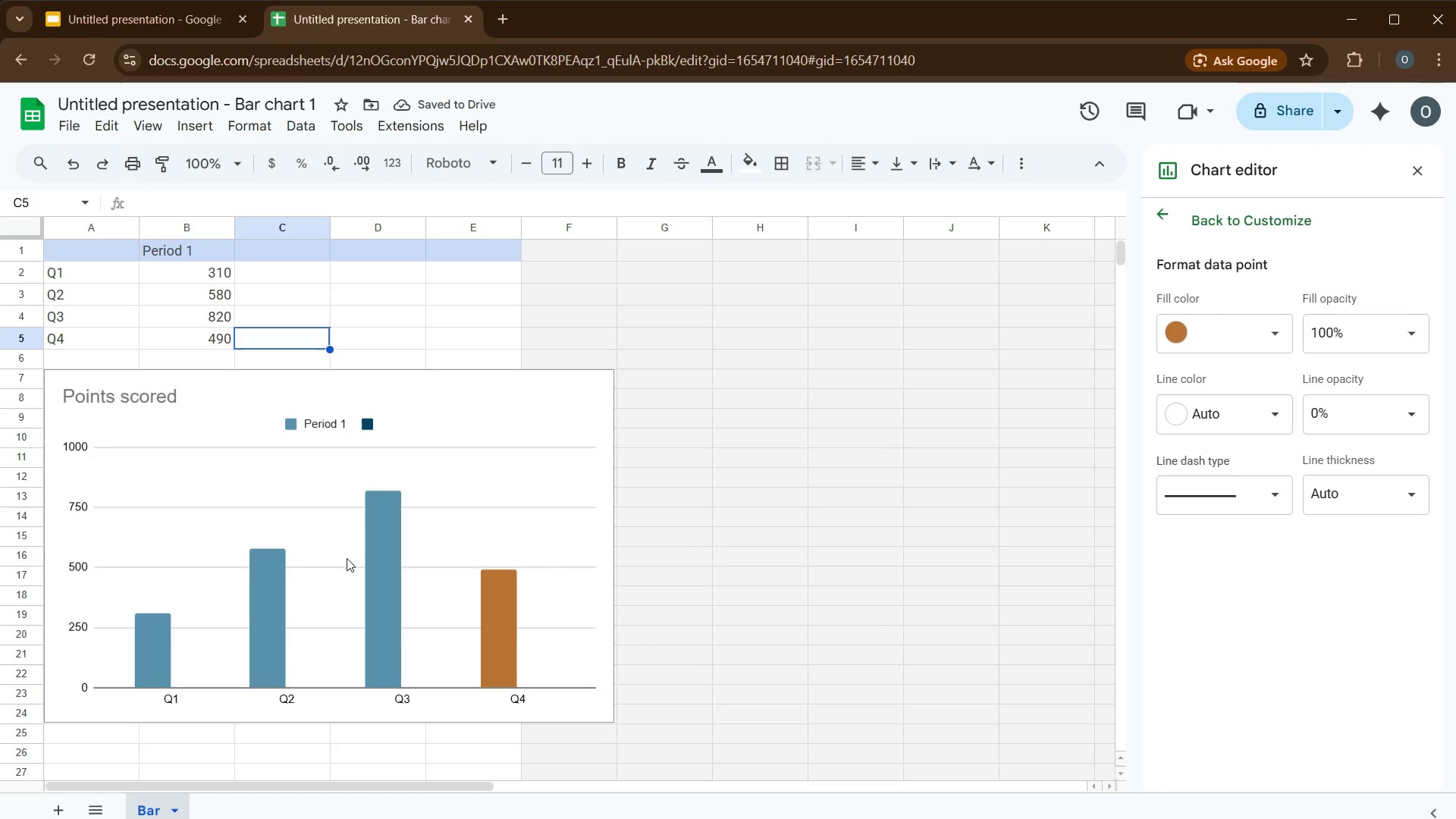 
double_click([377, 563])
 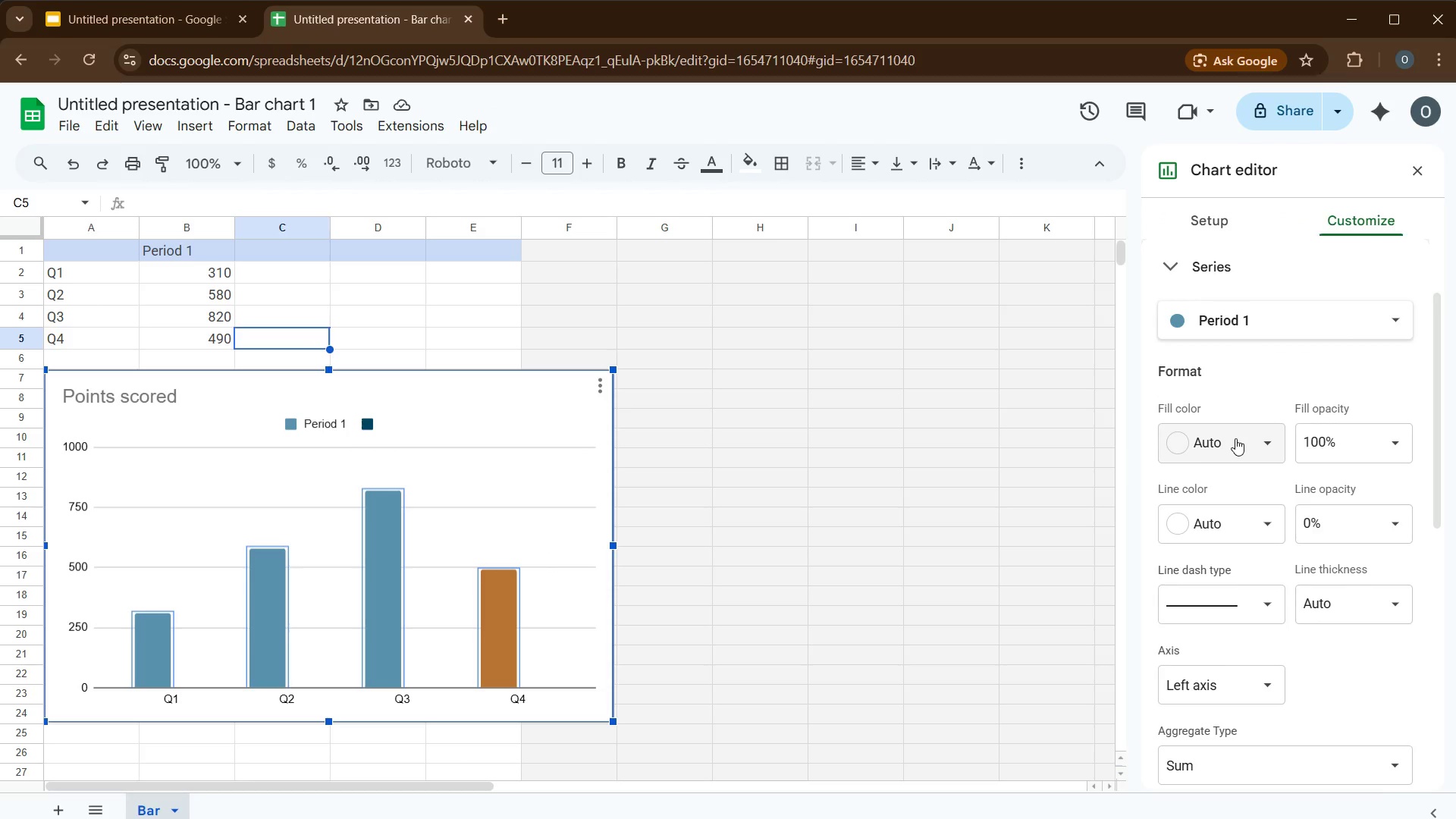 
wait(6.92)
 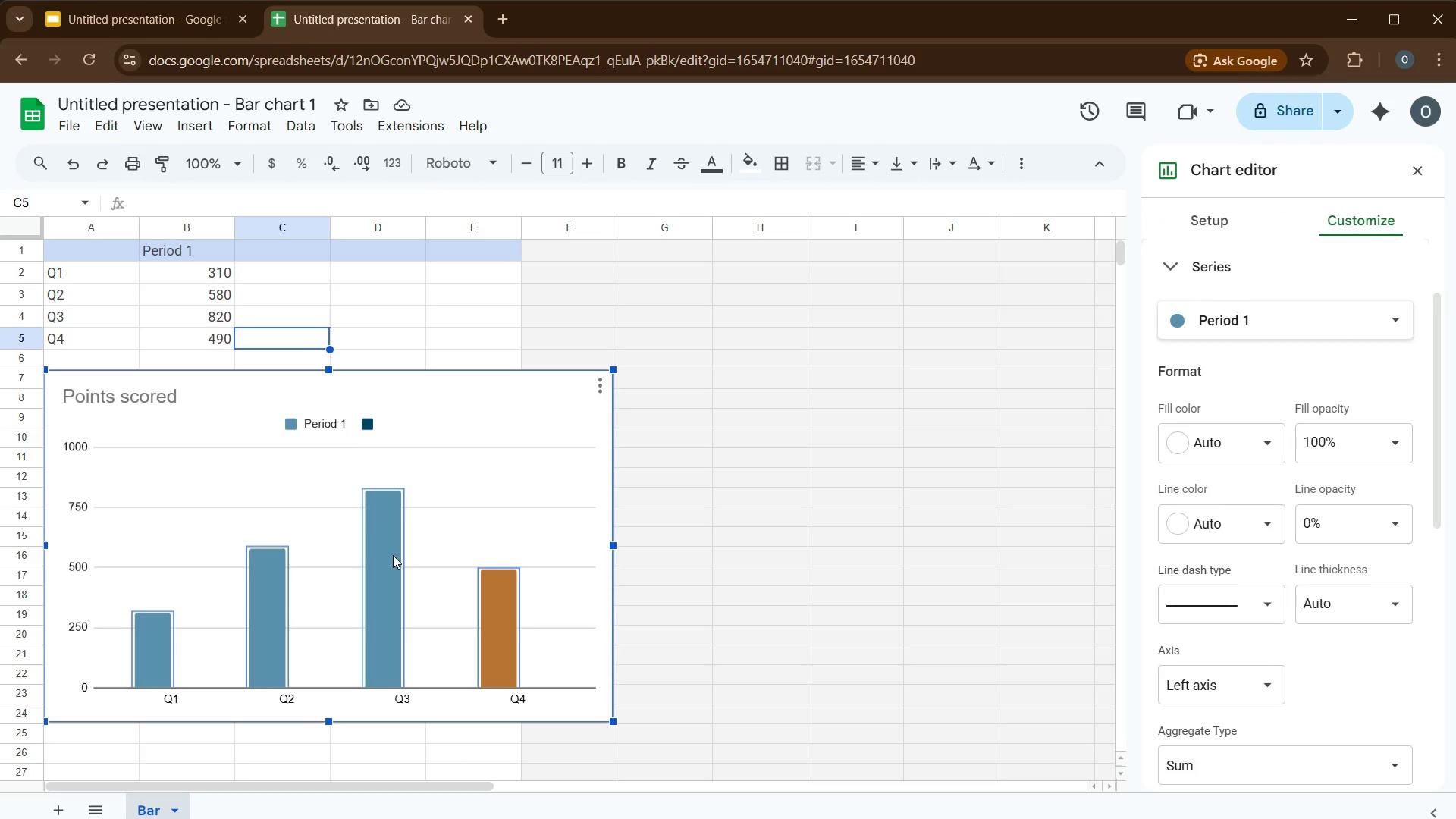 
left_click([1187, 766])
 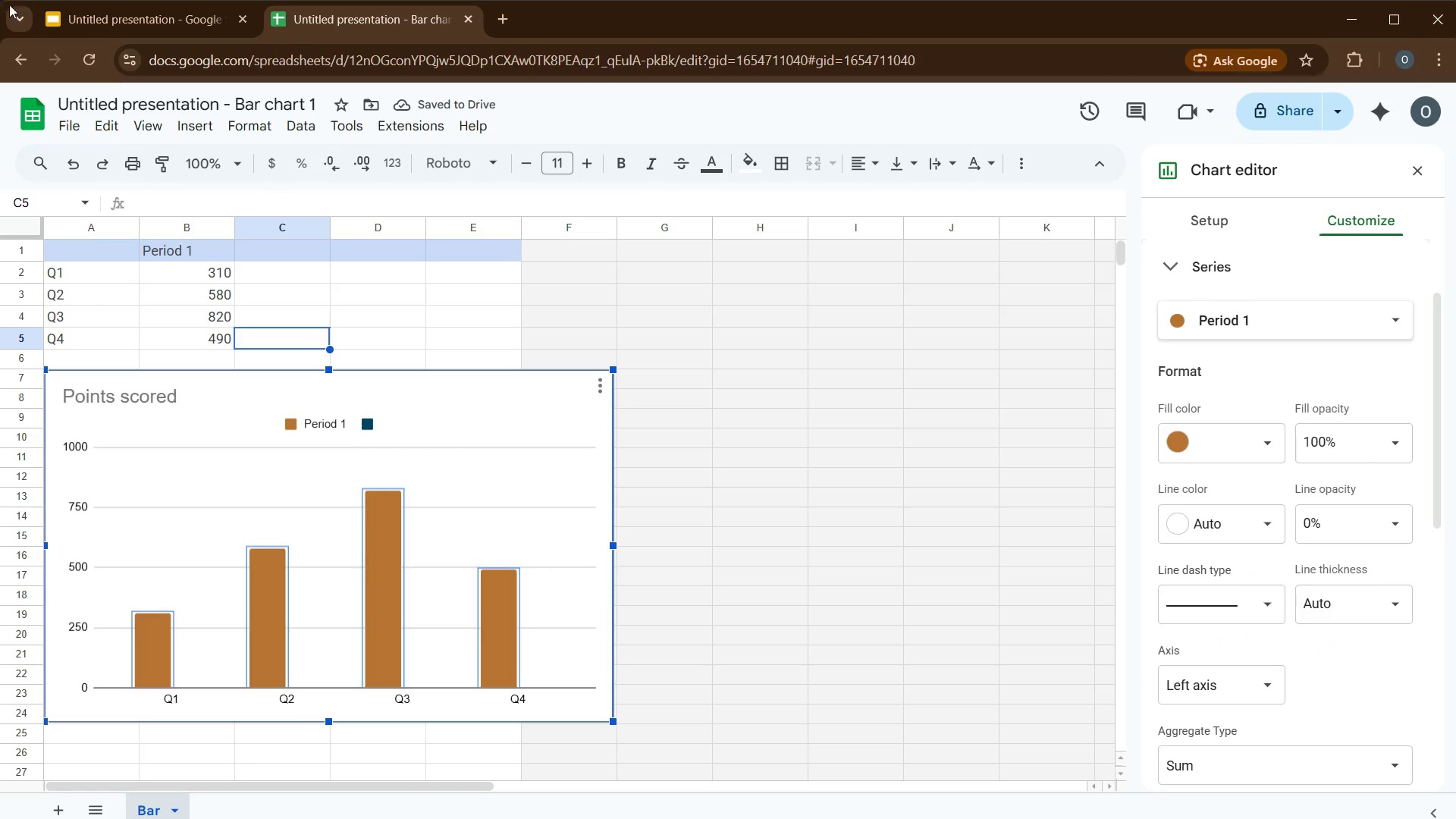 
wait(5.42)
 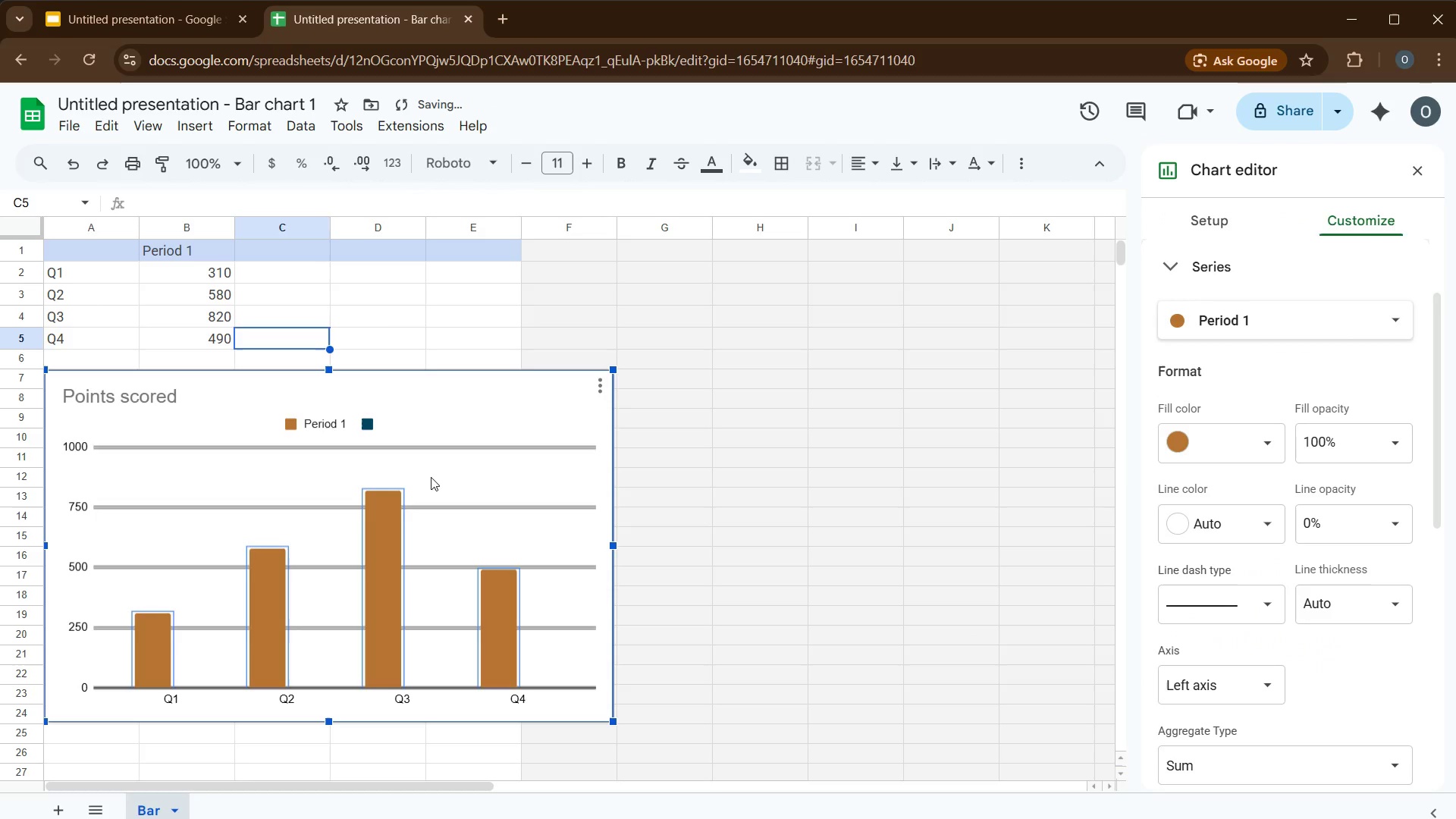 
left_click([1362, 305])
 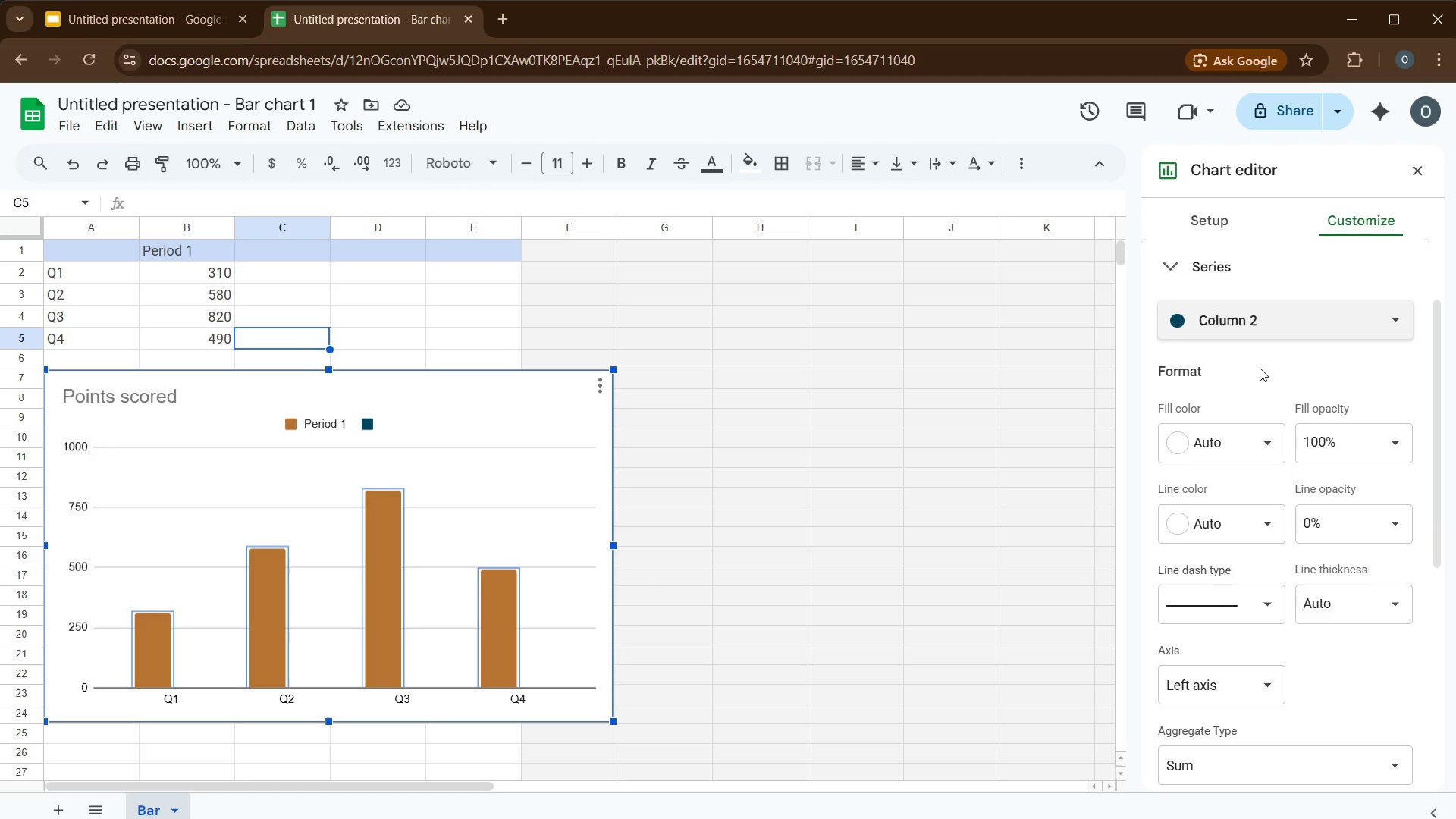 
scroll: coordinate [1304, 596], scroll_direction: down, amount: 1.0
 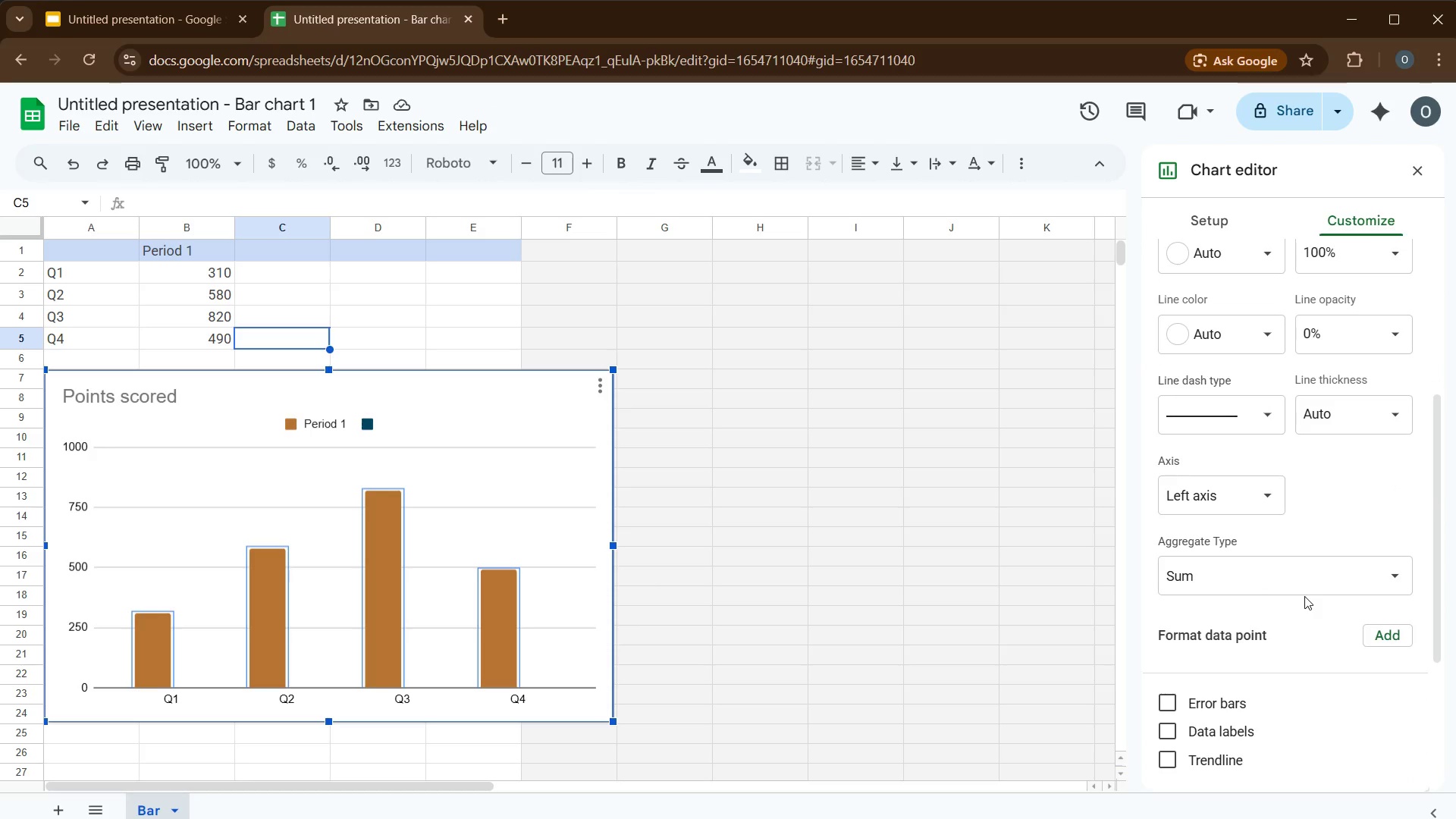 
left_click([1236, 735])
 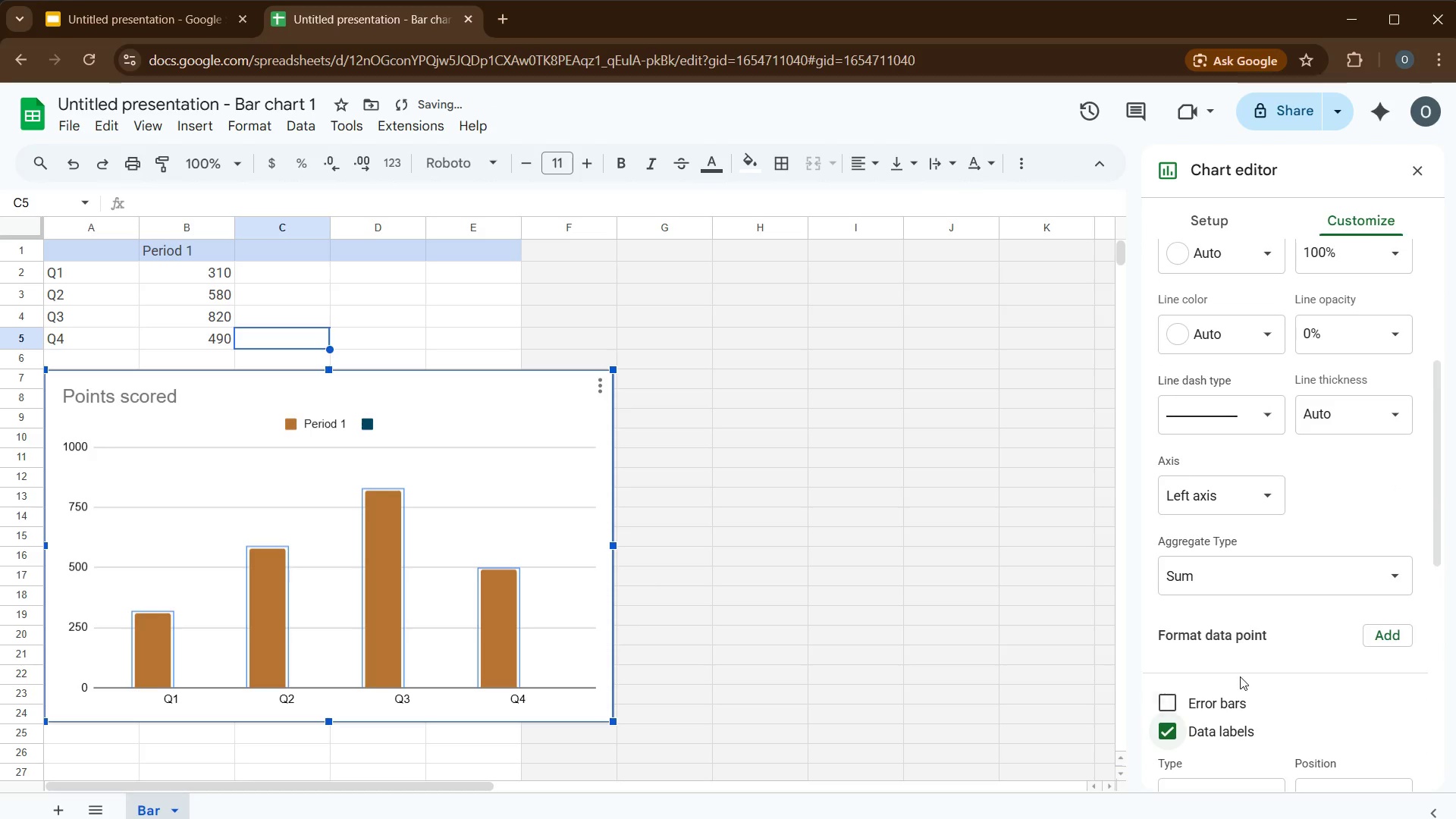 
scroll: coordinate [1240, 675], scroll_direction: down, amount: 3.0
 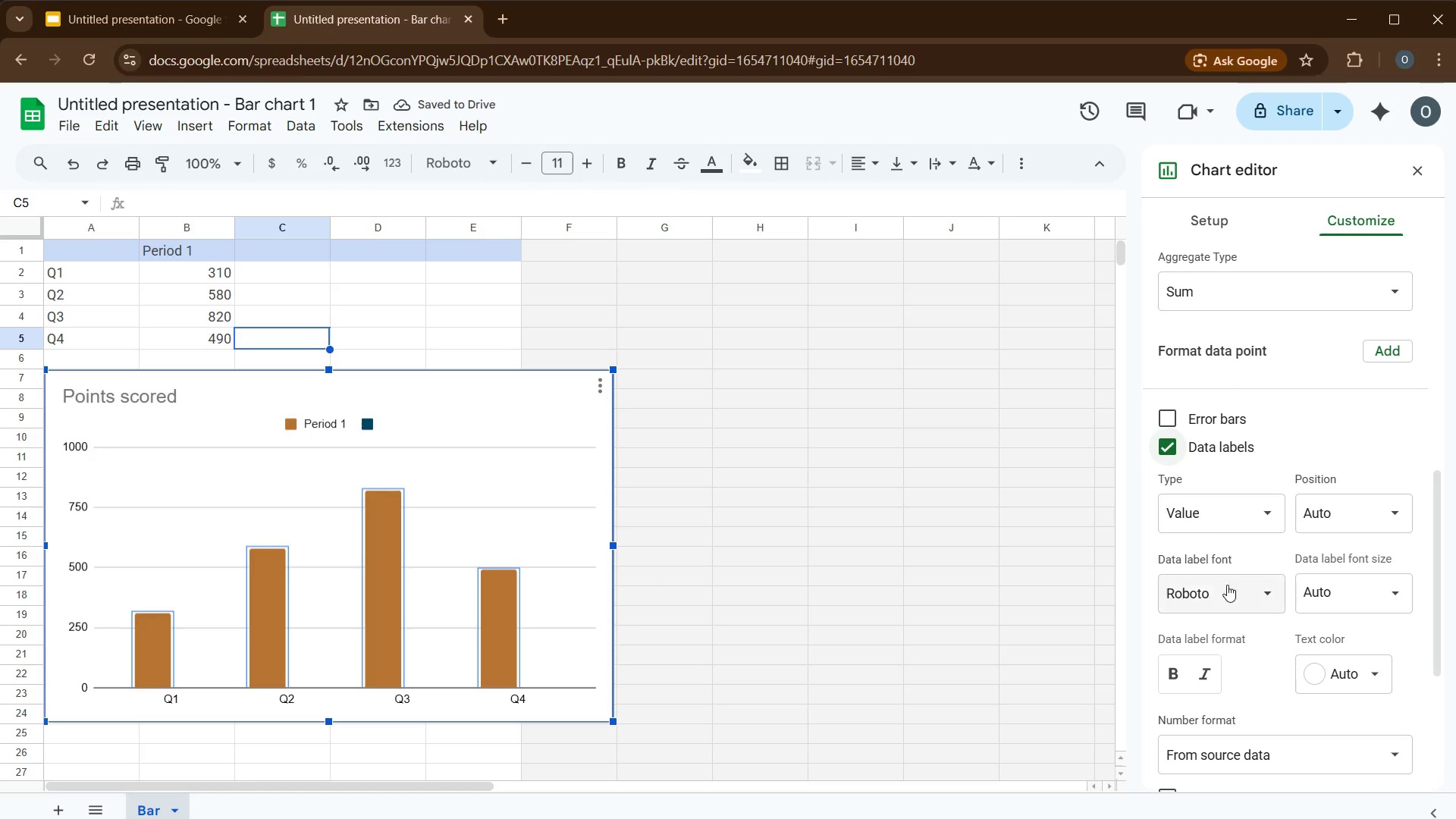 
left_click([1225, 510])
 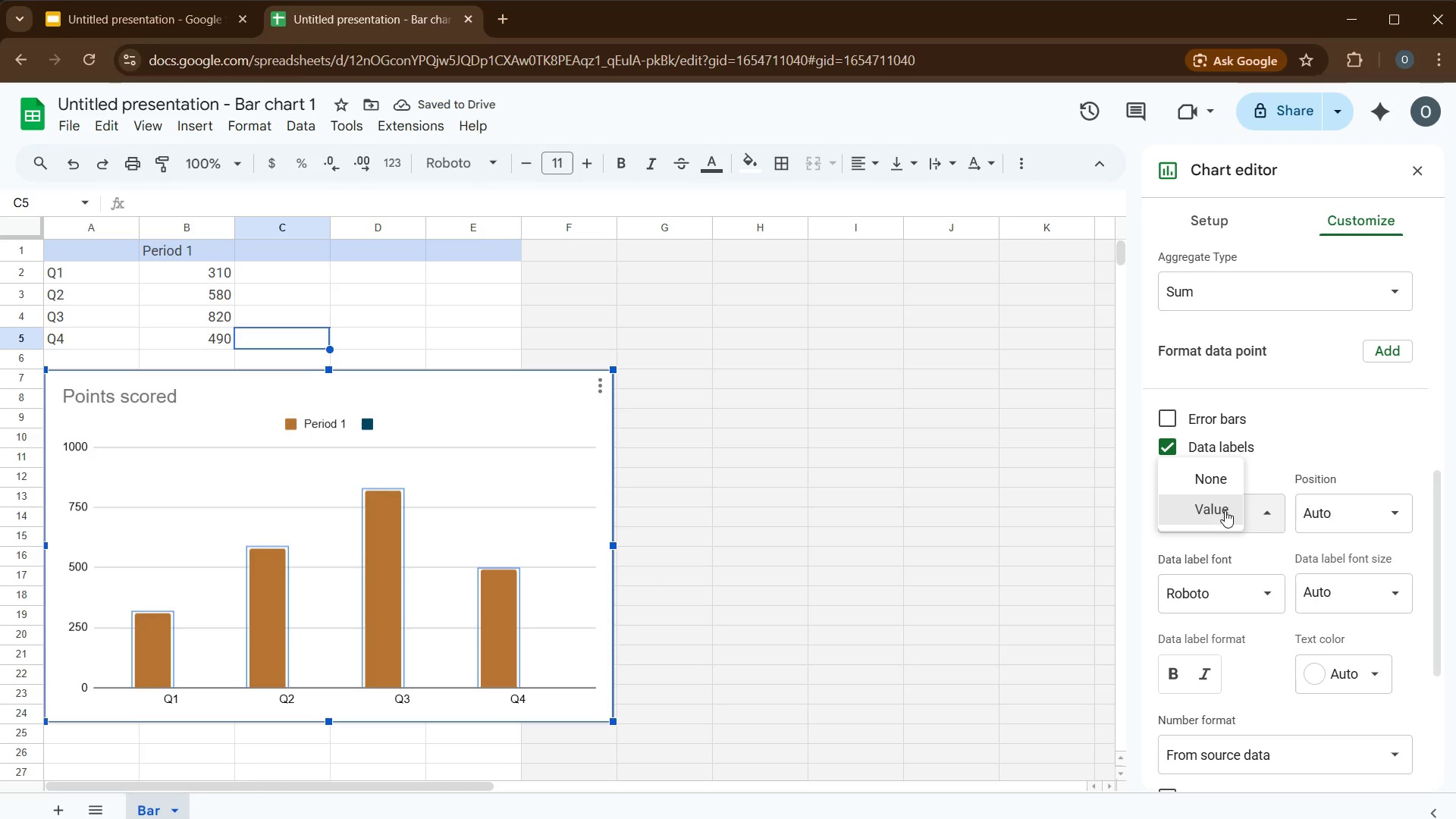 
left_click([1225, 510])
 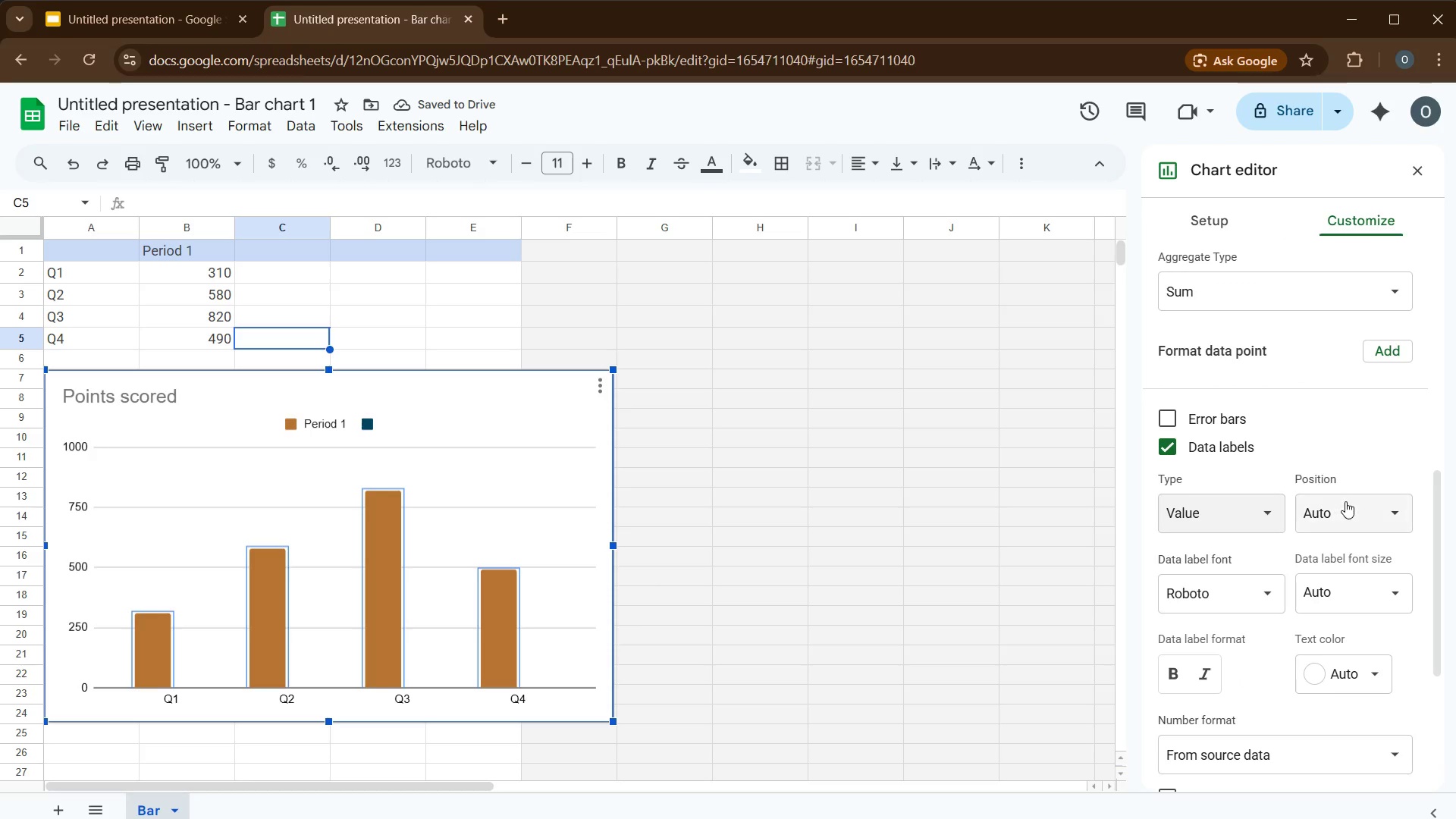 
left_click([1345, 501])
 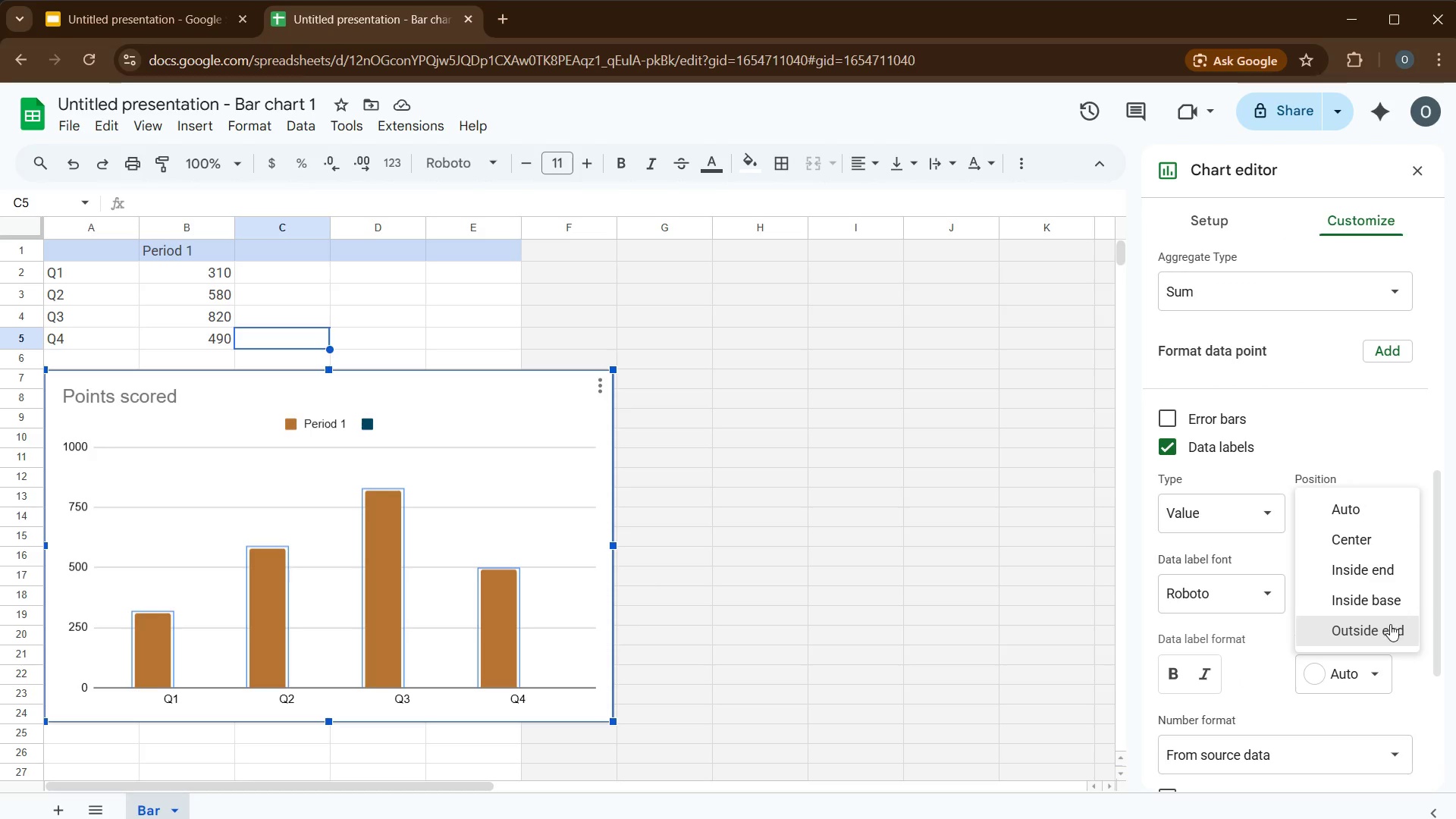 
left_click([1385, 635])
 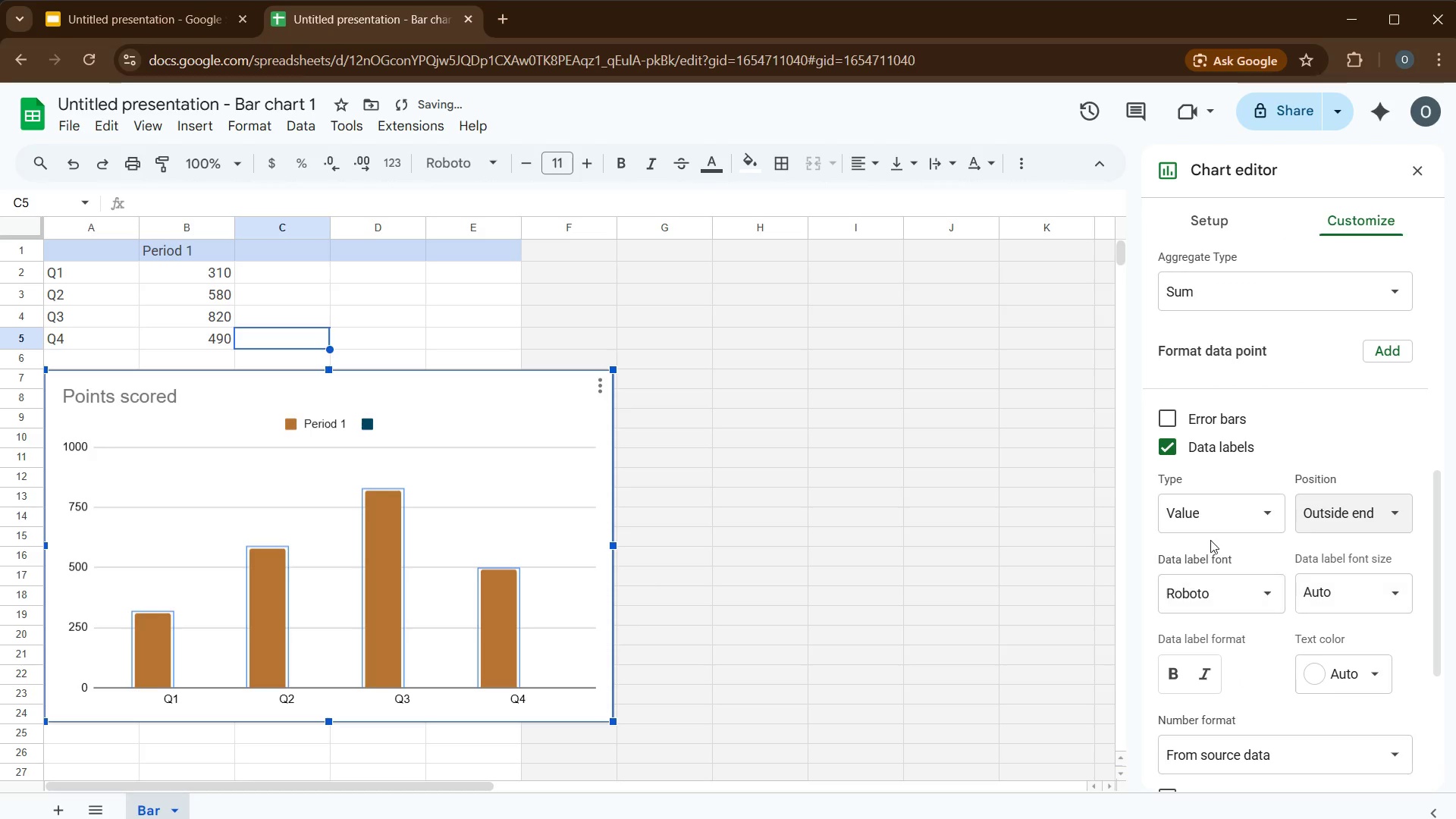 
left_click([1200, 513])
 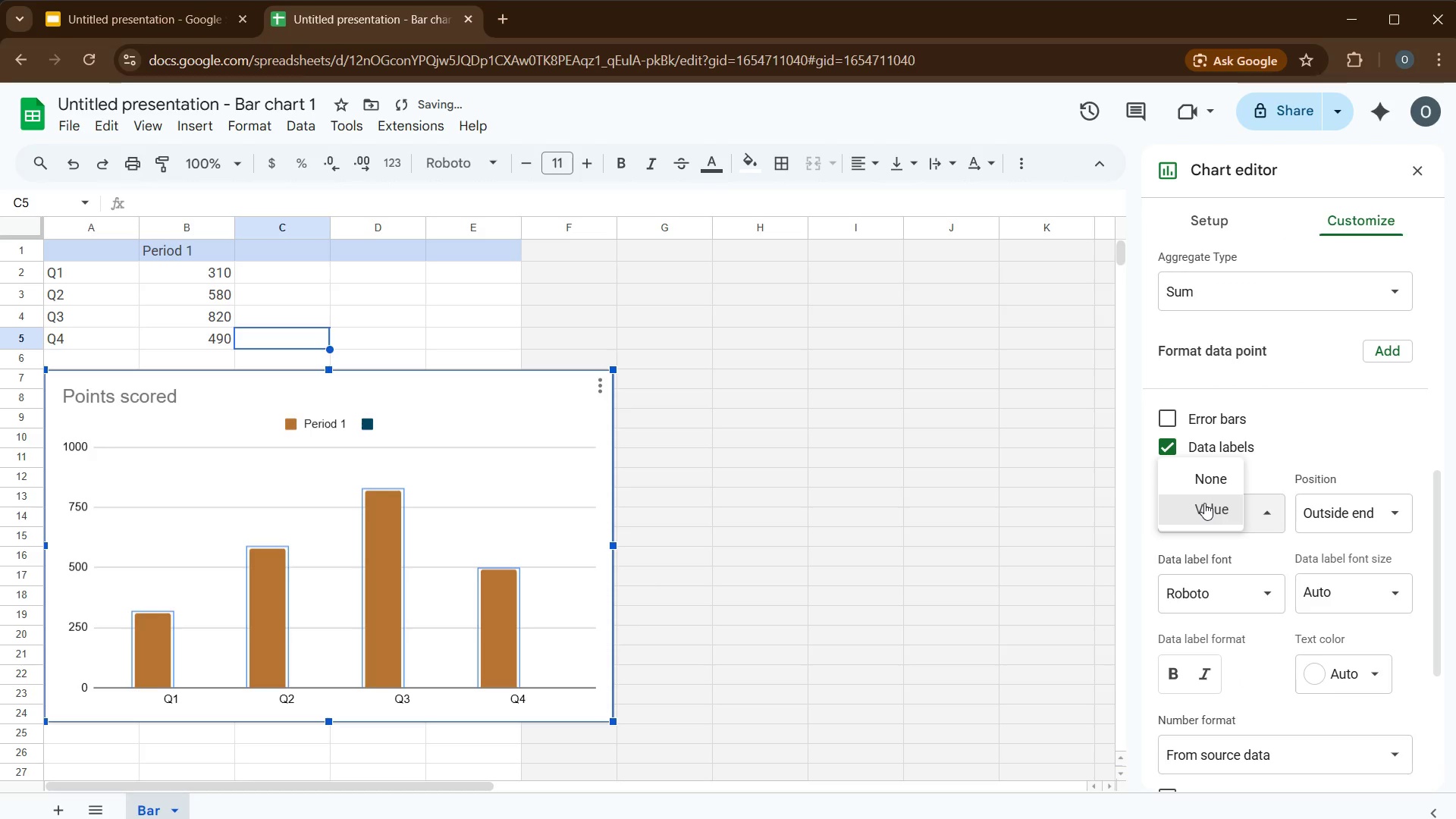 
left_click([1204, 502])
 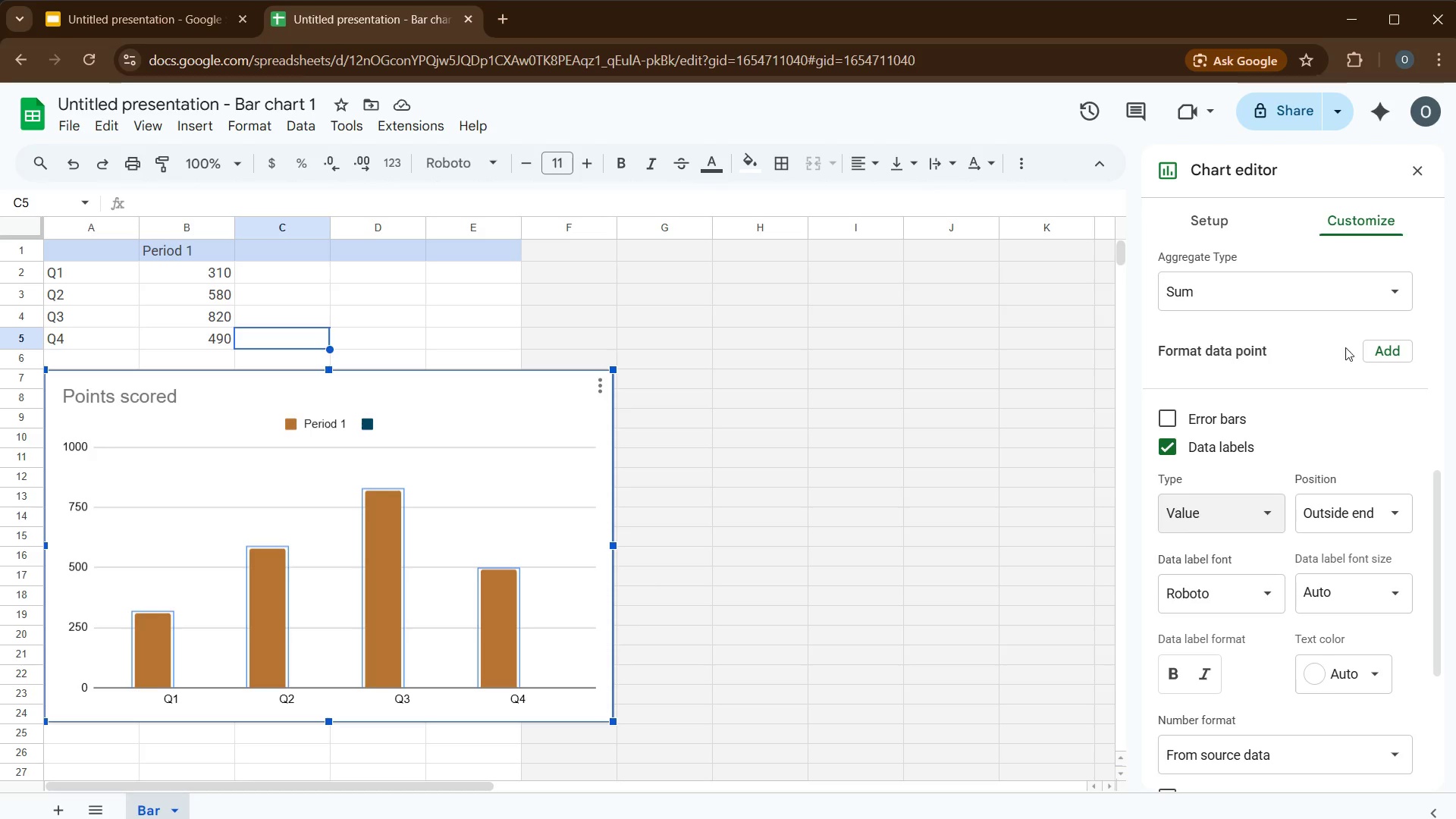 
wait(7.59)
 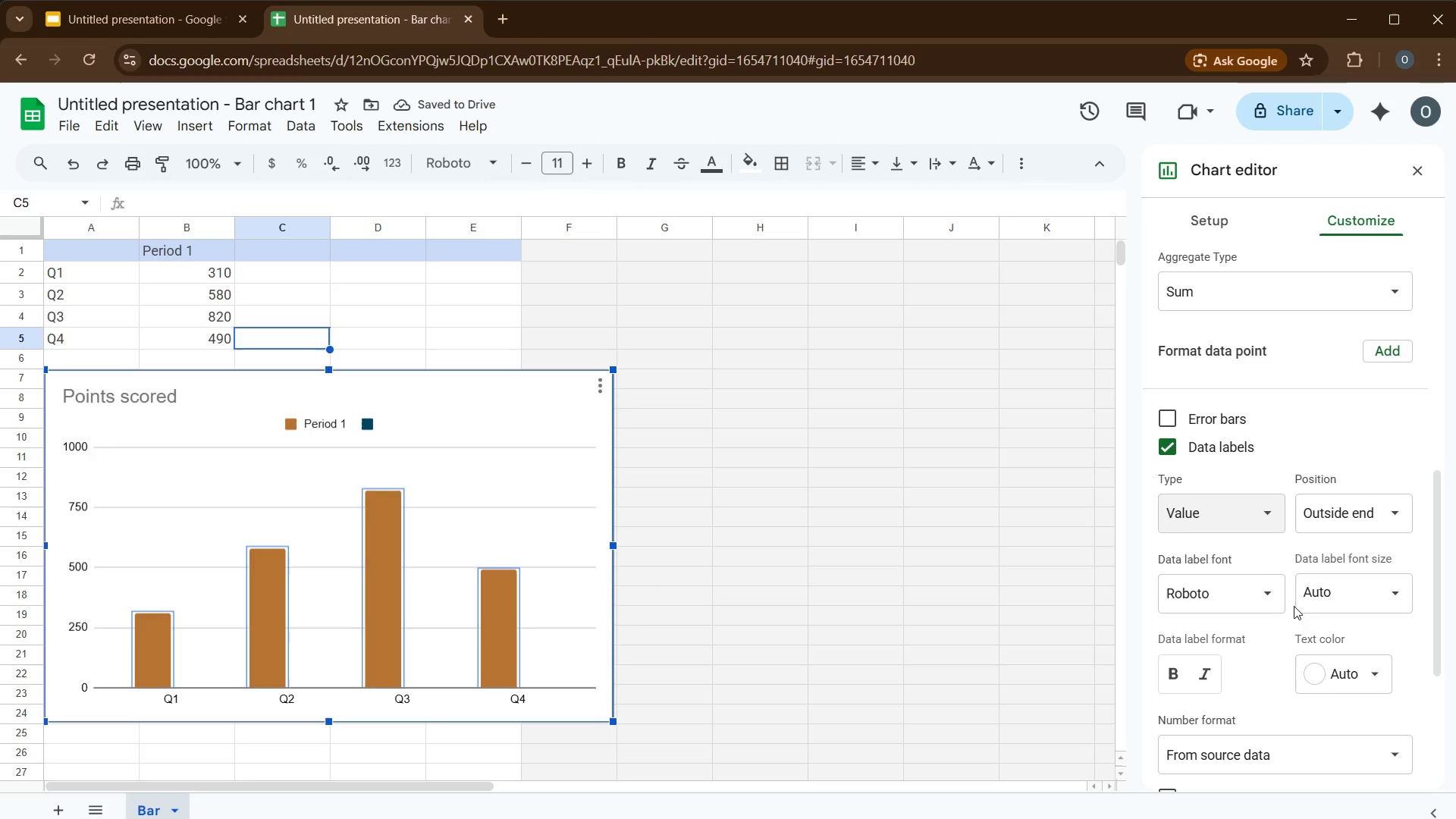 
scroll: coordinate [1316, 647], scroll_direction: down, amount: 1.0
 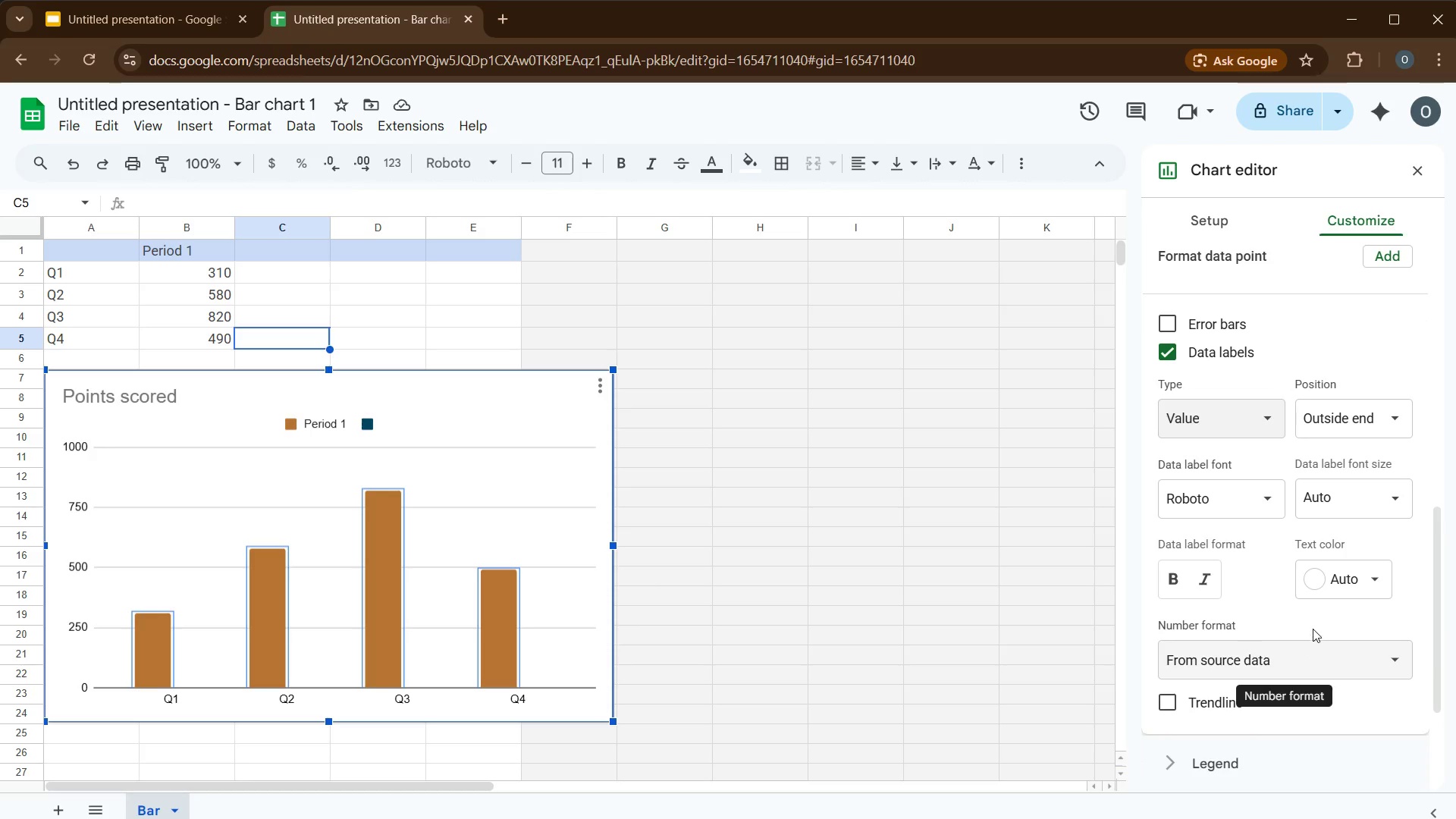 
scroll: coordinate [1259, 513], scroll_direction: up, amount: 5.0
 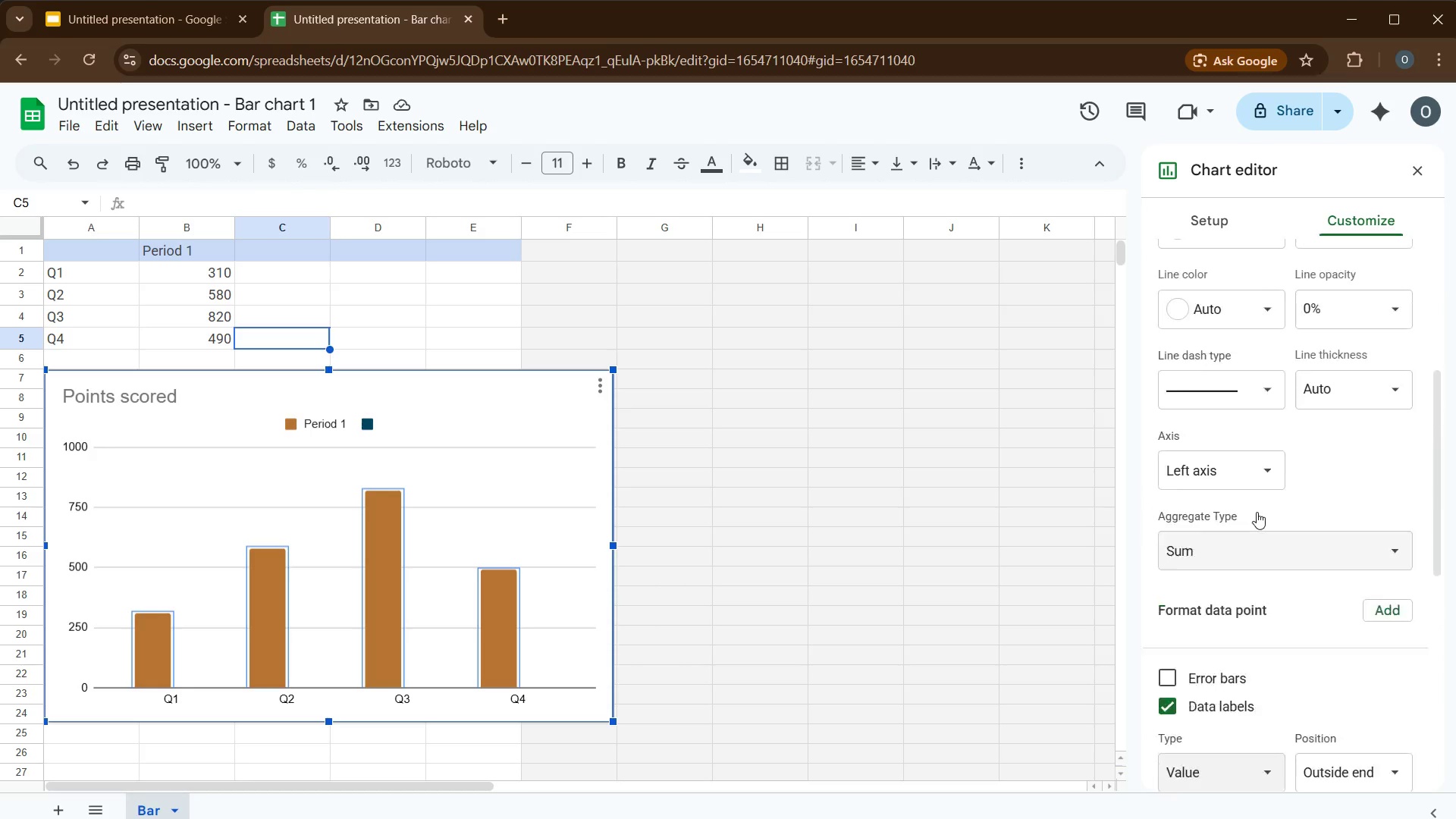 
mouse_move([1252, 496])
 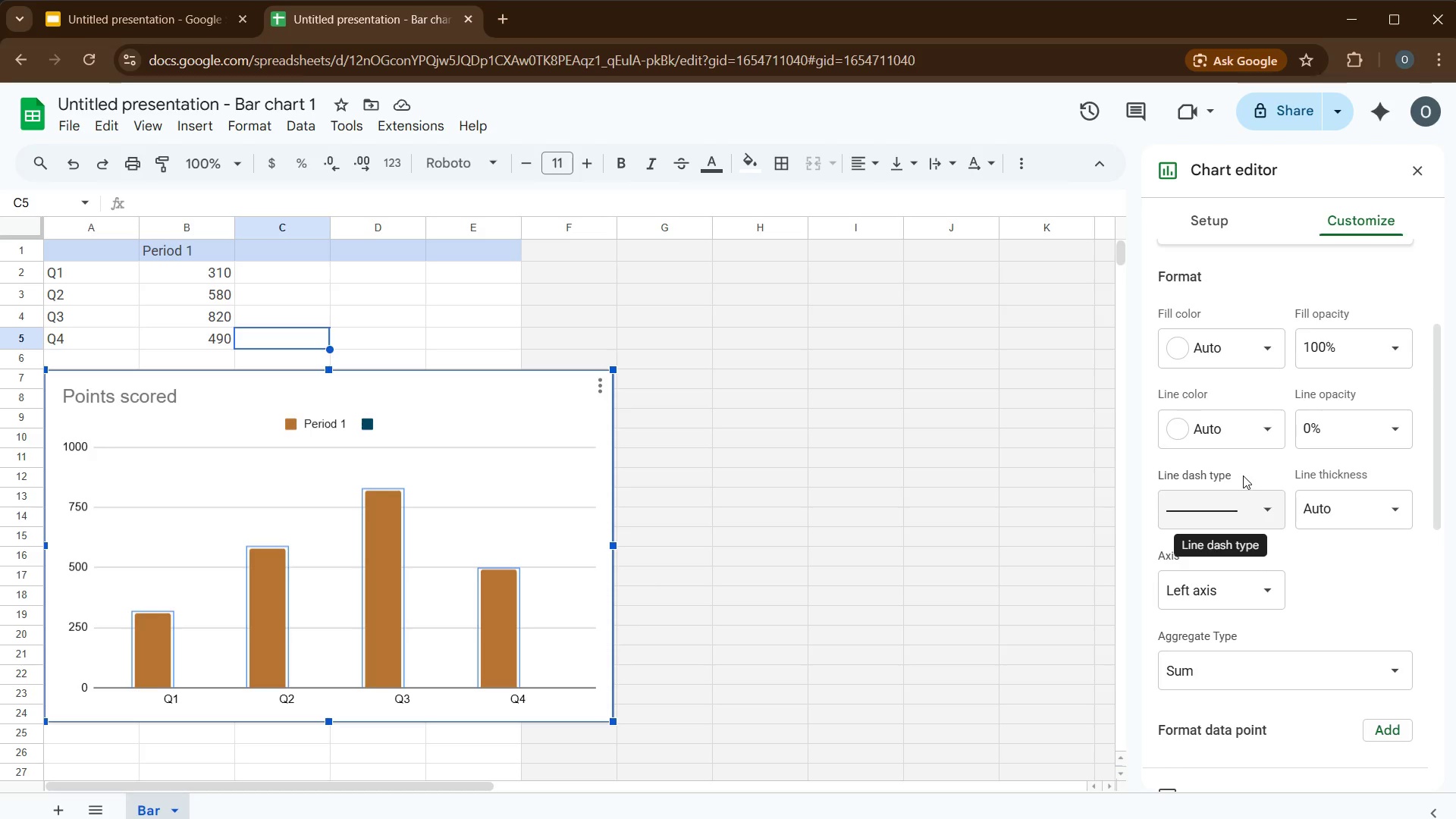 
scroll: coordinate [1243, 475], scroll_direction: up, amount: 1.0
 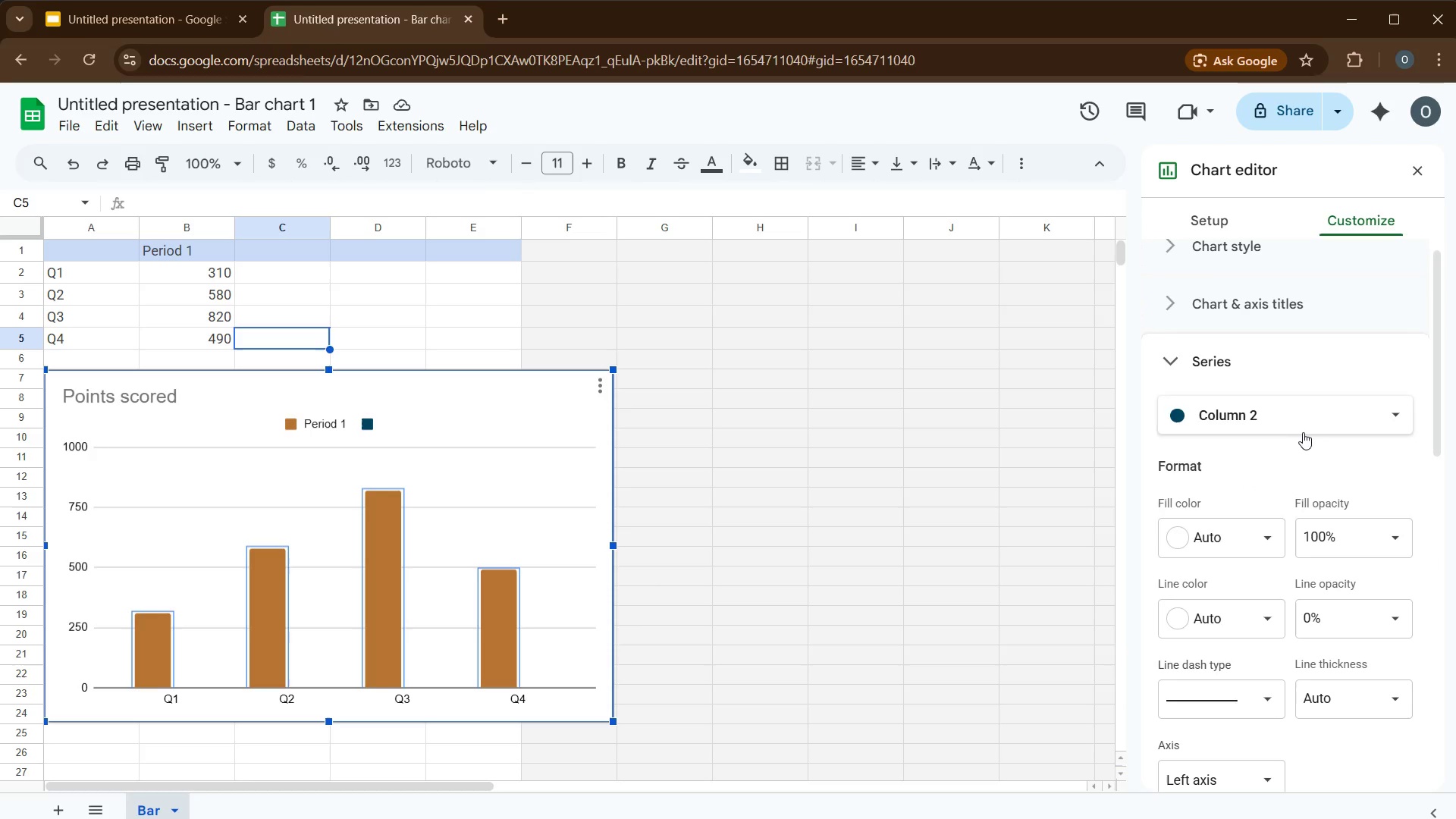 
right_click([1301, 420])
 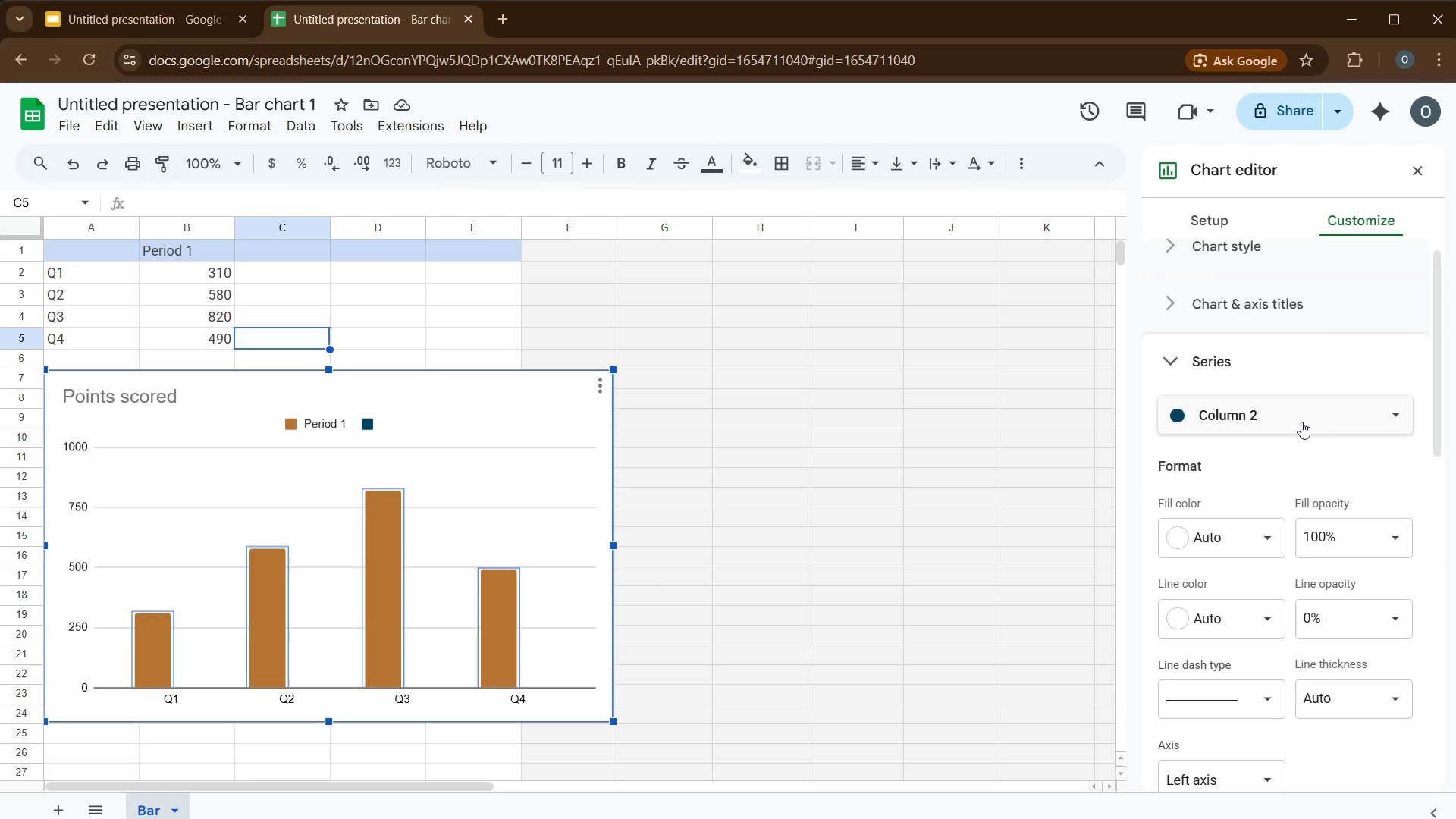 
left_click([1301, 422])
 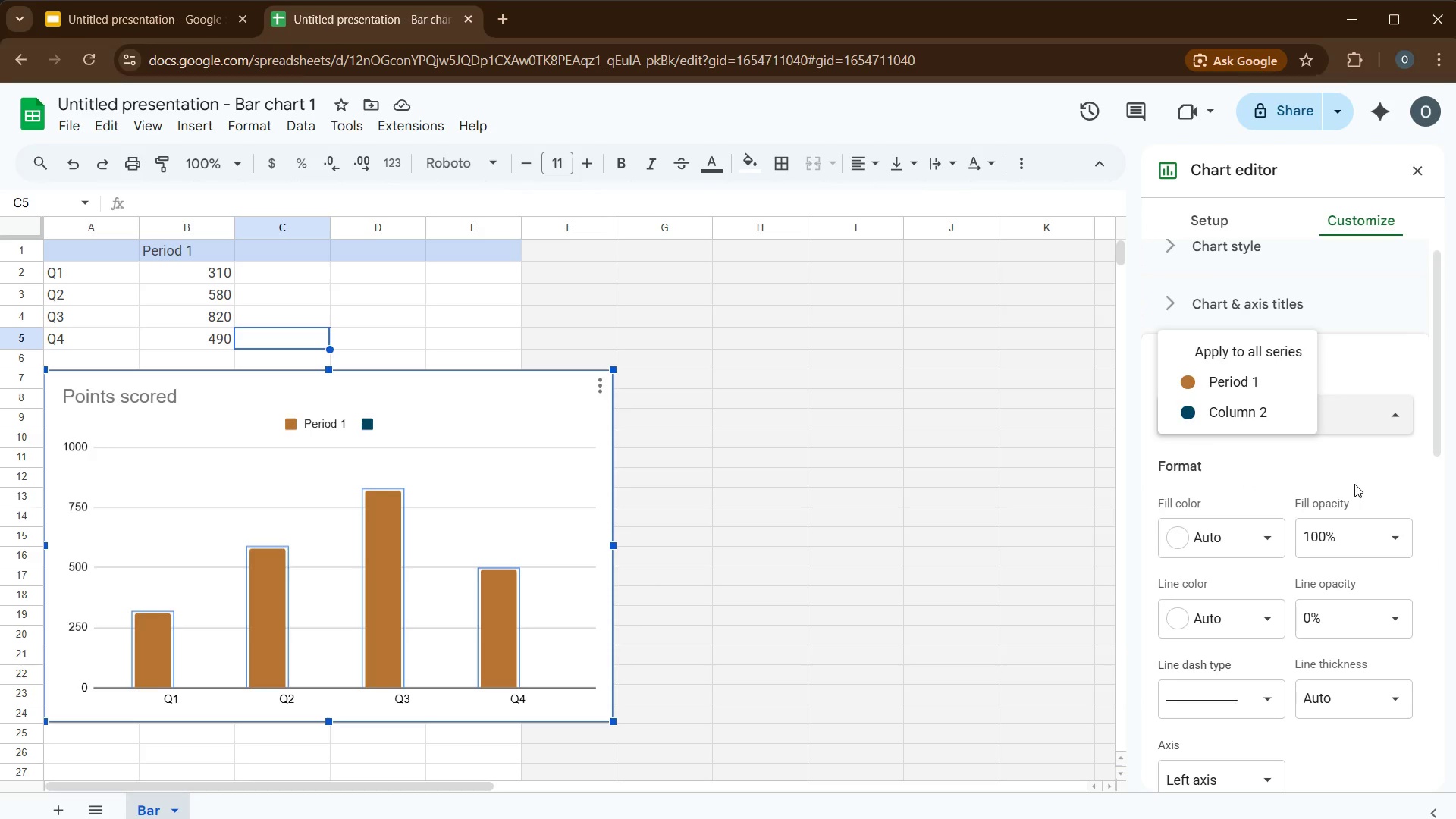 
left_click([1352, 484])
 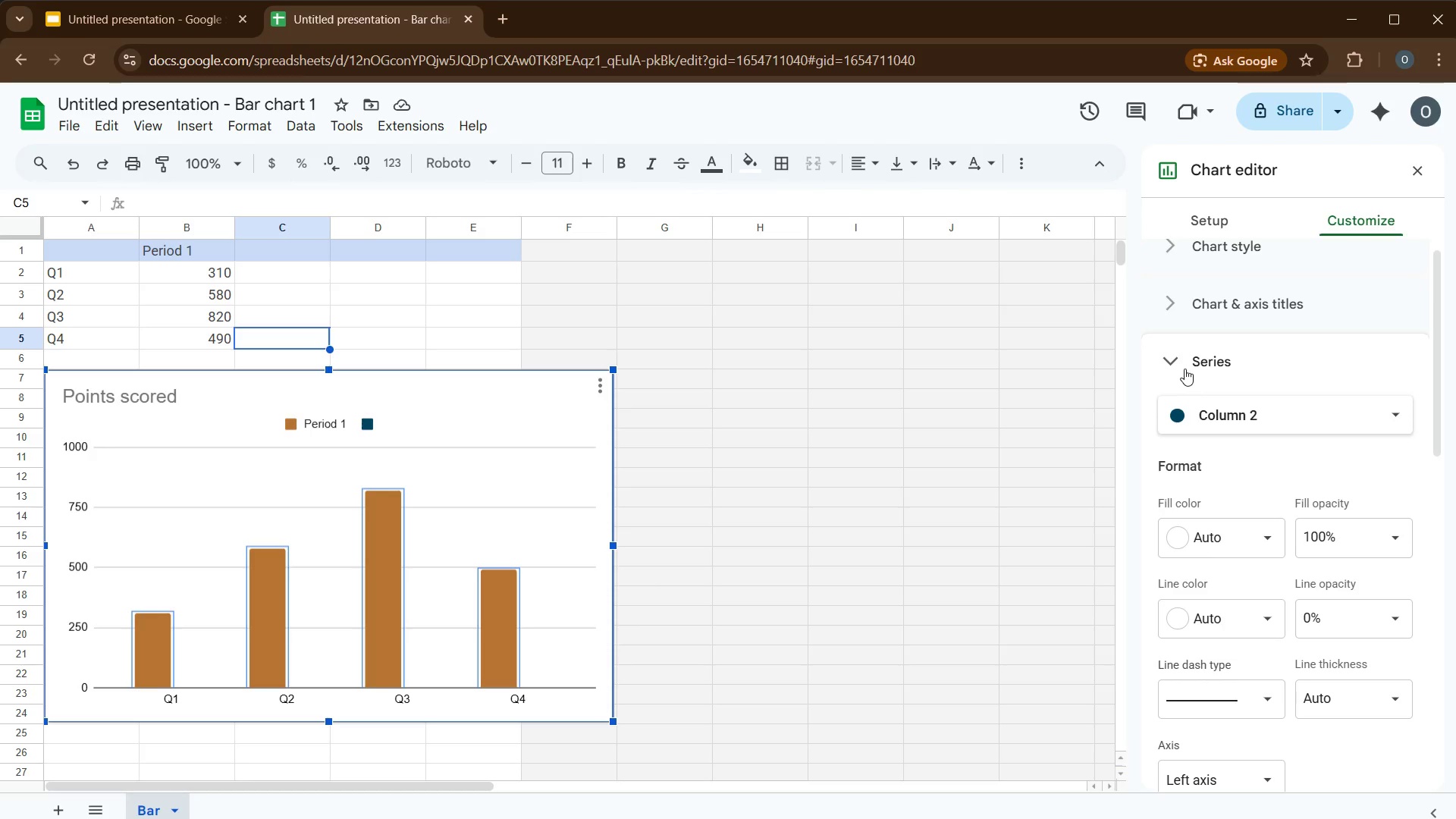 
left_click([1185, 369])
 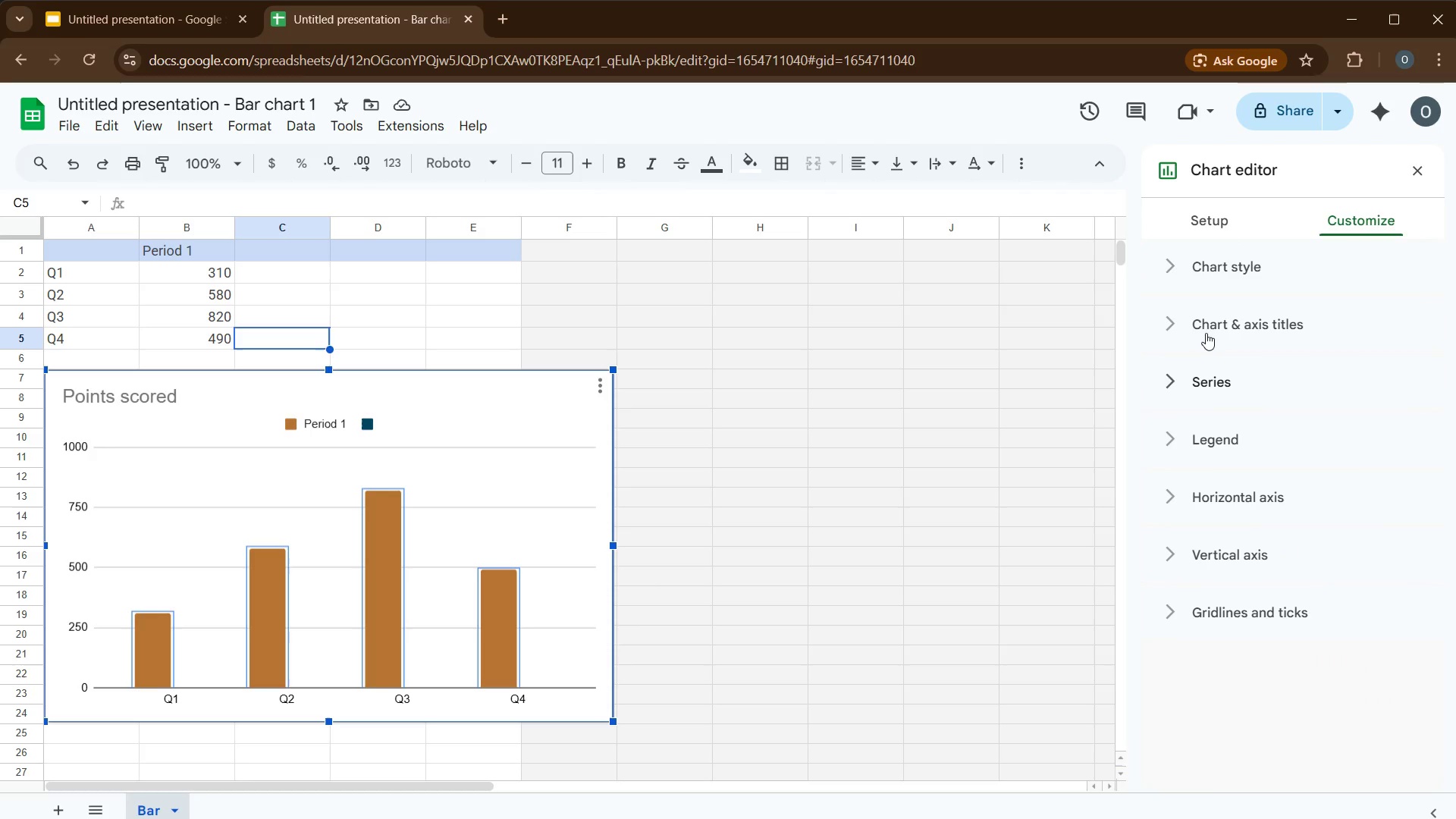 
left_click([1209, 332])
 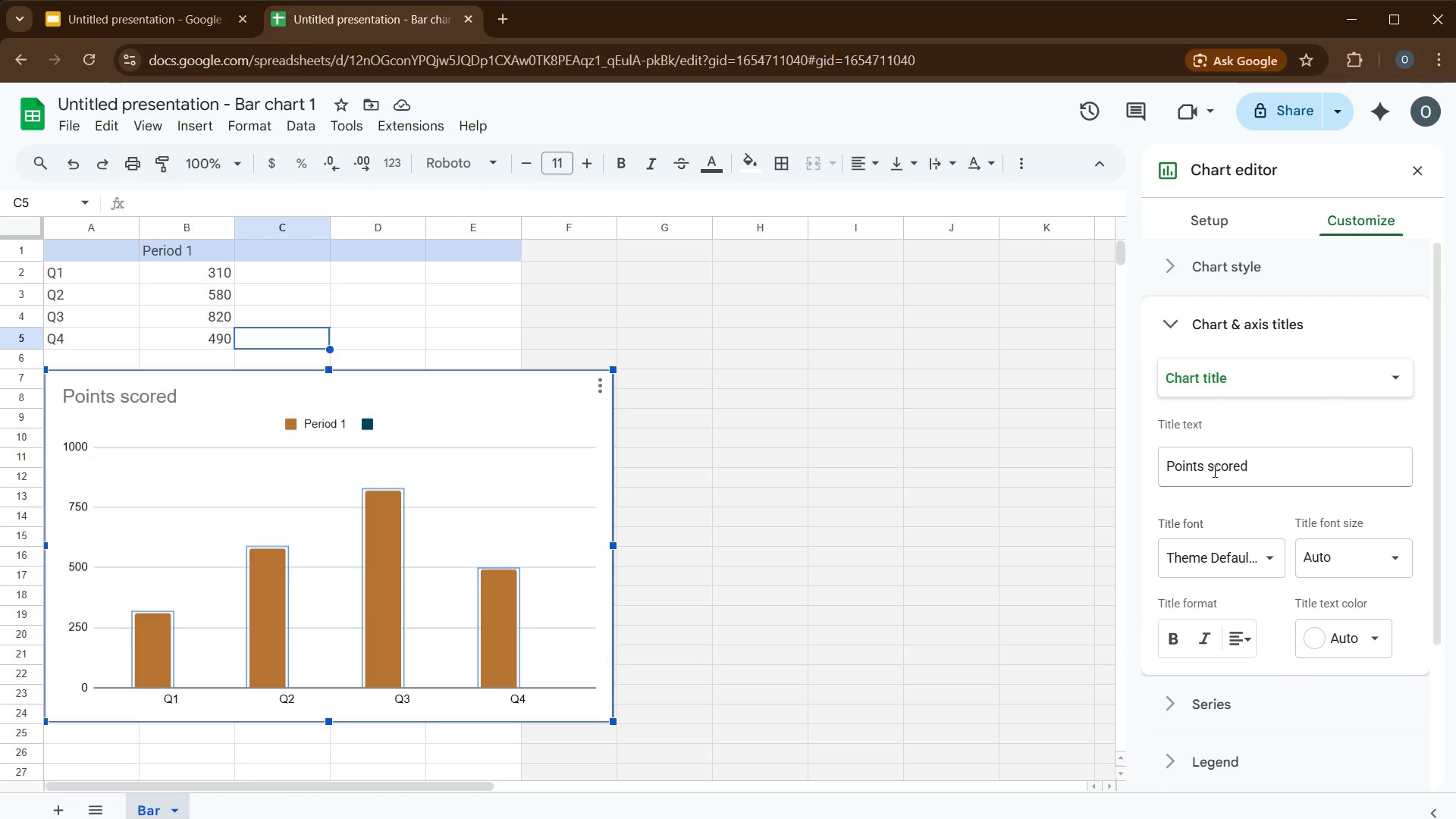 
left_click([1212, 470])
 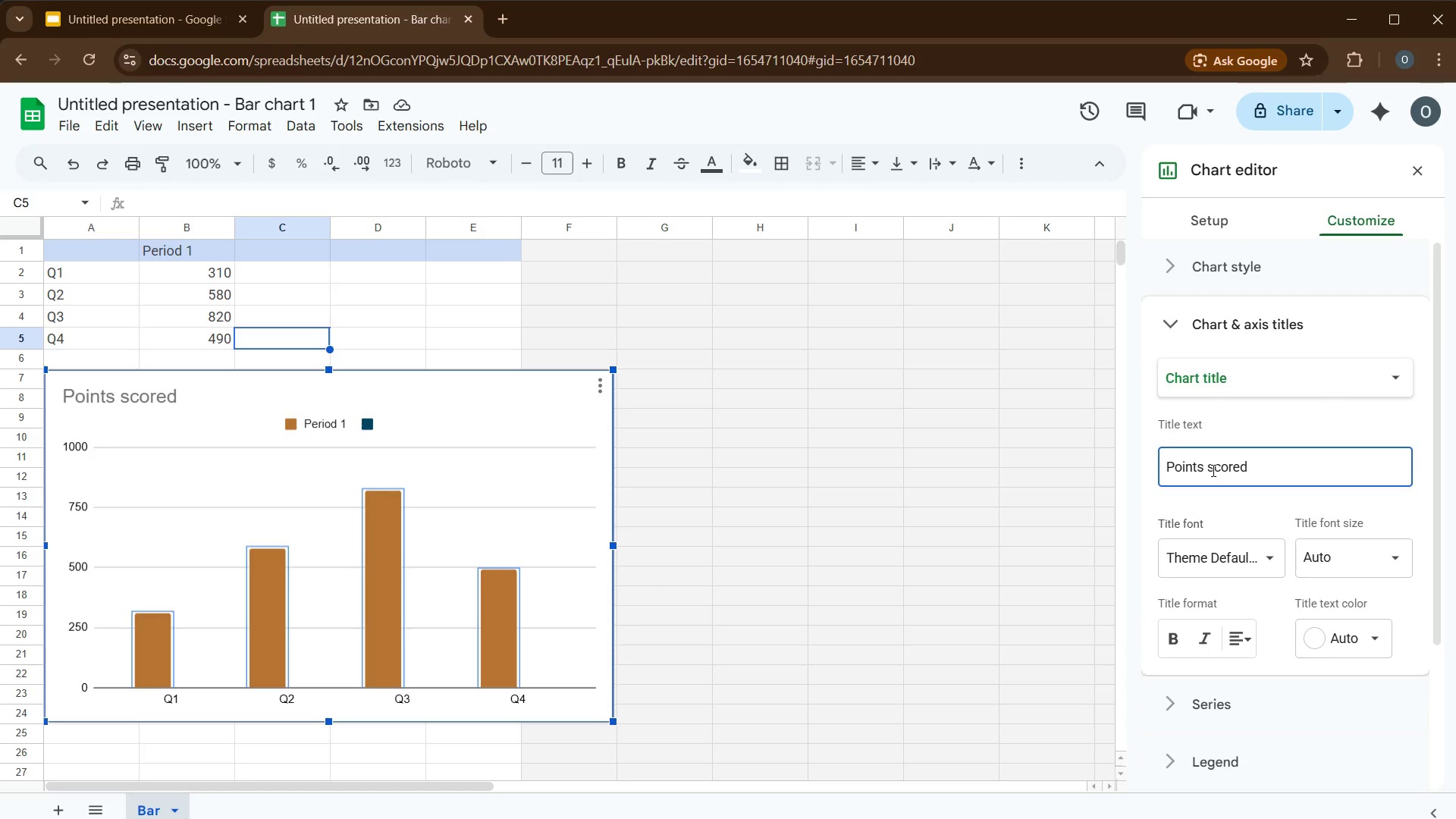 
hold_key(key=ControlLeft, duration=0.8)
 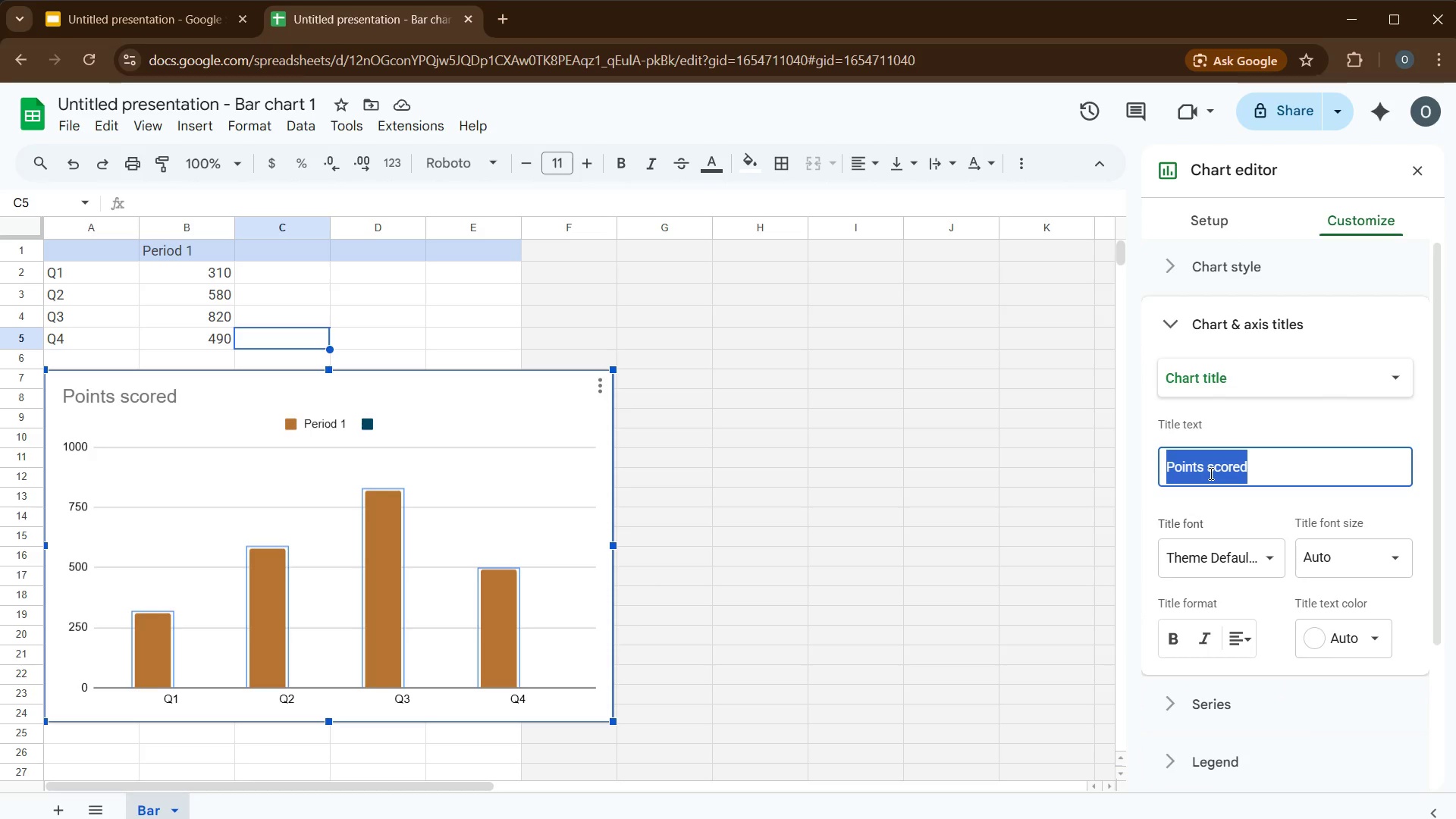 
hold_key(key=A, duration=0.31)
 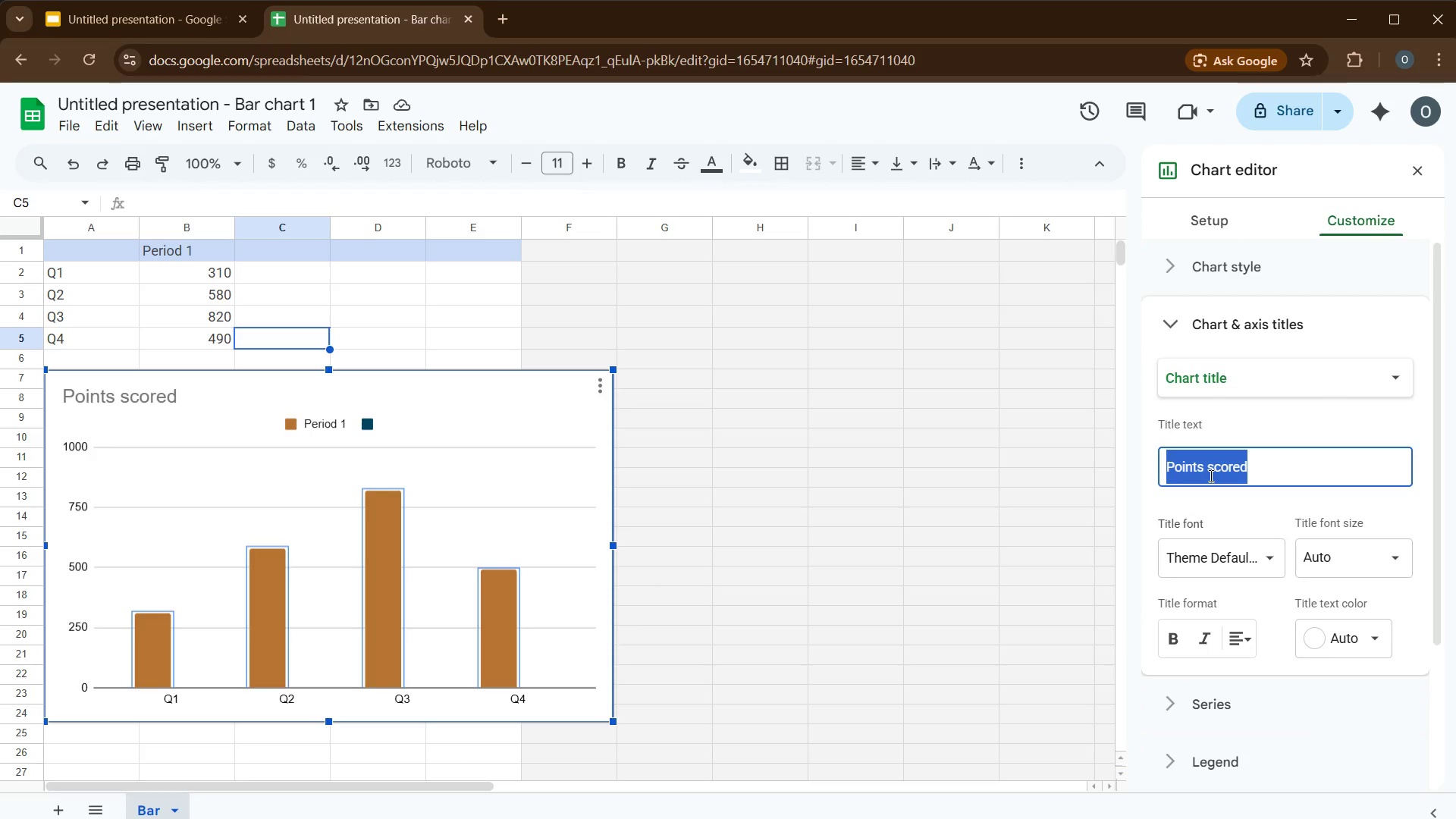 
wait(5.22)
 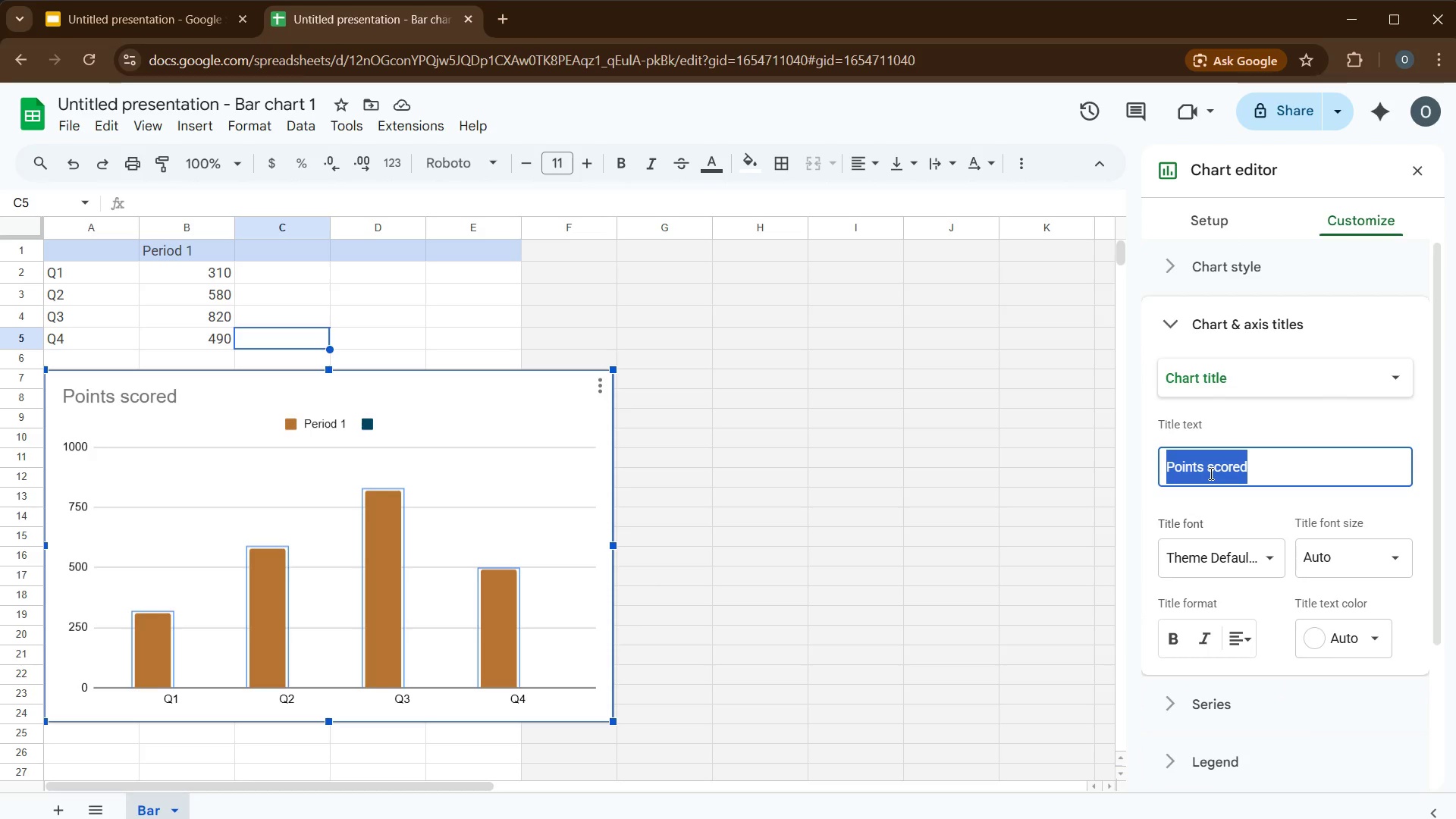 
type(Toism Gowth by Season)
key(Backspace)
key(Backspace)
key(Backspace)
key(Backspace)
type(eason)
 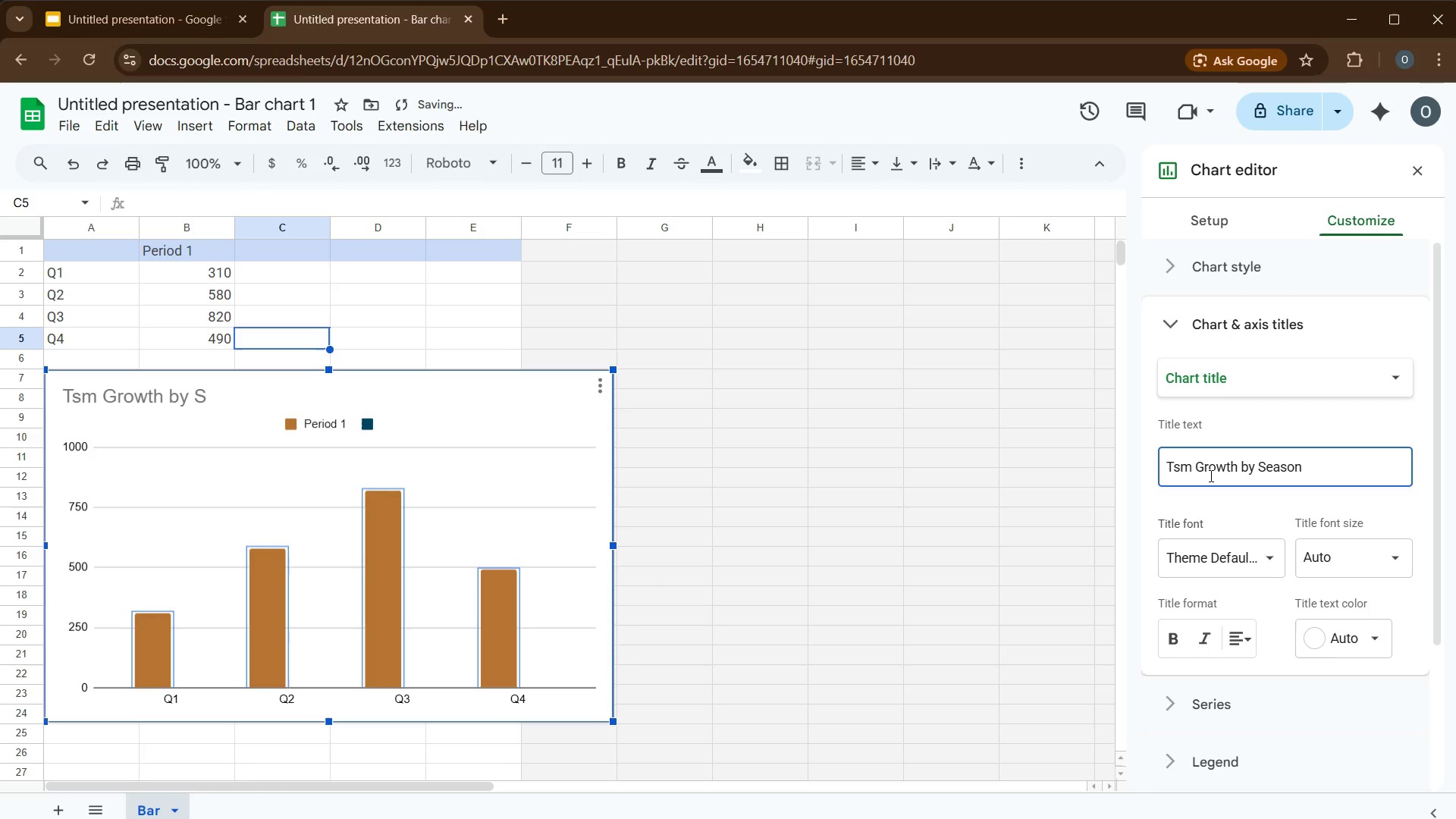 
hold_key(key=R, duration=2.98)
 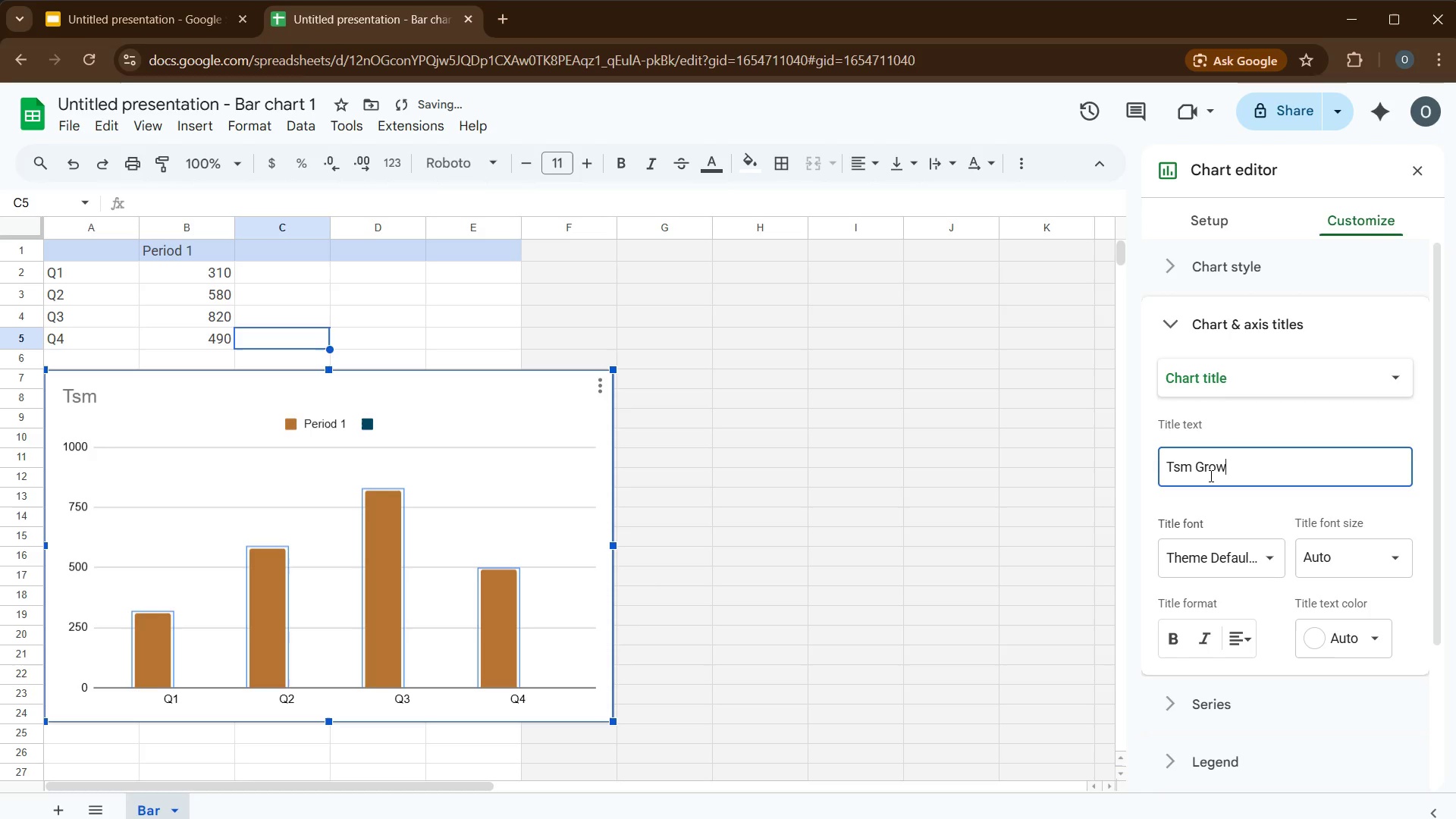 
hold_key(key=U, duration=17.94)
 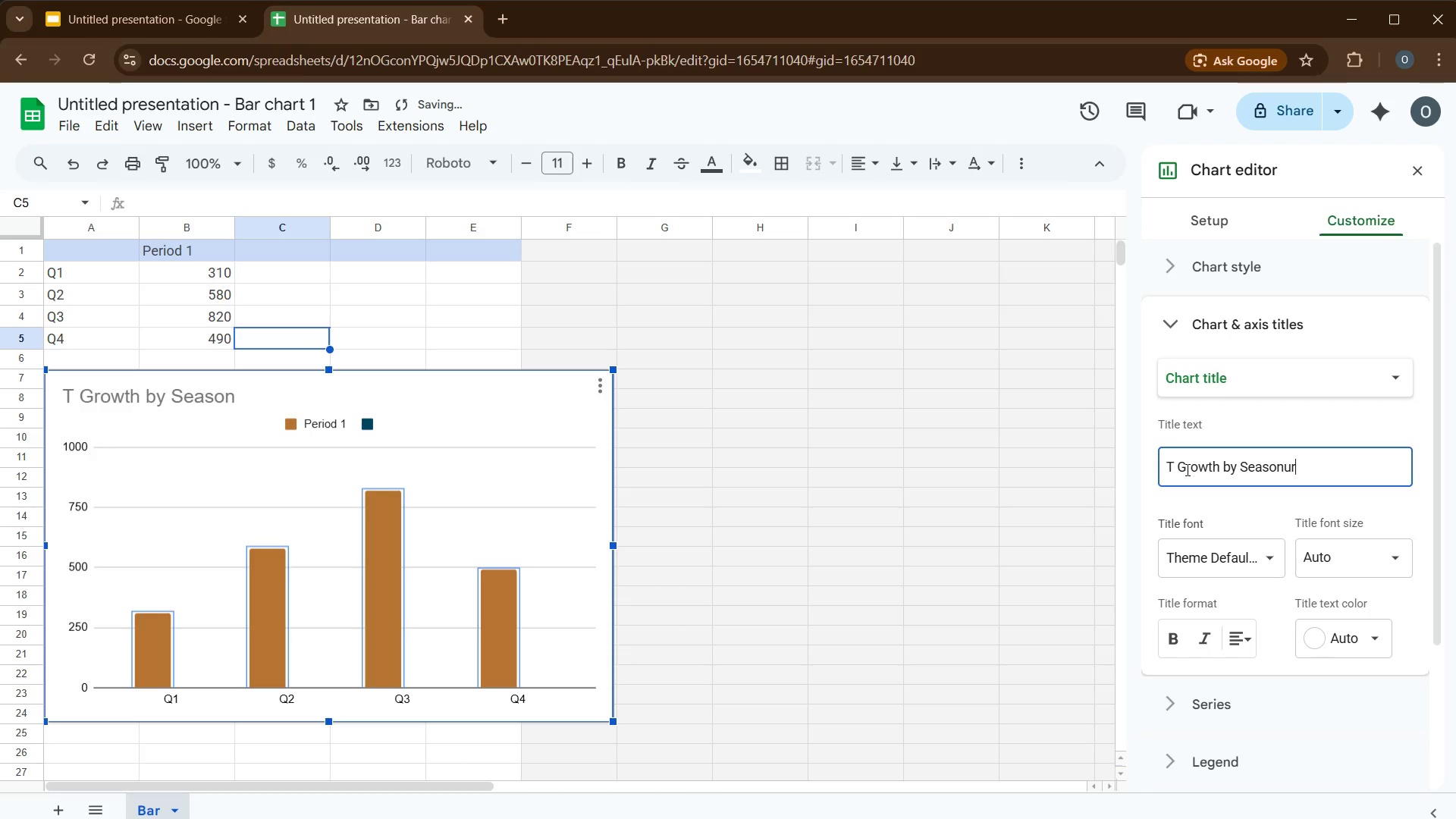 
left_click([1186, 469])
 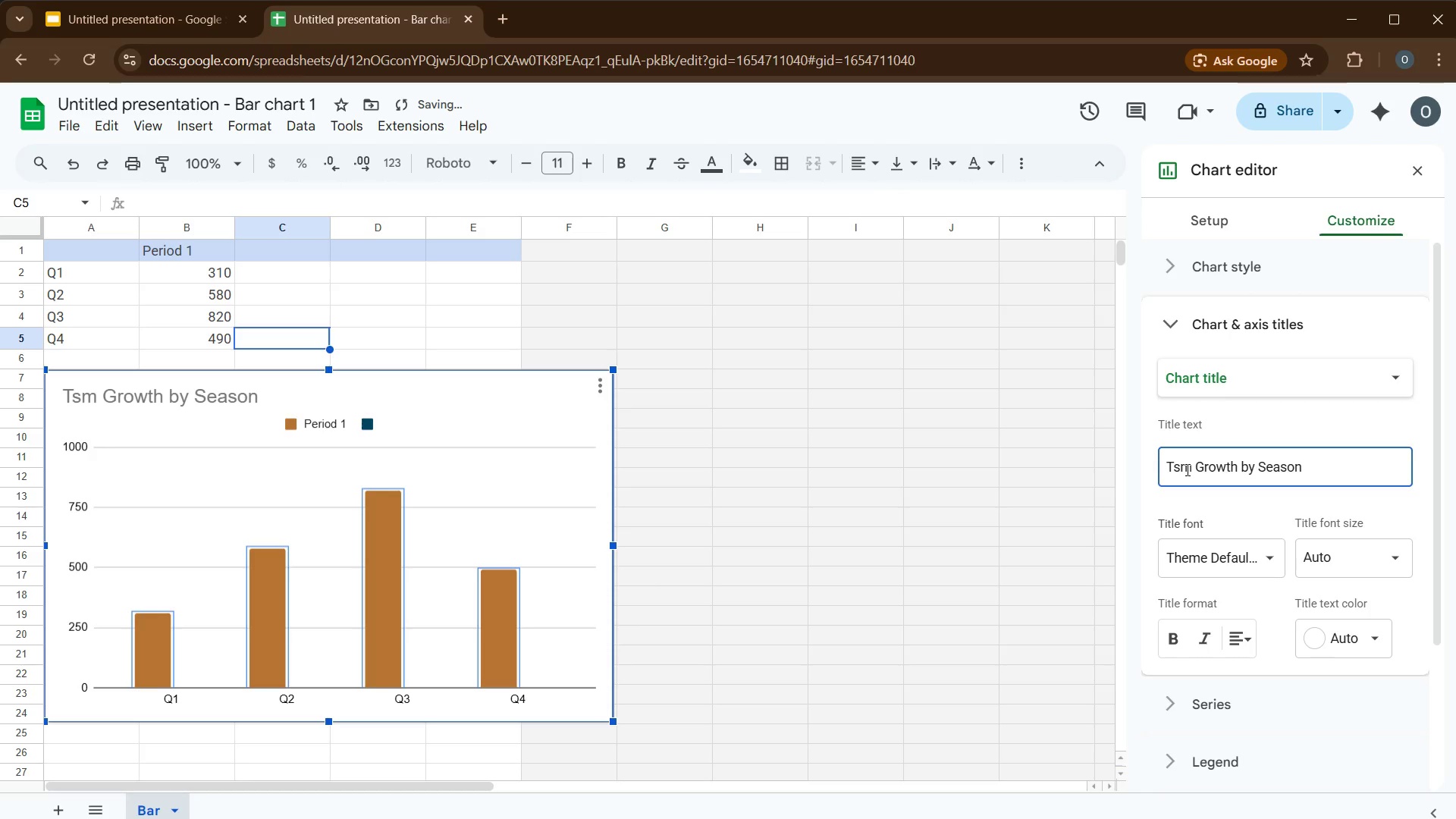 
key(Backspace)
key(Backspace)
type(orism)
 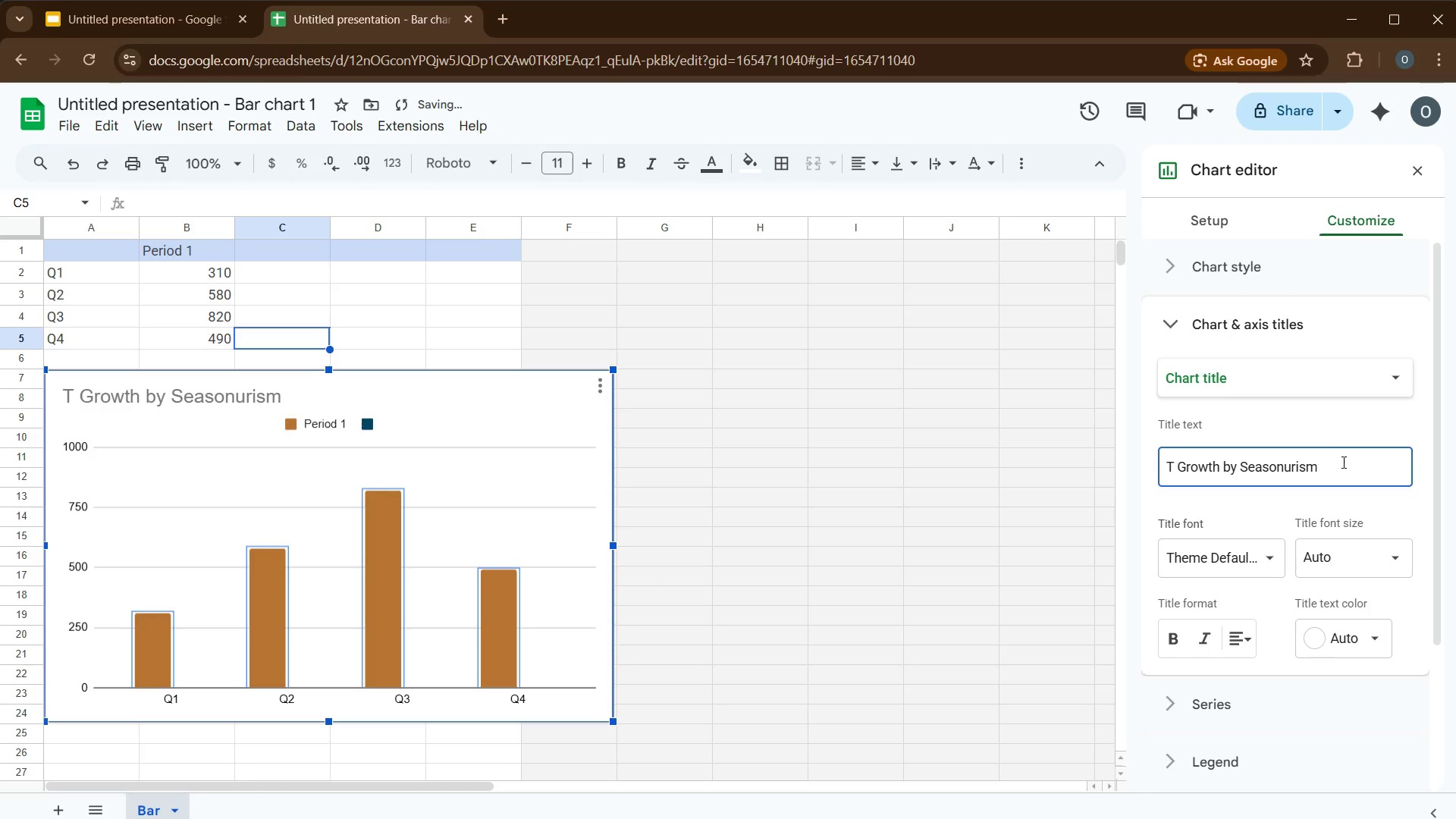 
left_click_drag(start_coordinate=[1342, 463], to_coordinate=[1153, 484])
 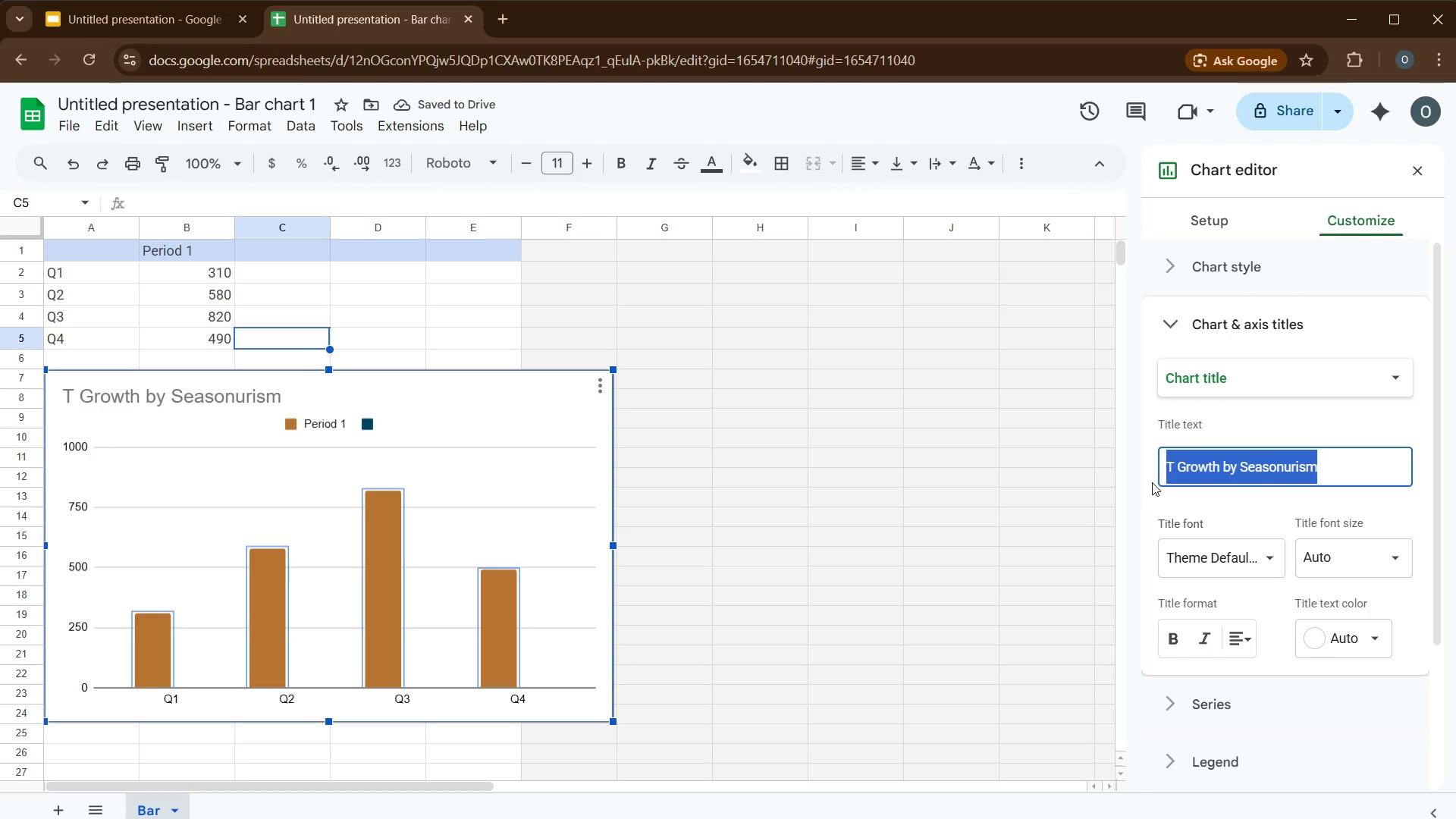 
type(Tourism Growth by )
 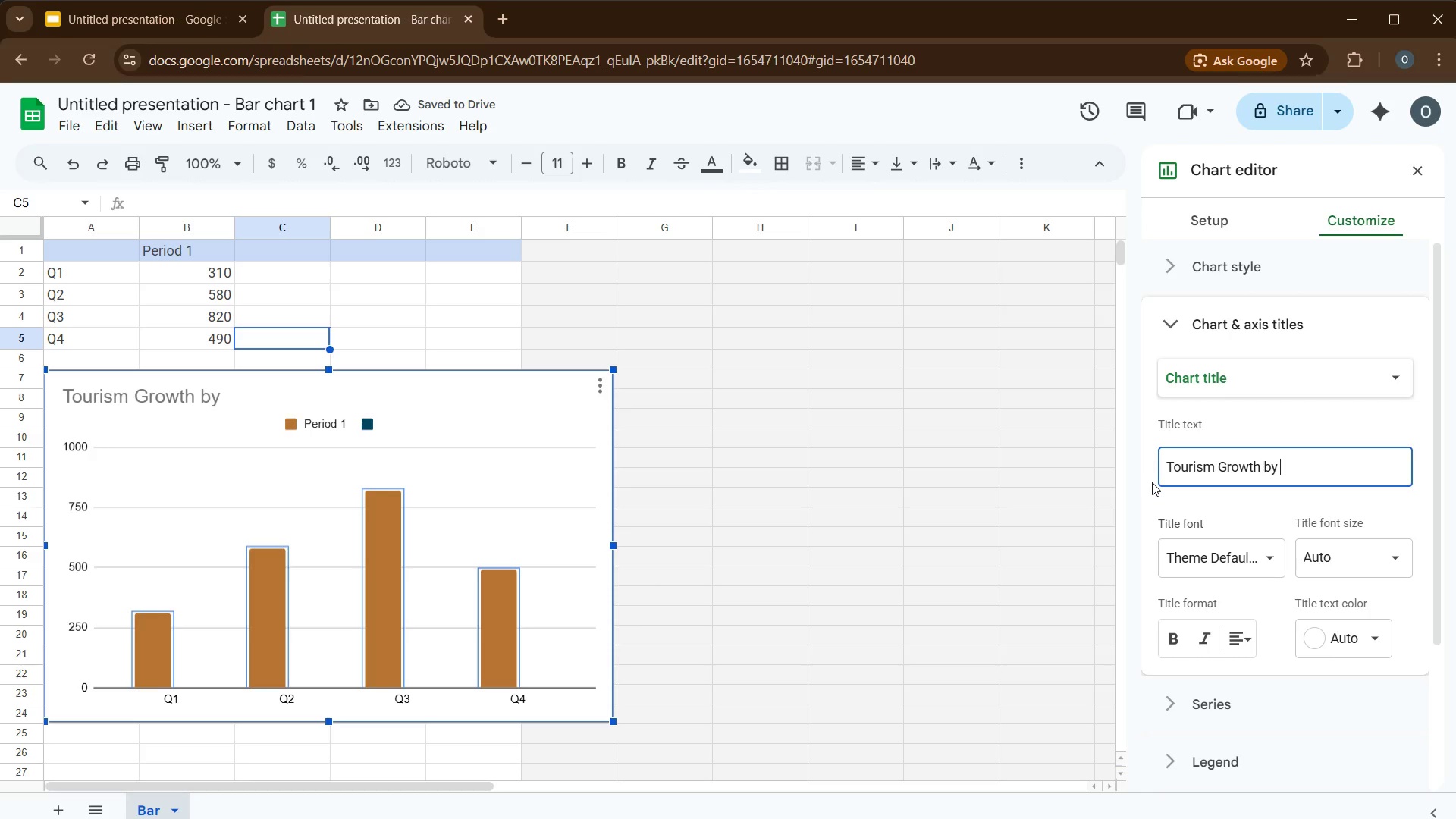 
wait(5.41)
 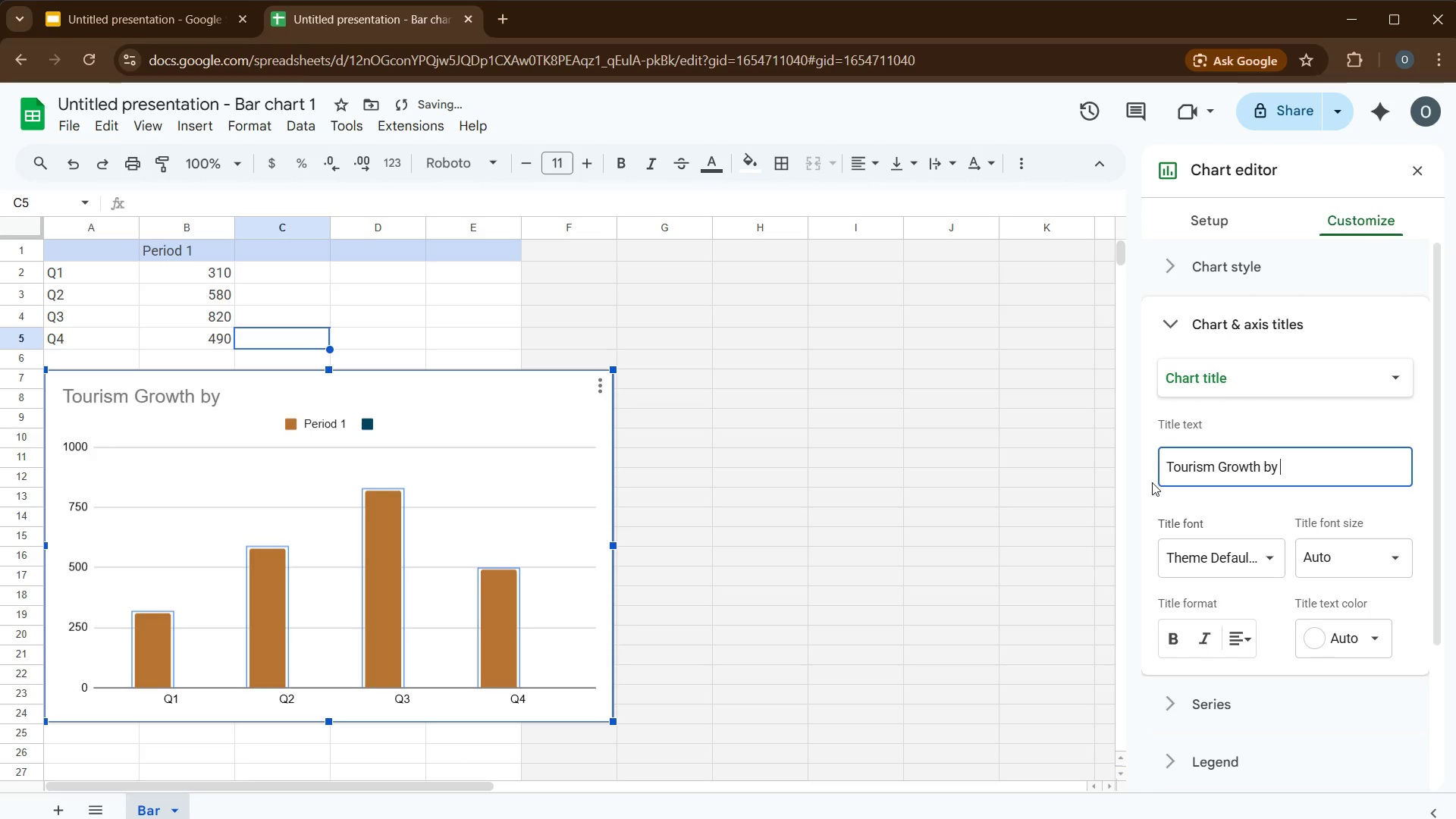 
type(Season)
 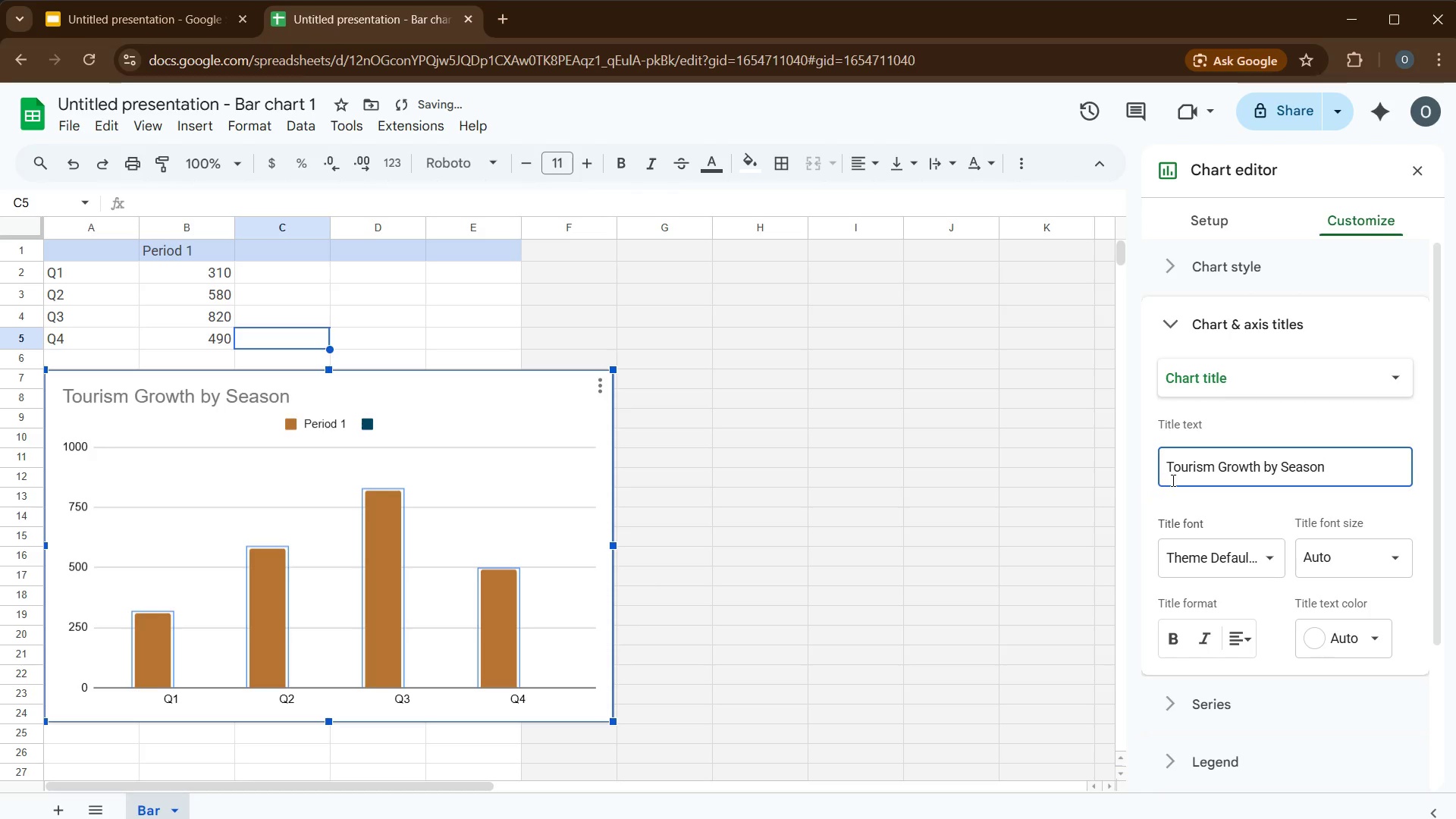 
mouse_move([1312, 549])
 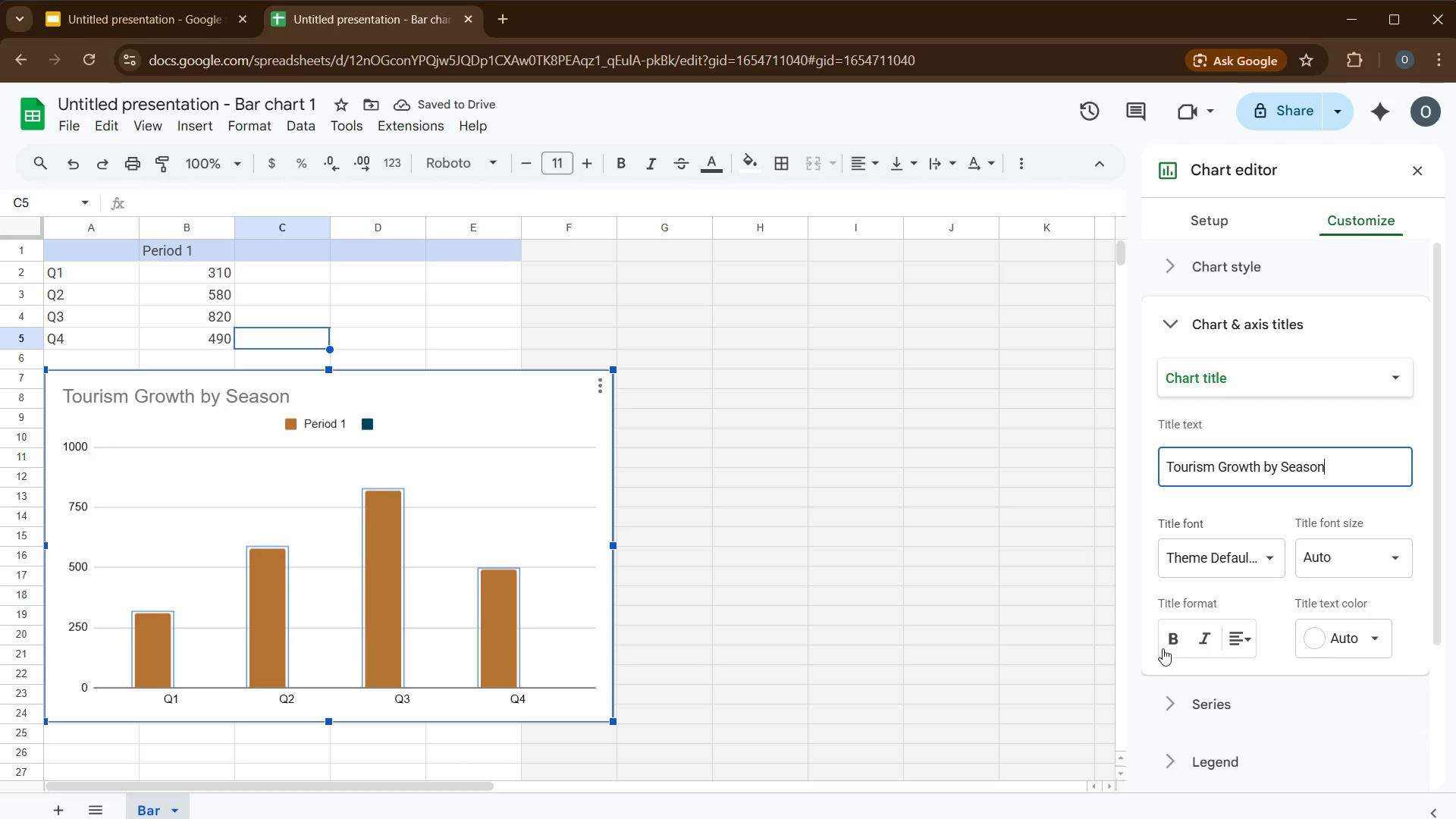 
left_click([1165, 643])
 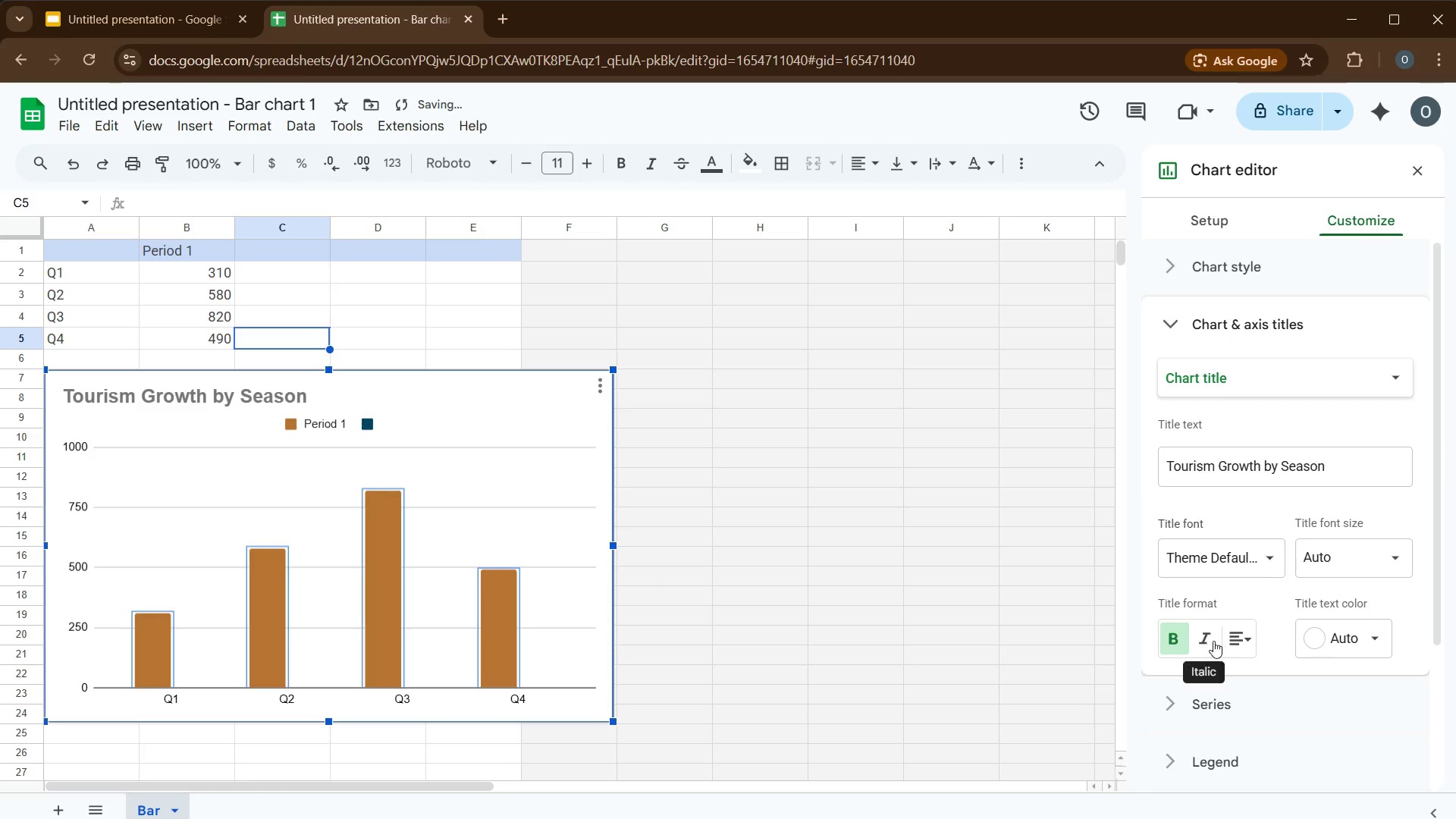 
left_click([1228, 636])
 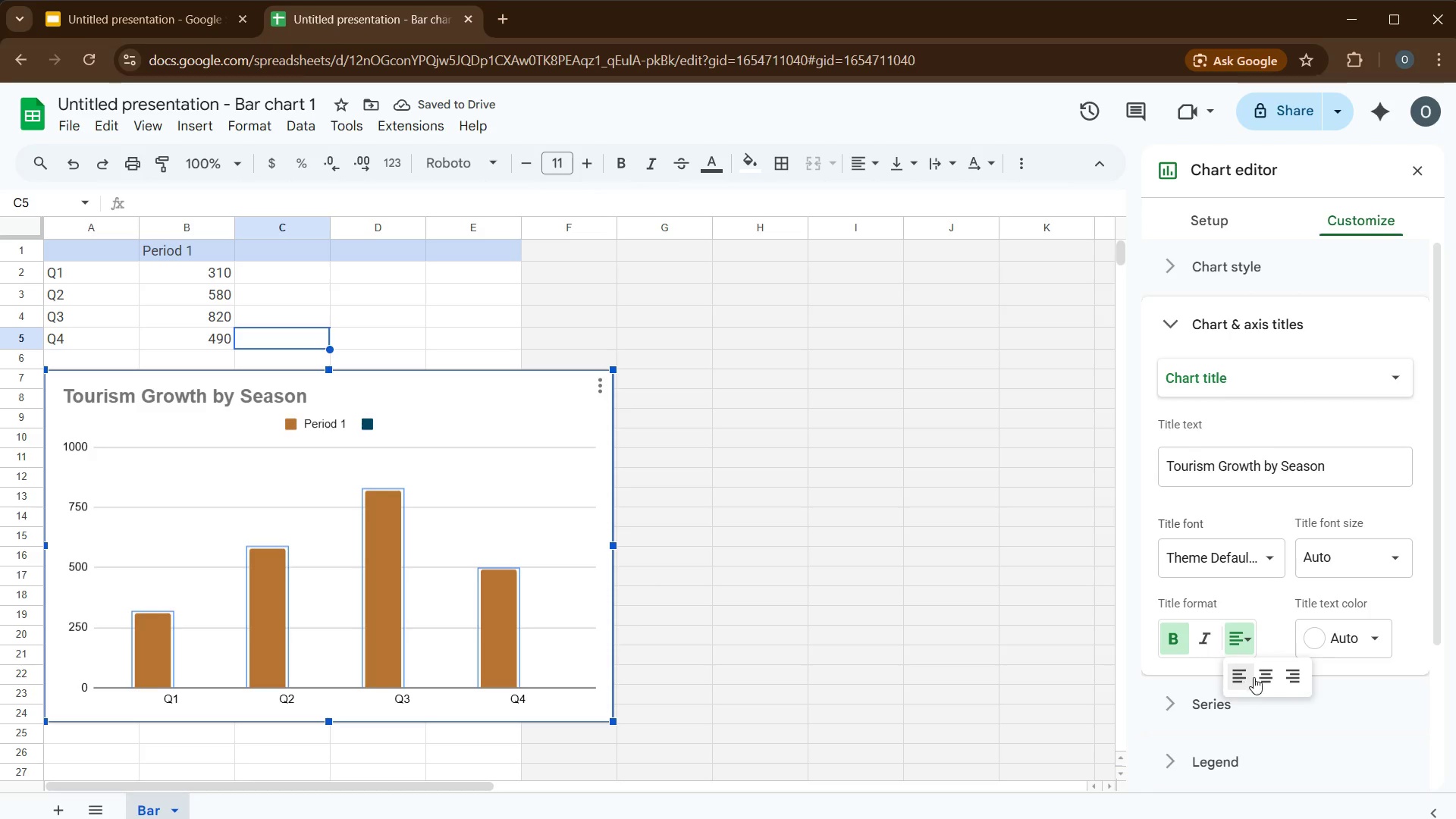 
left_click([1271, 674])
 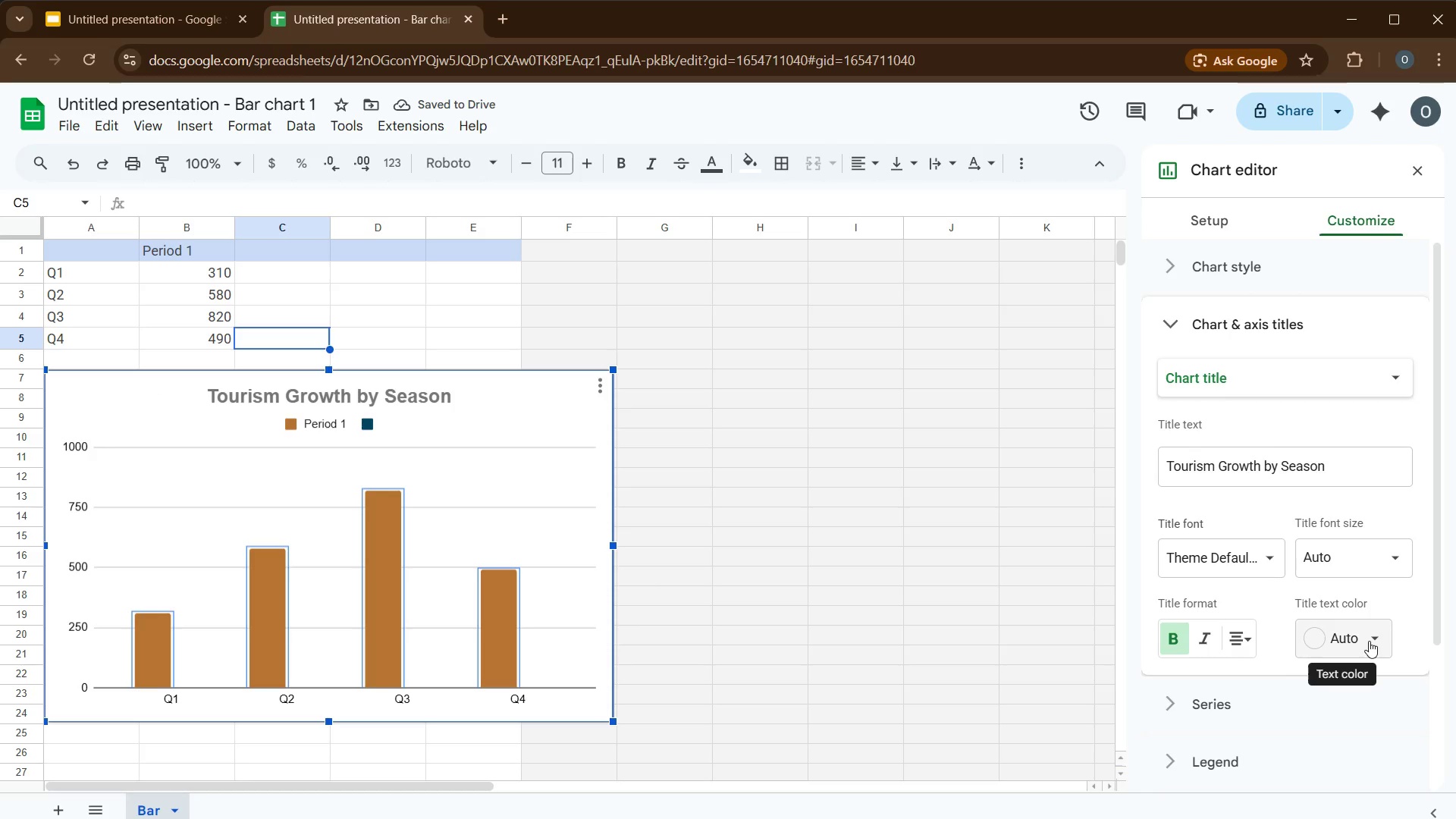 
left_click([1369, 641])
 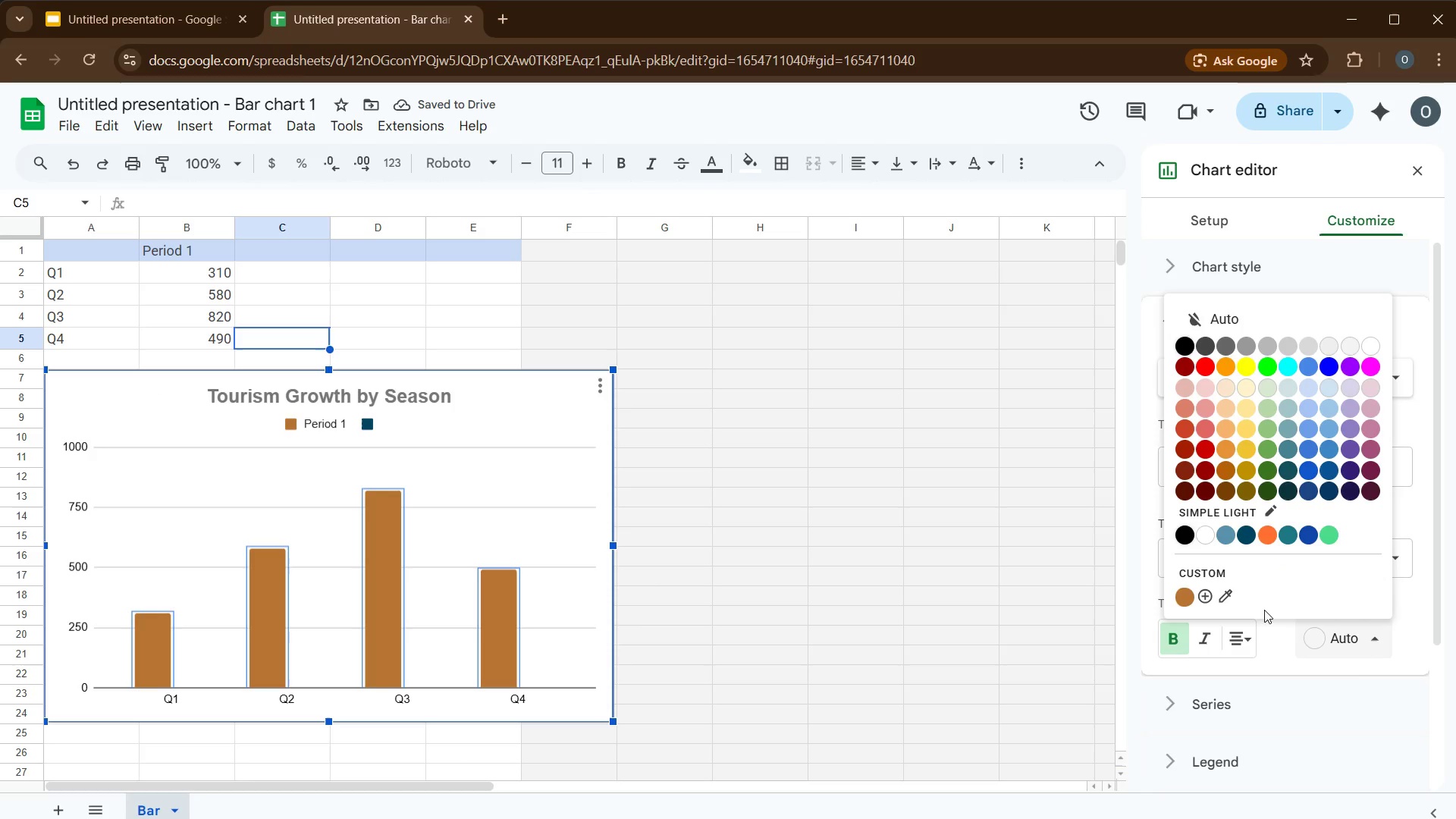 
left_click([1314, 648])
 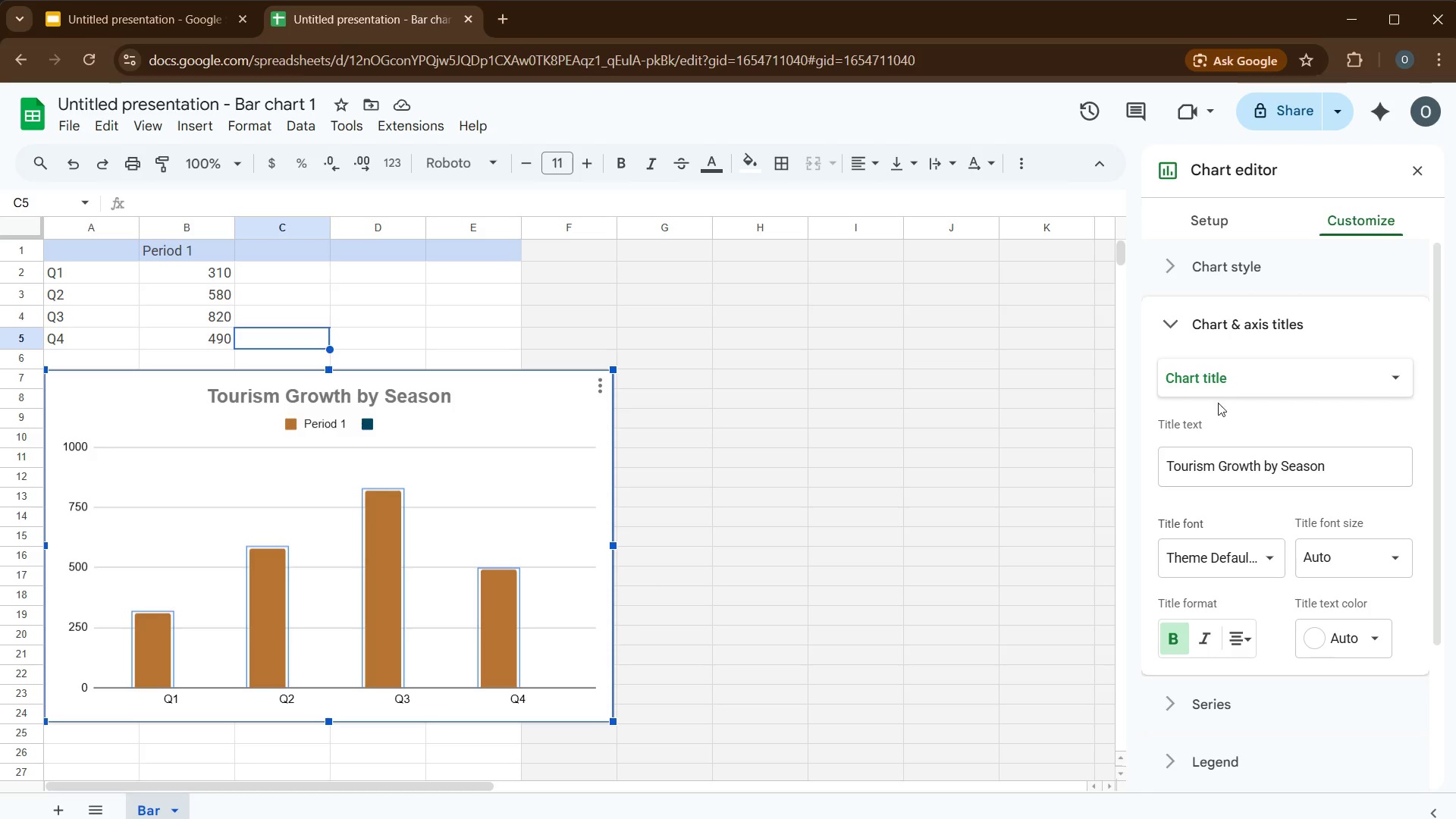 
left_click([1170, 318])
 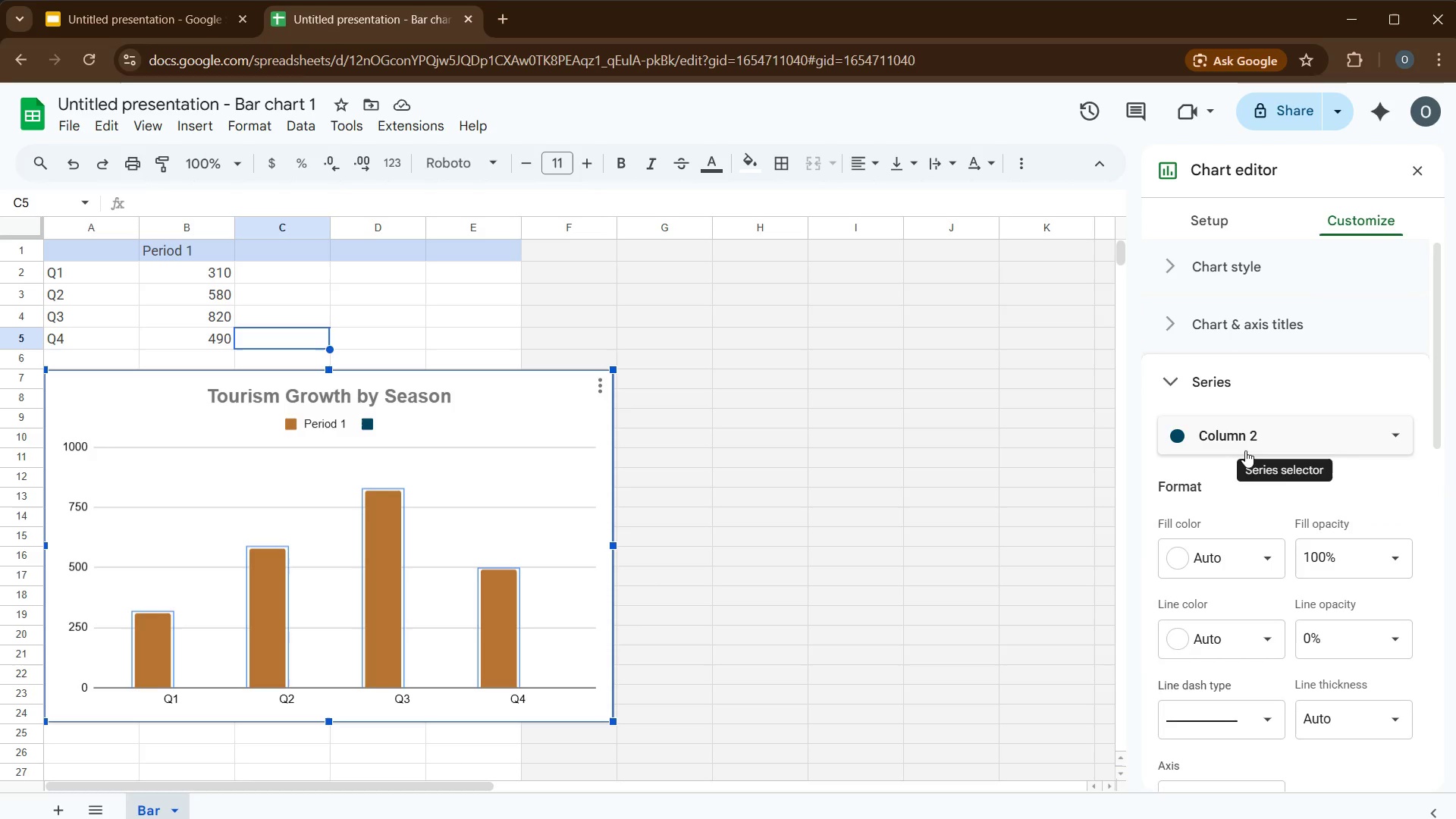 
left_click([1193, 379])
 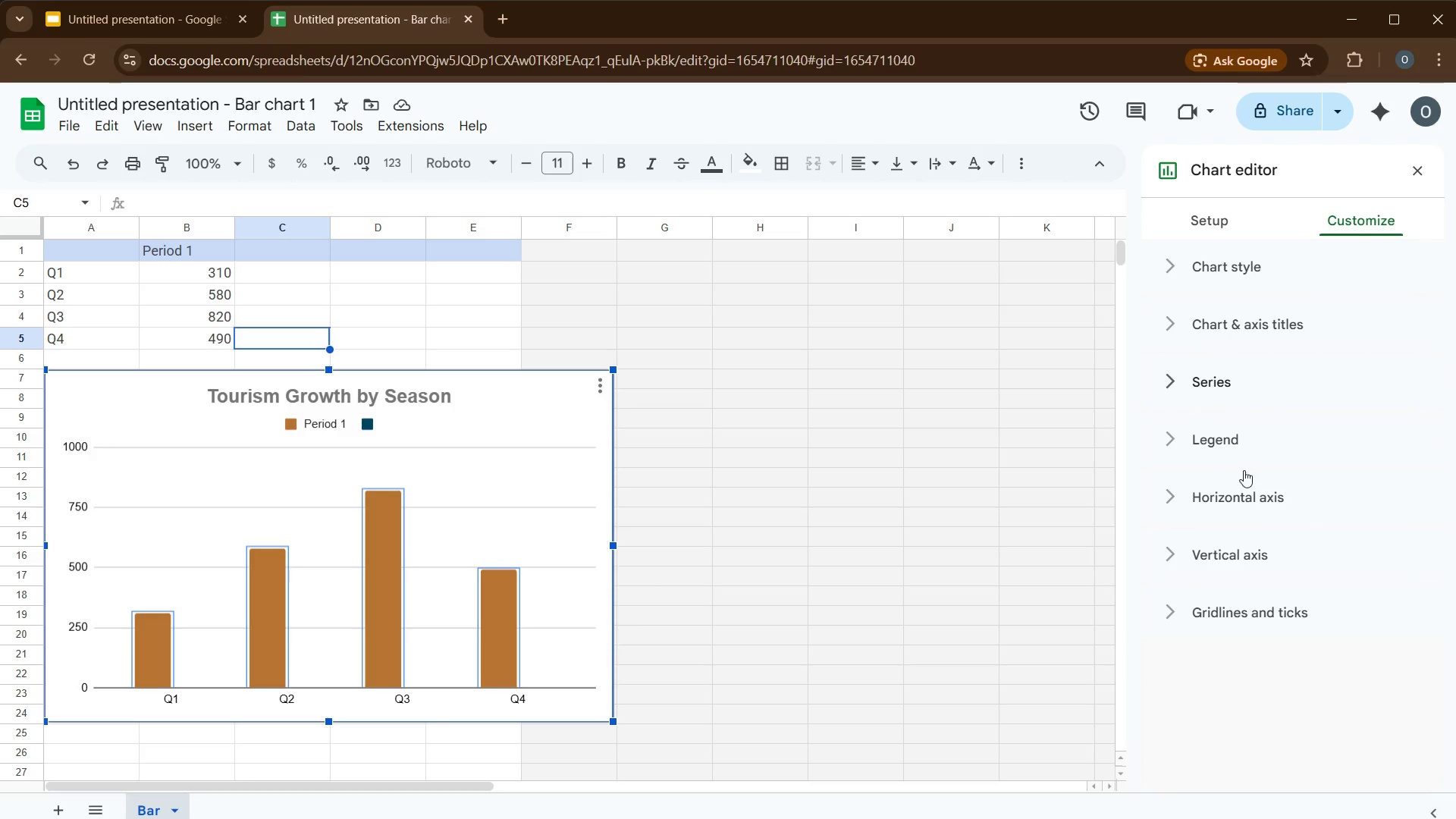 
left_click([1225, 445])
 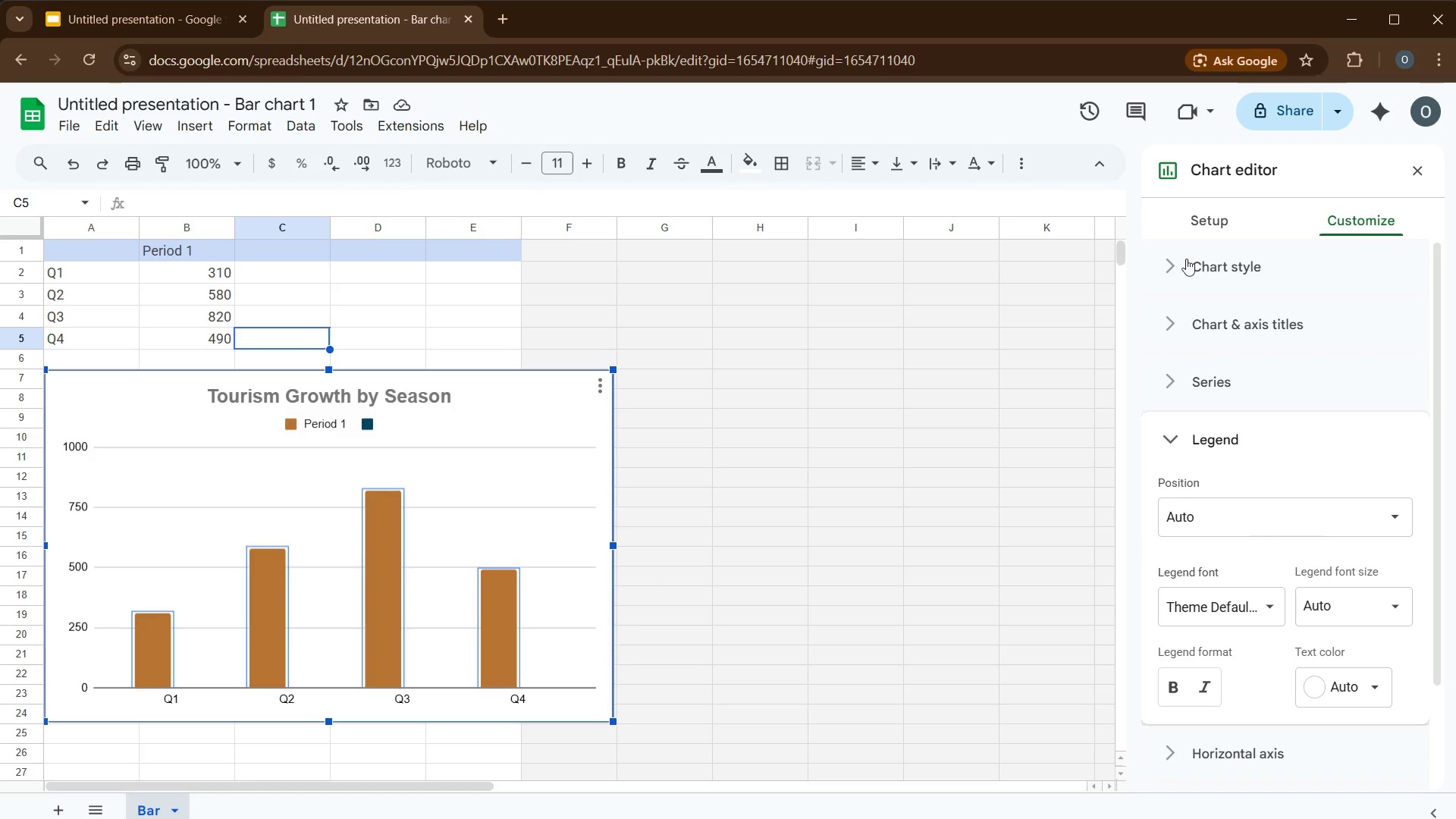 
left_click([1185, 223])
 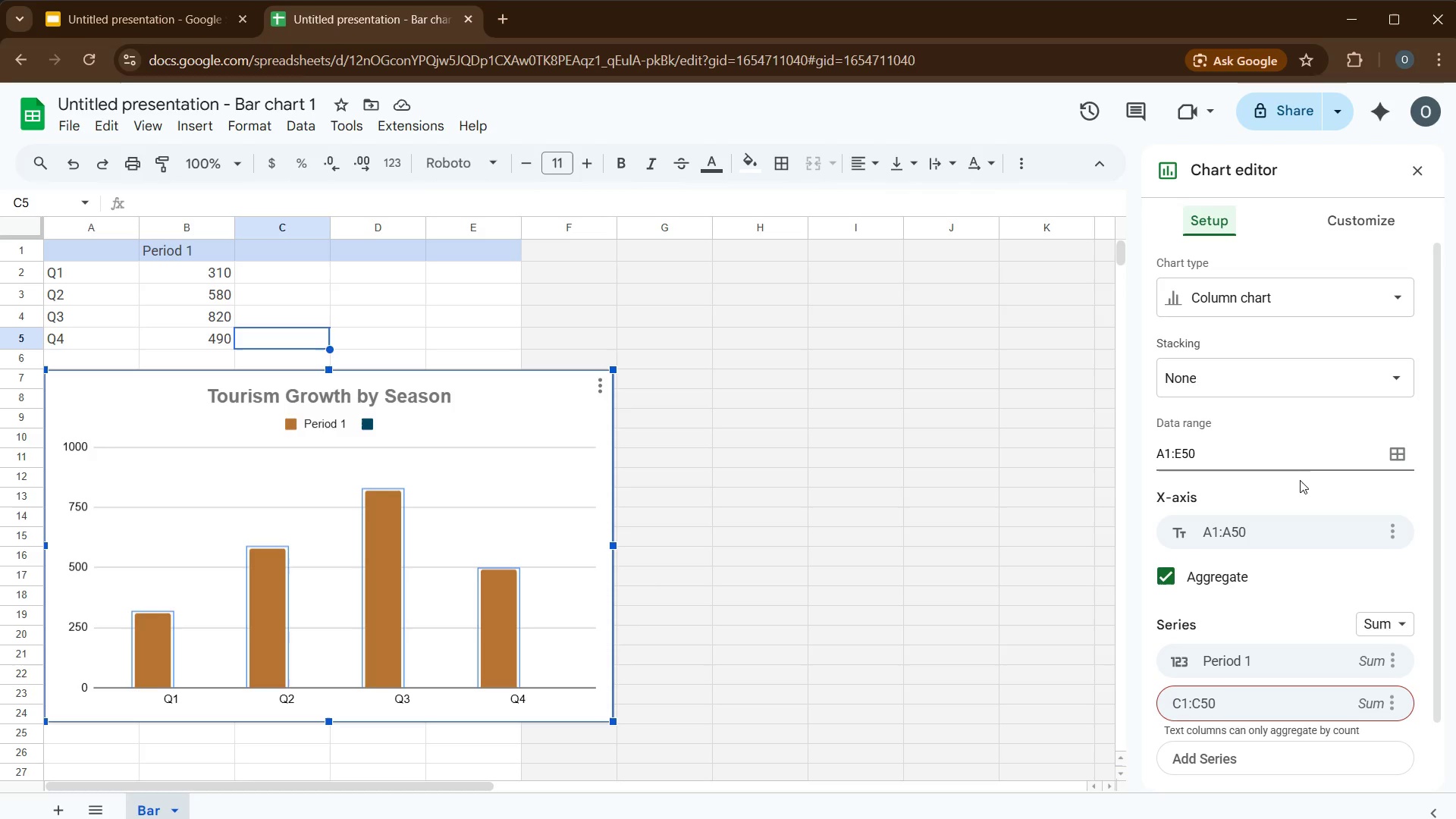 
scroll: coordinate [1314, 581], scroll_direction: down, amount: 3.0
 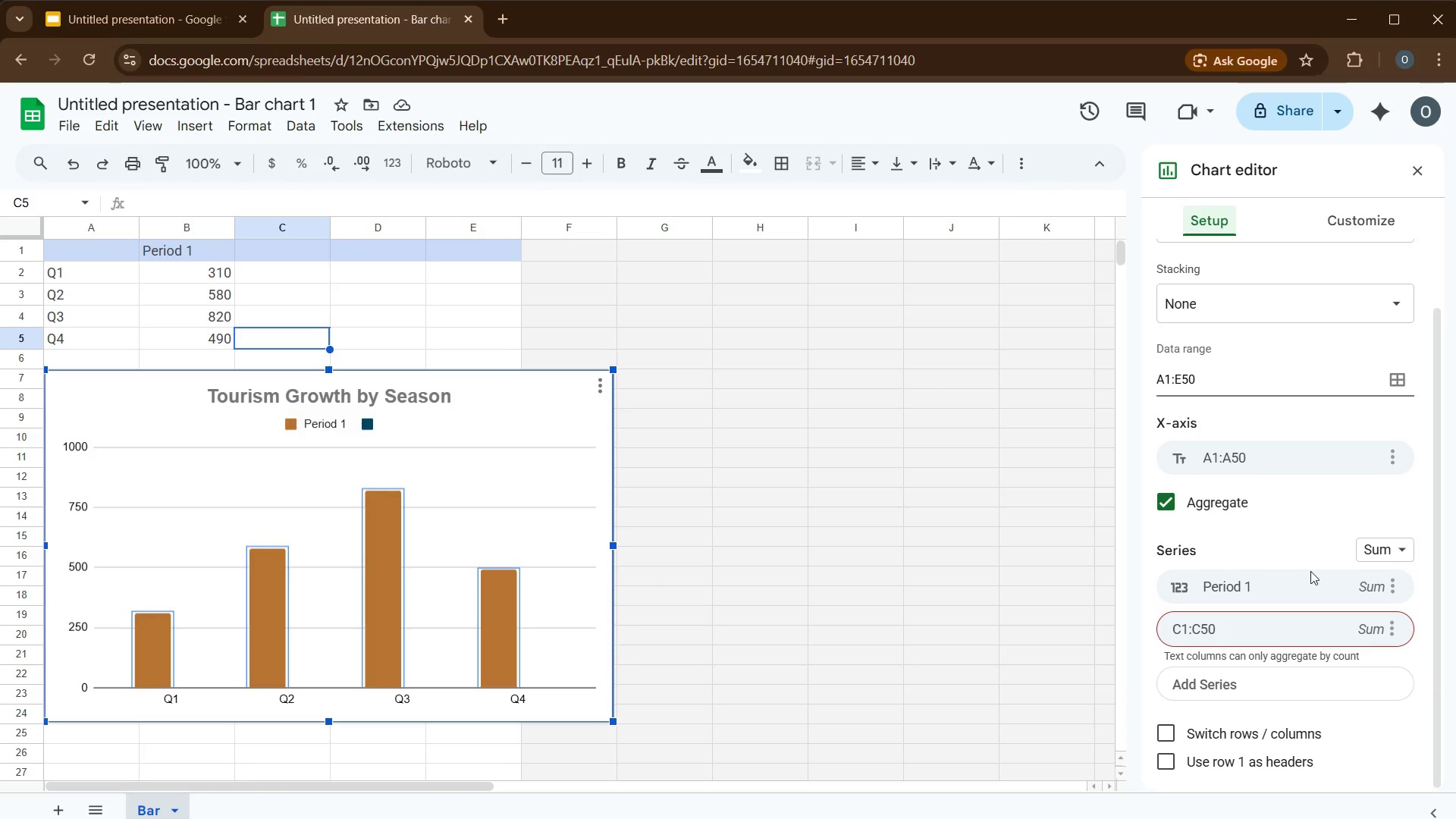 
left_click([1389, 635])
 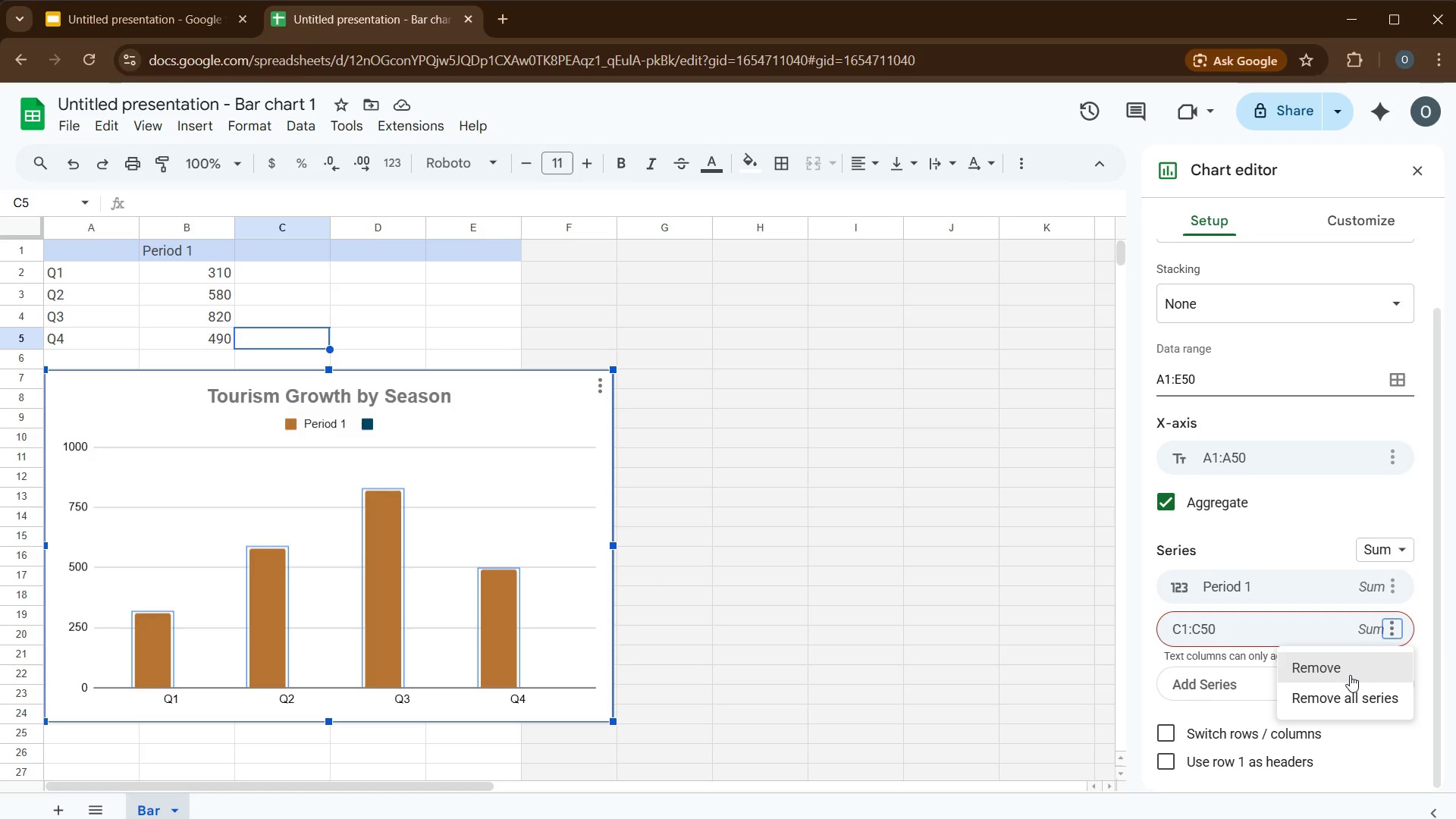 
left_click([1350, 675])
 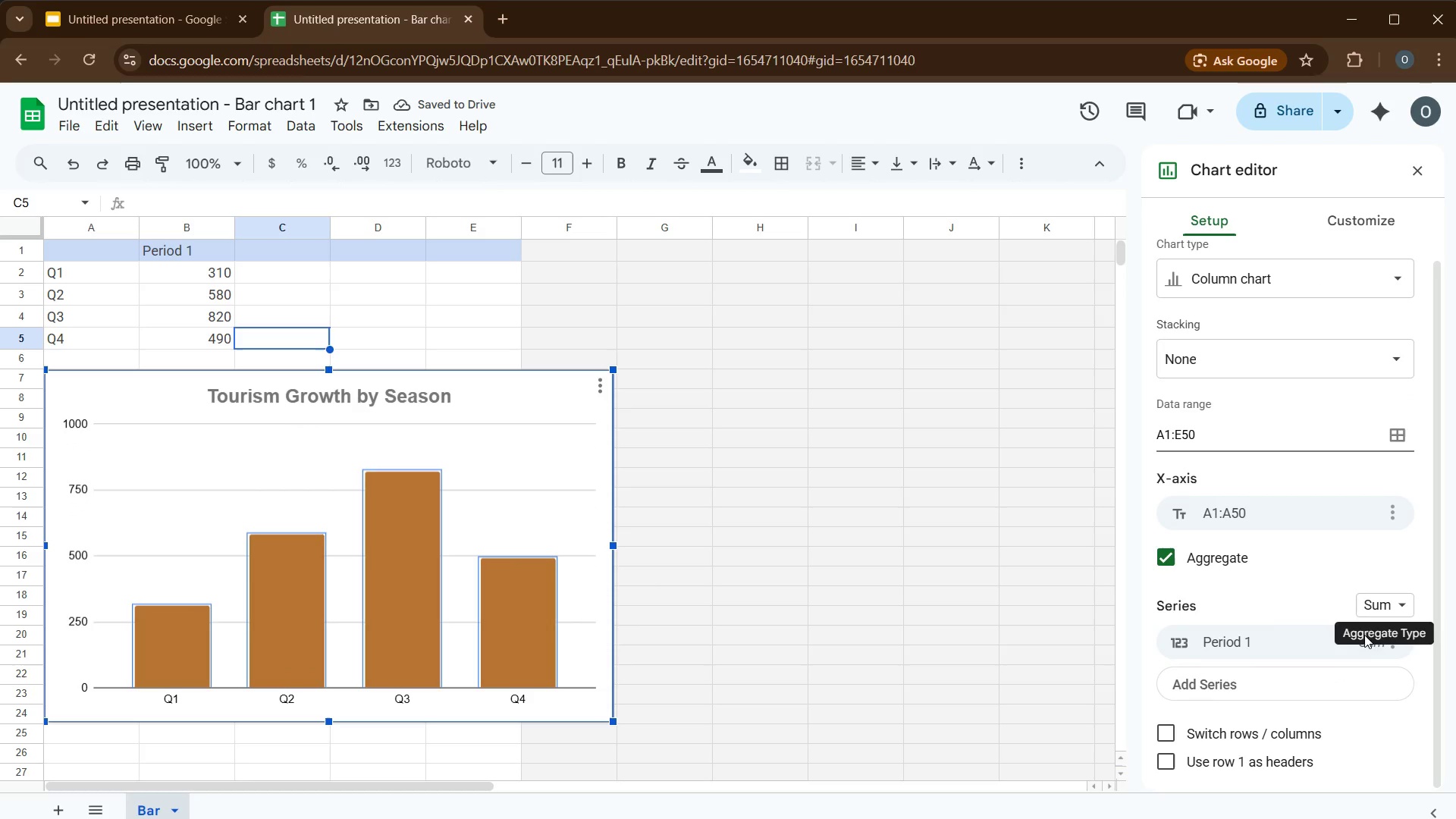 
wait(5.08)
 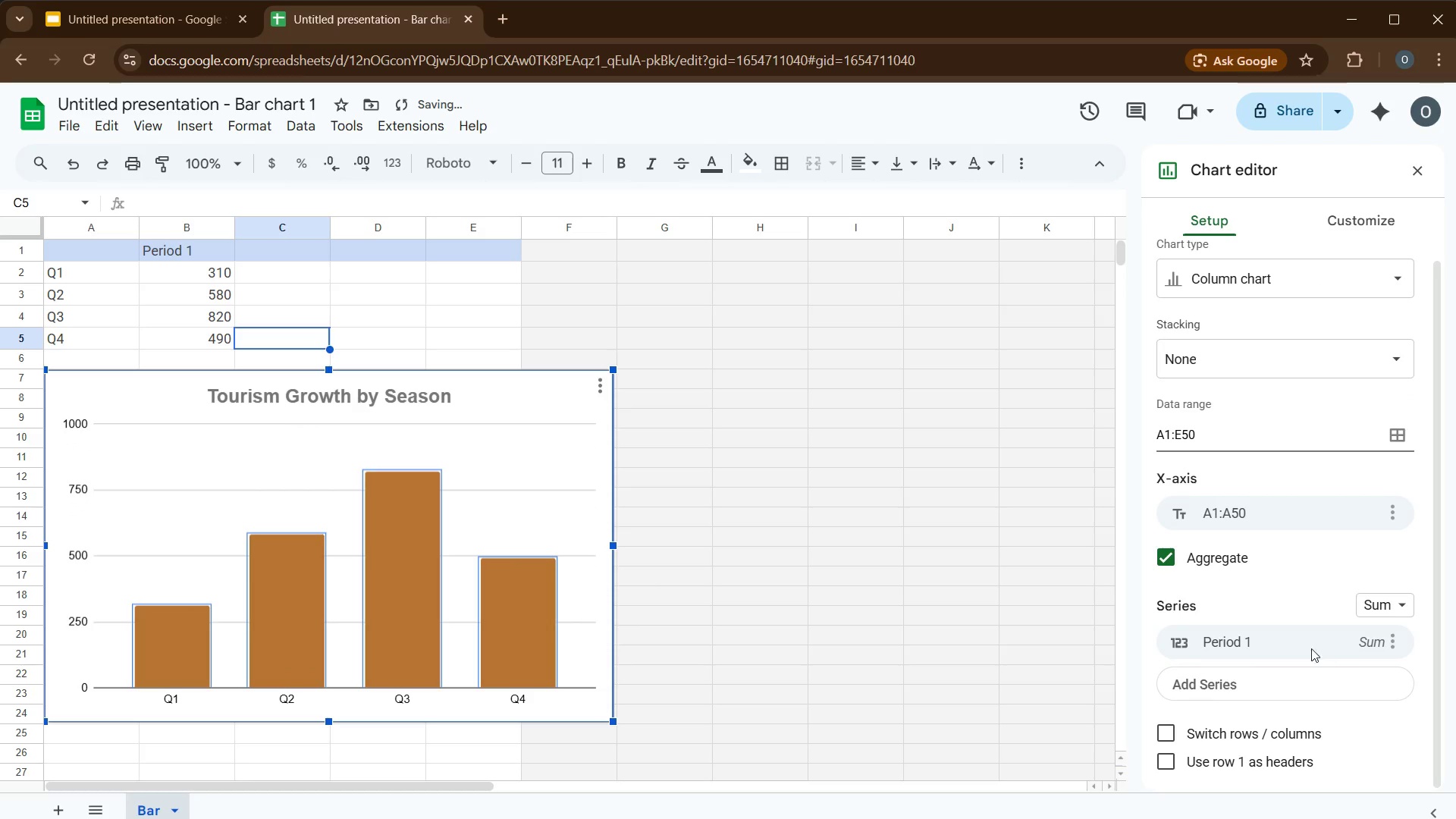 
left_click([1373, 608])
 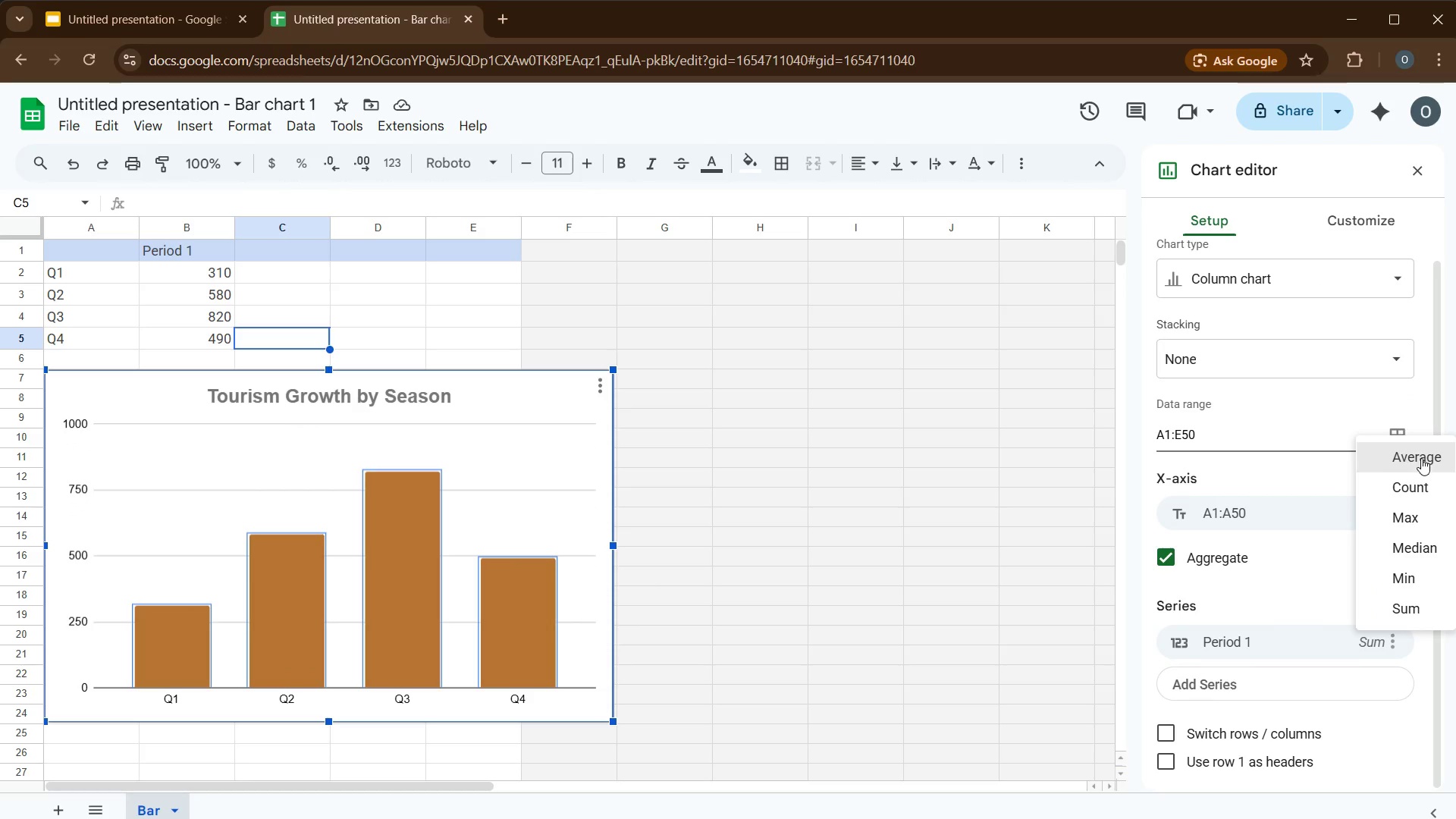 
left_click([1423, 458])
 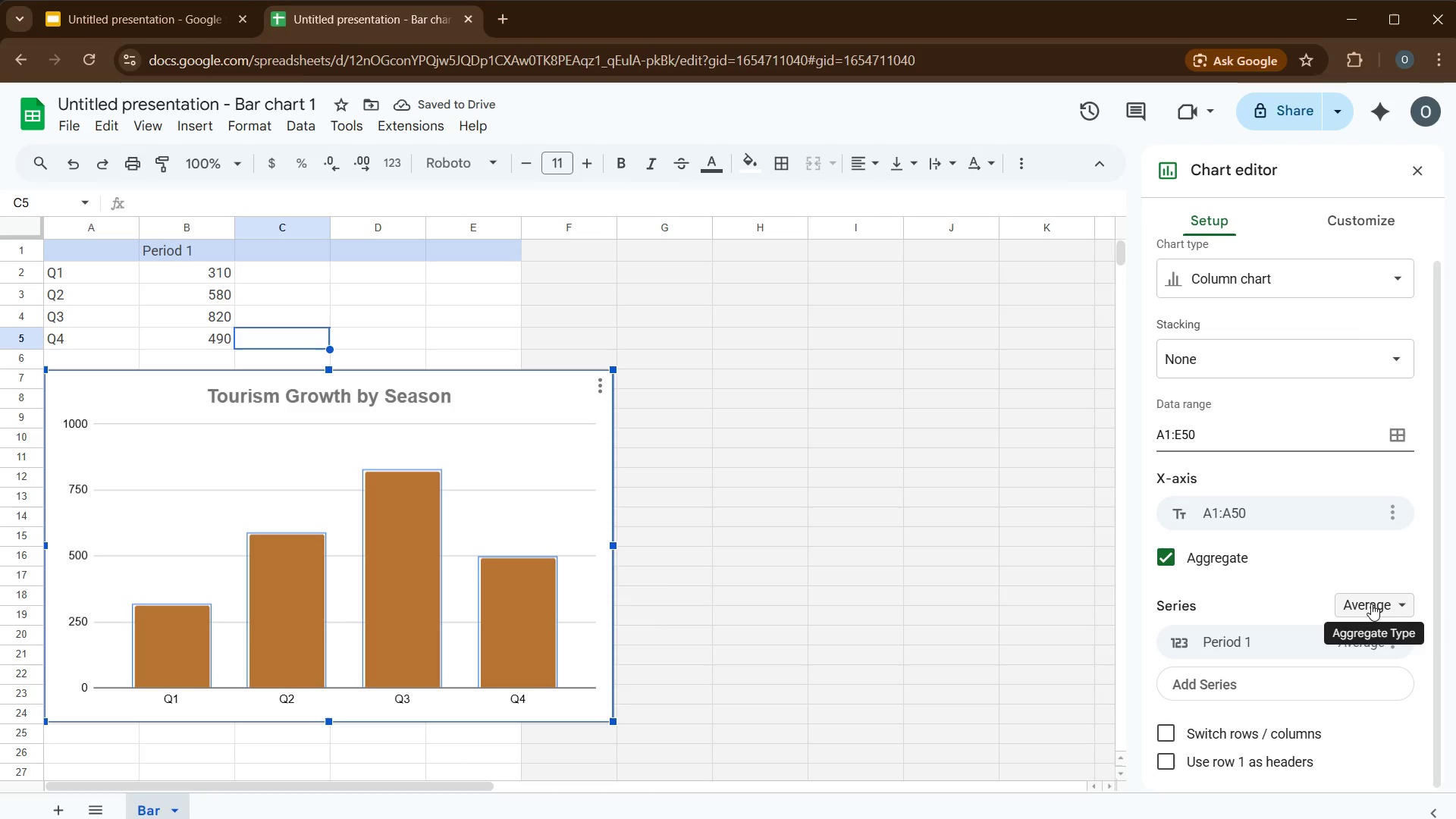 
left_click([1371, 603])
 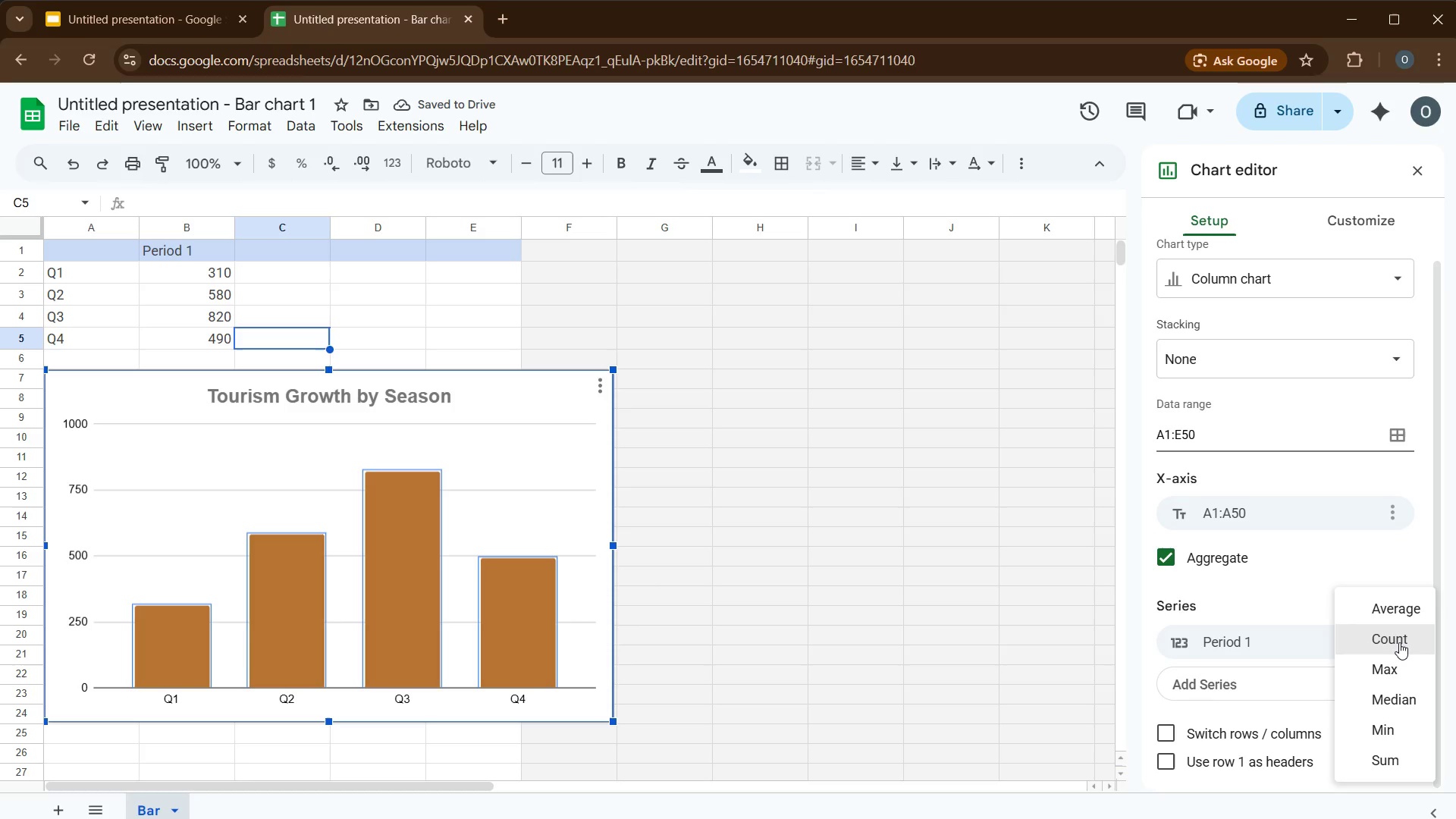 
left_click([1397, 640])
 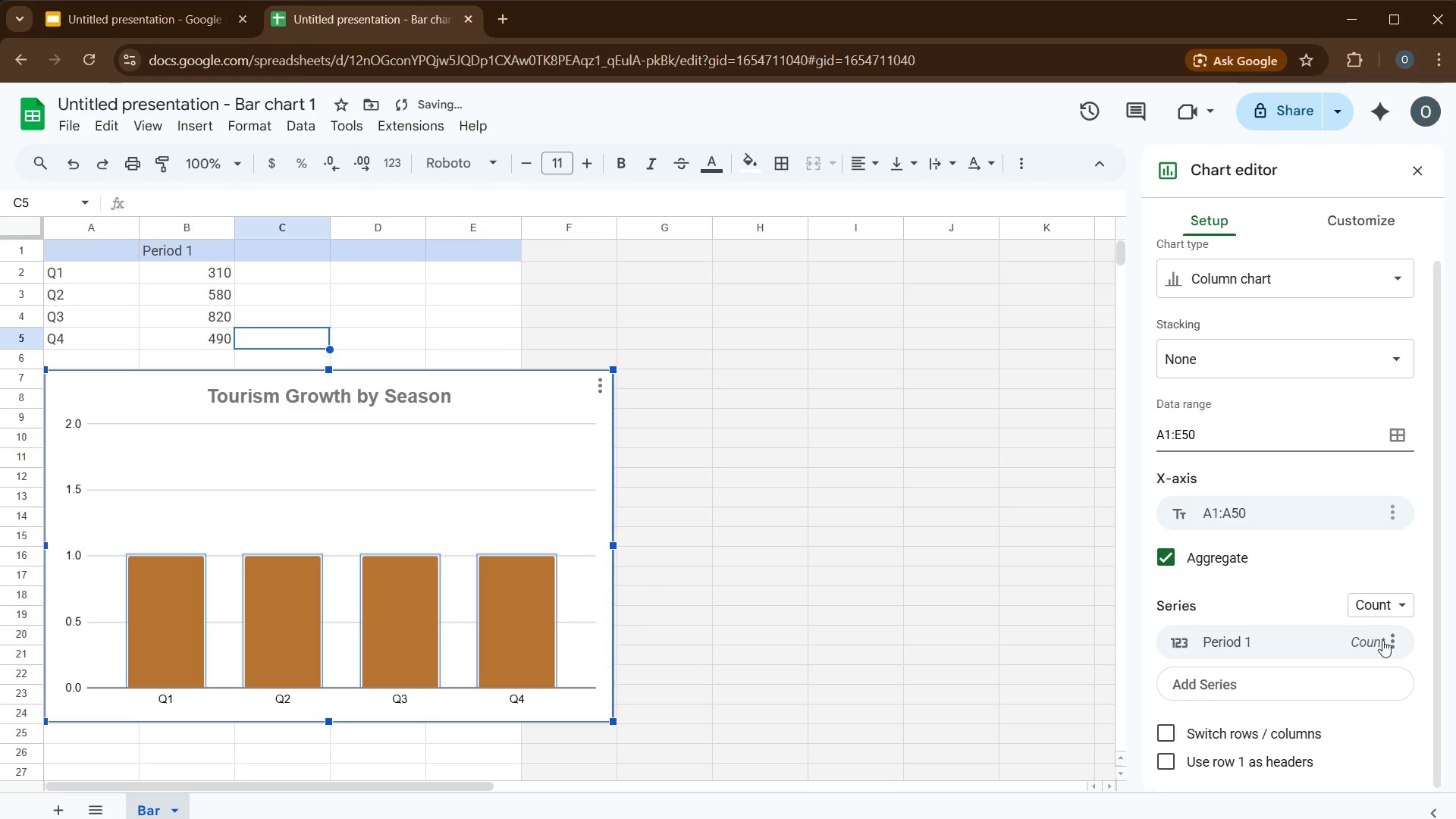 
left_click([1376, 613])
 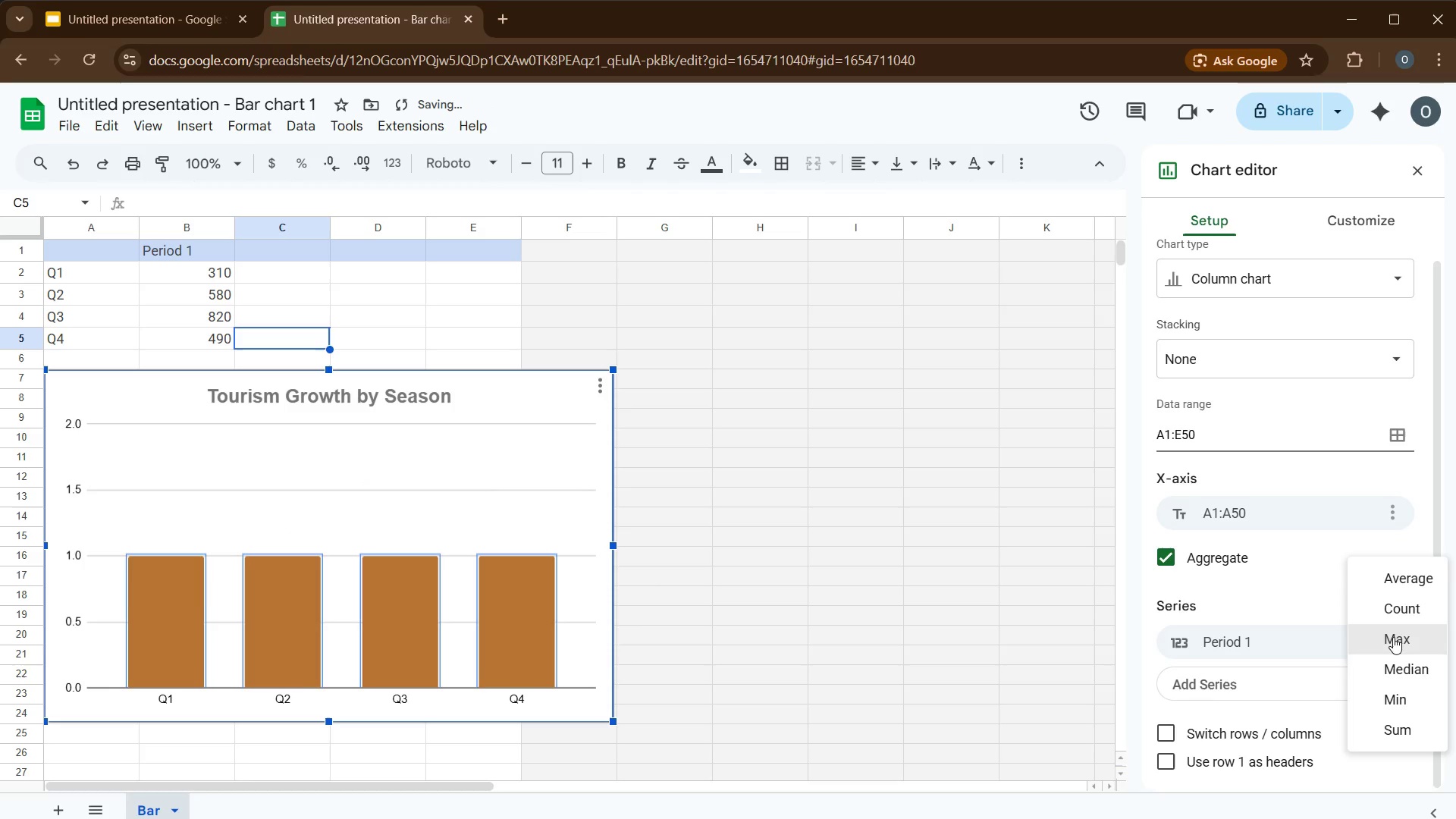 
left_click([1393, 638])
 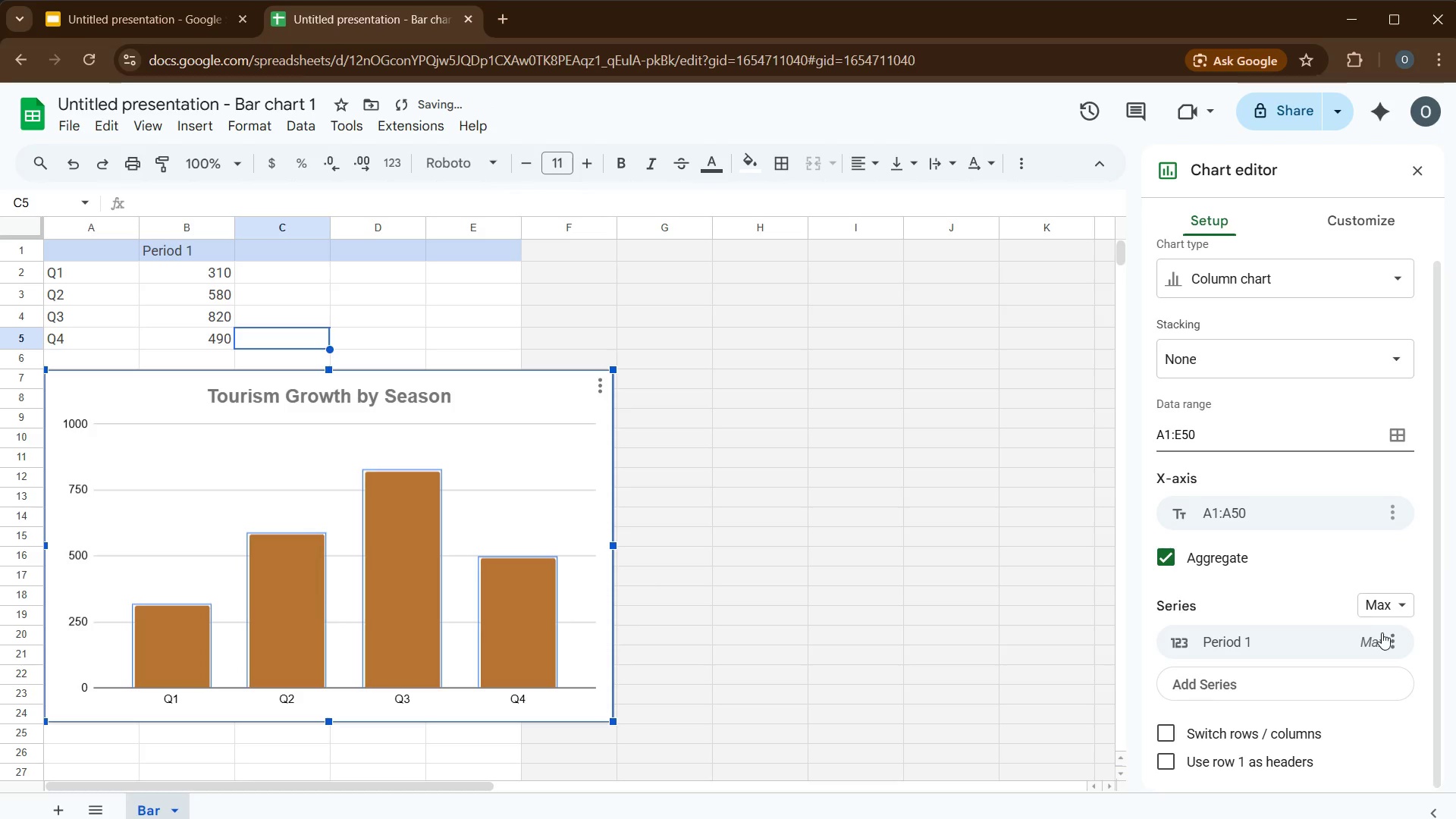 
left_click([1368, 600])
 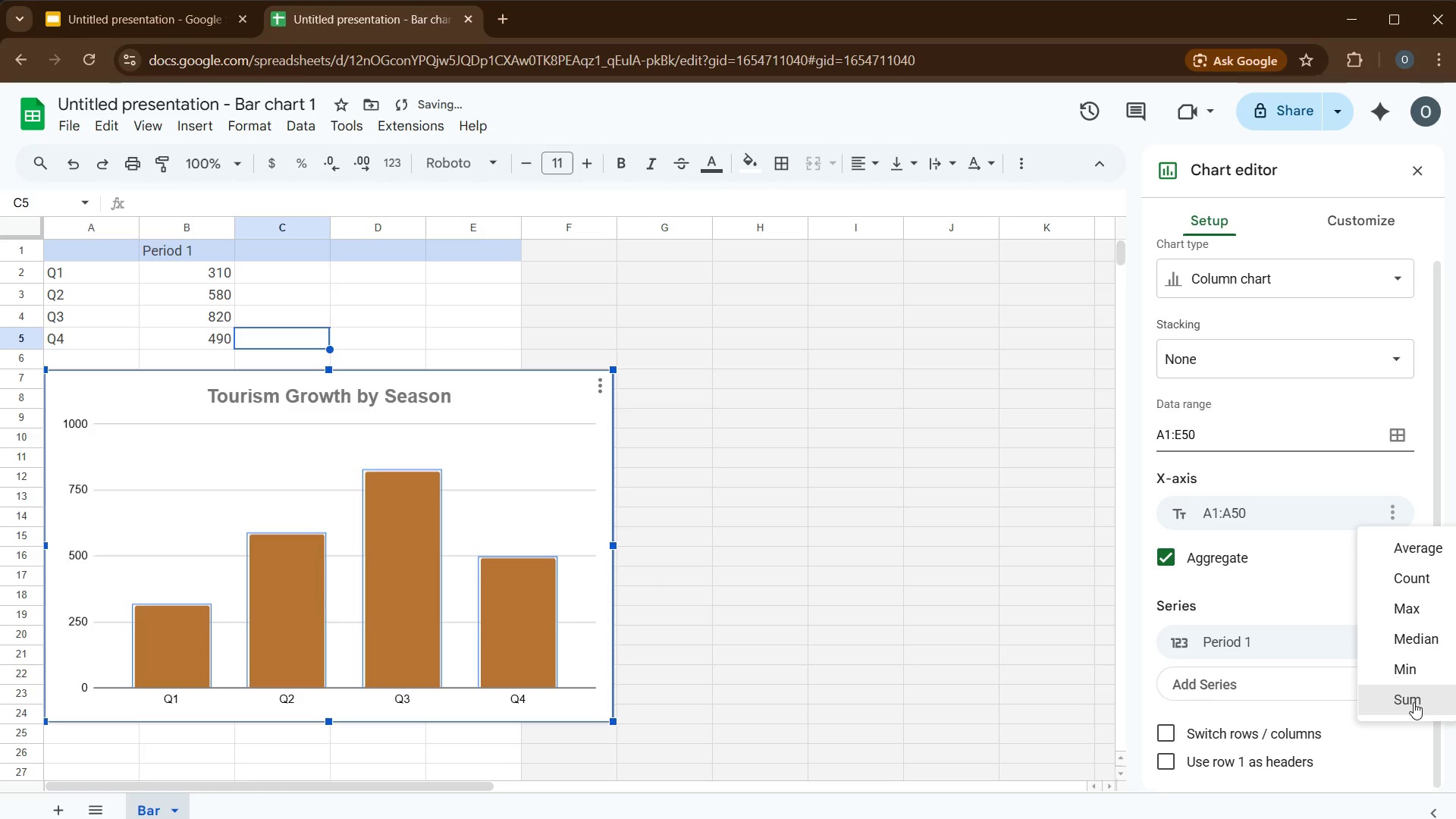 
left_click([1414, 704])
 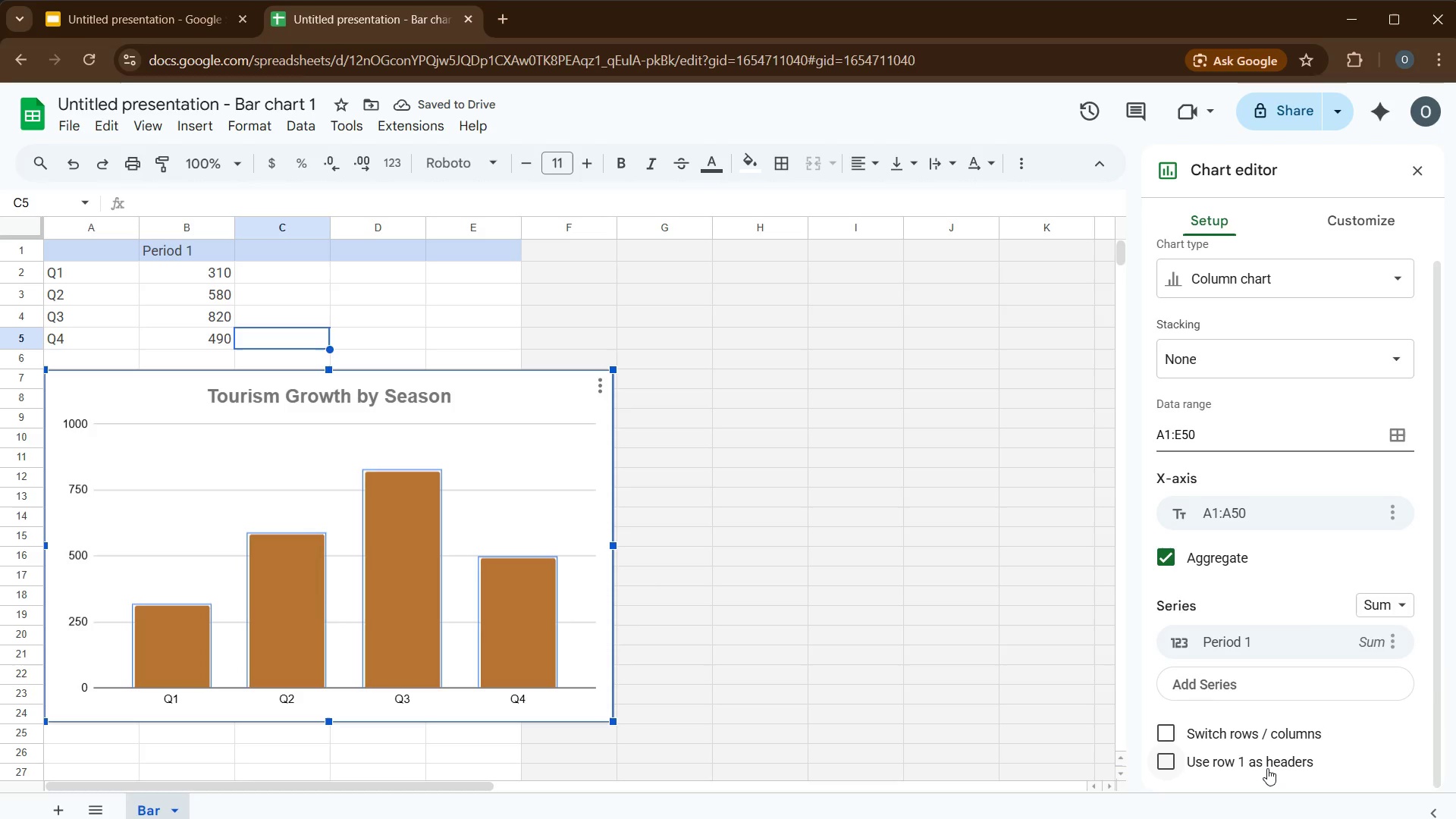 
wait(6.22)
 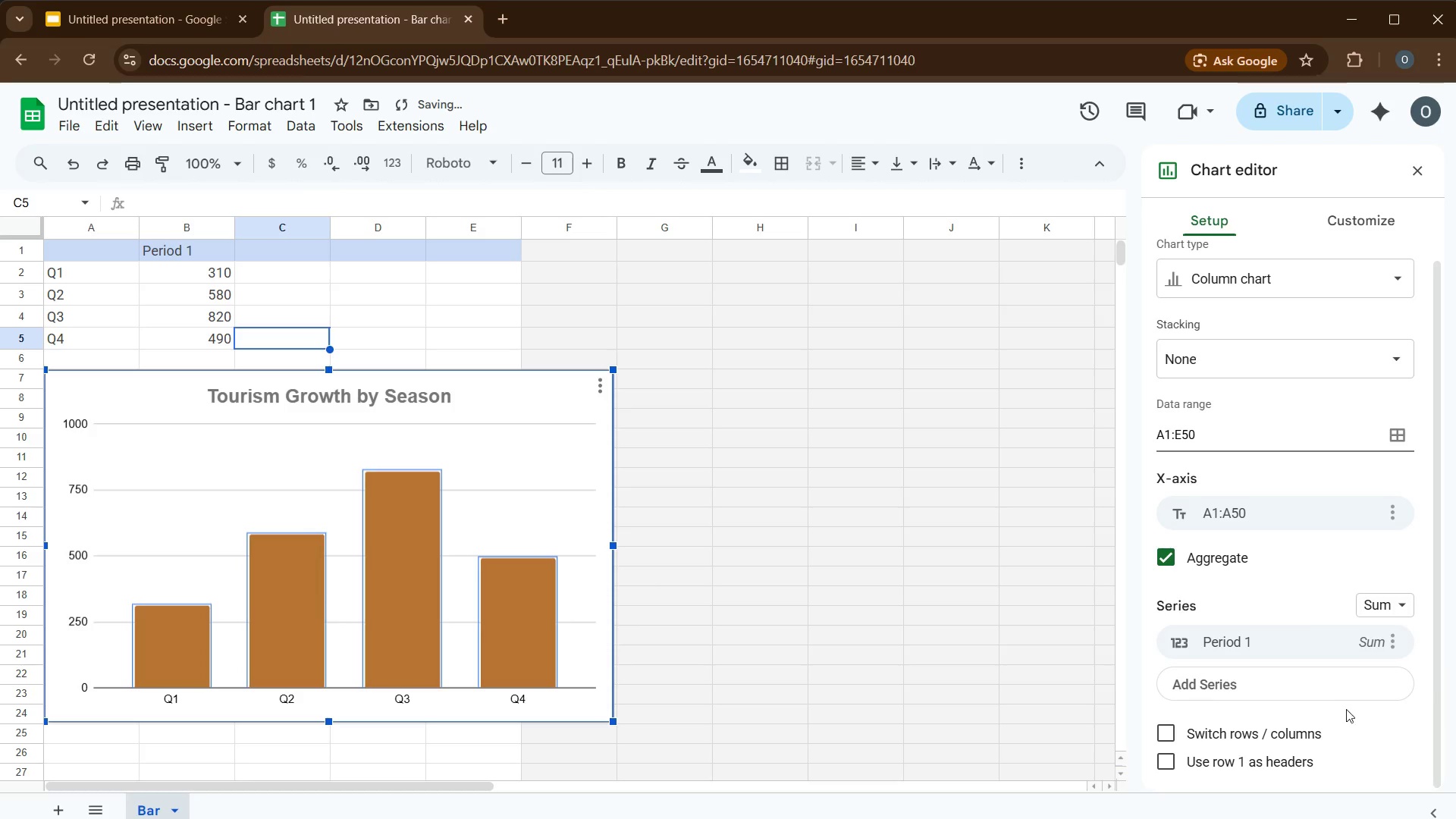 
left_click([1267, 768])
 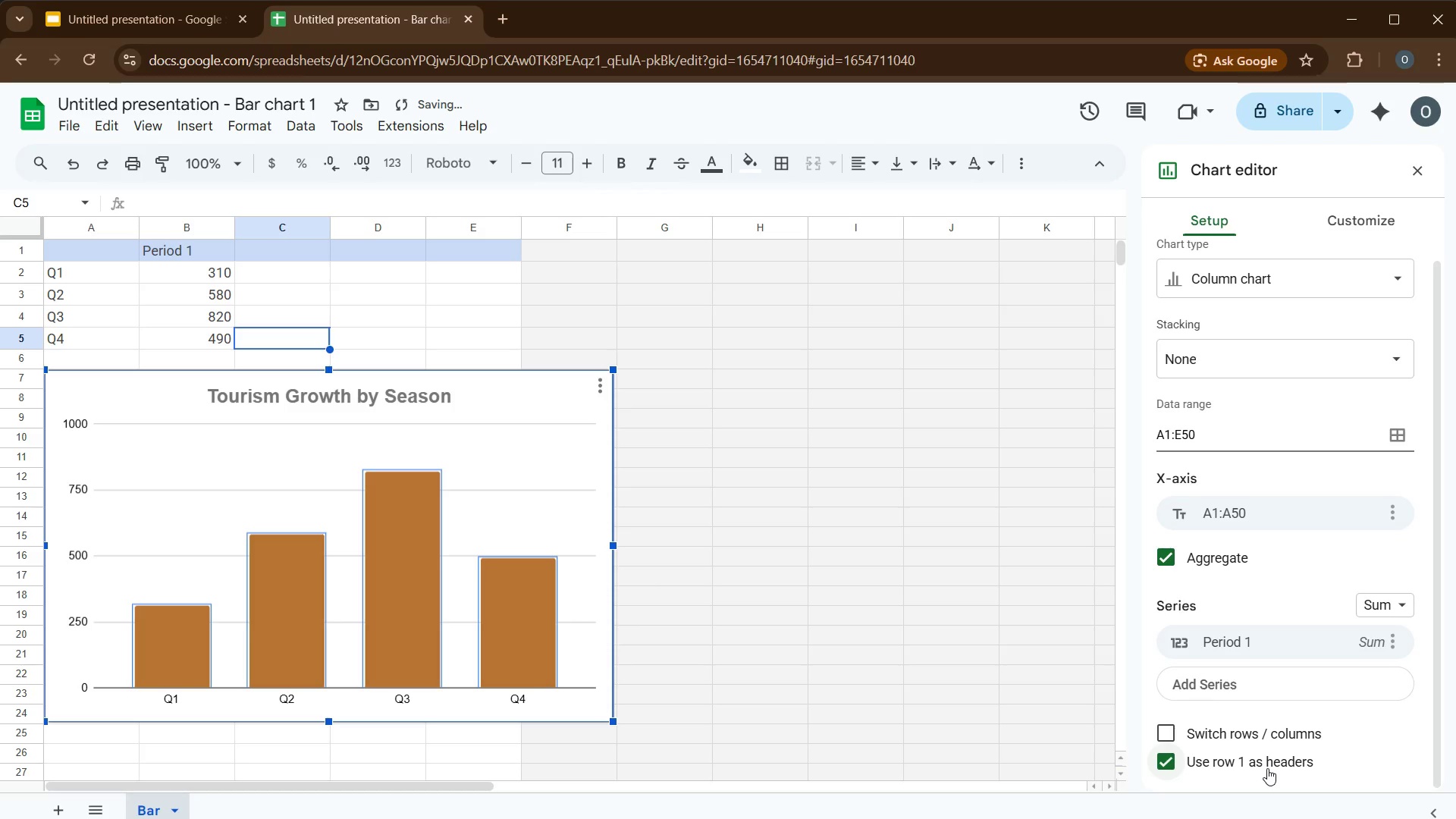 
left_click([1267, 768])
 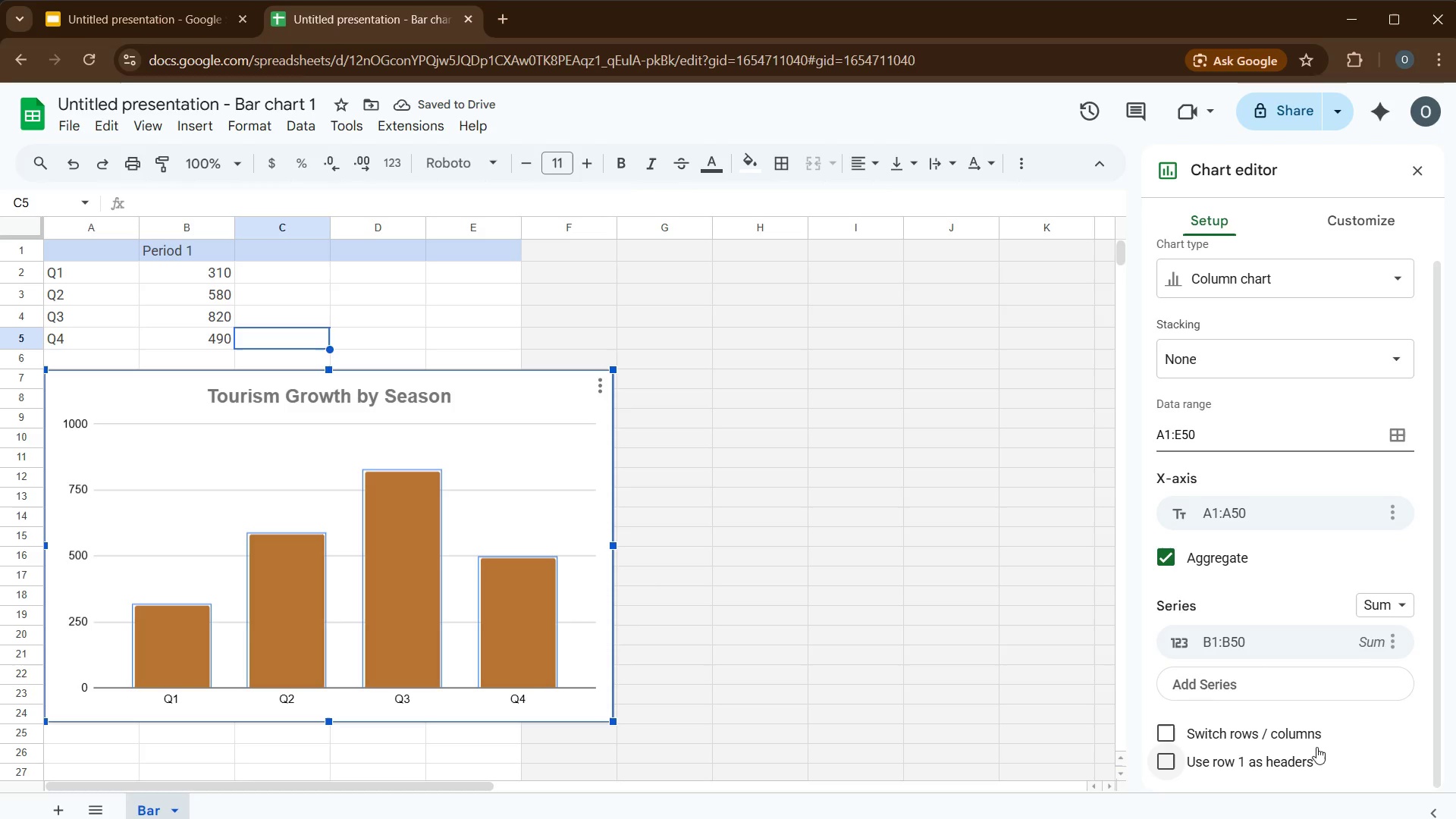 
left_click([1392, 723])
 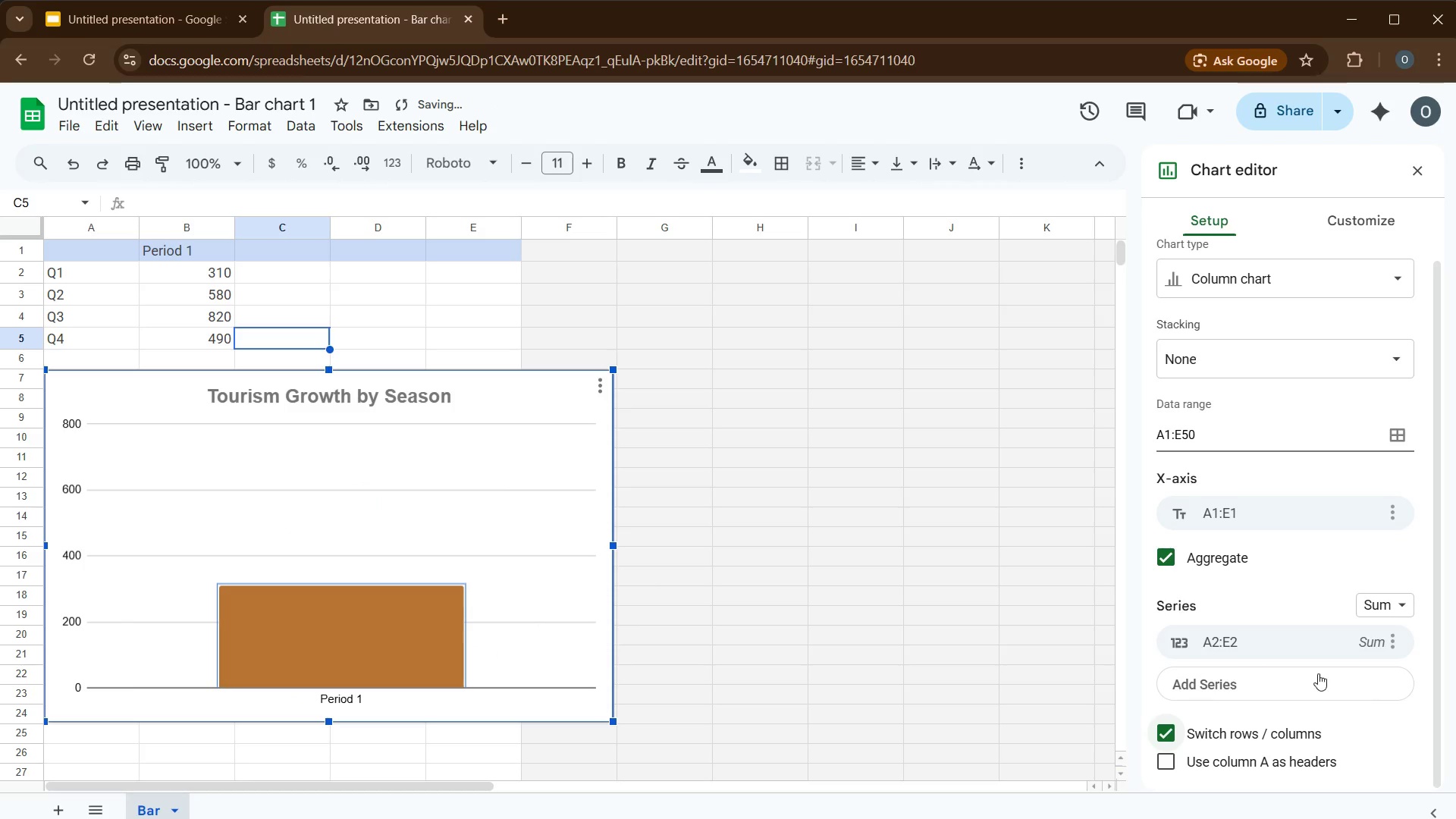 
scroll: coordinate [1316, 673], scroll_direction: down, amount: 2.0
 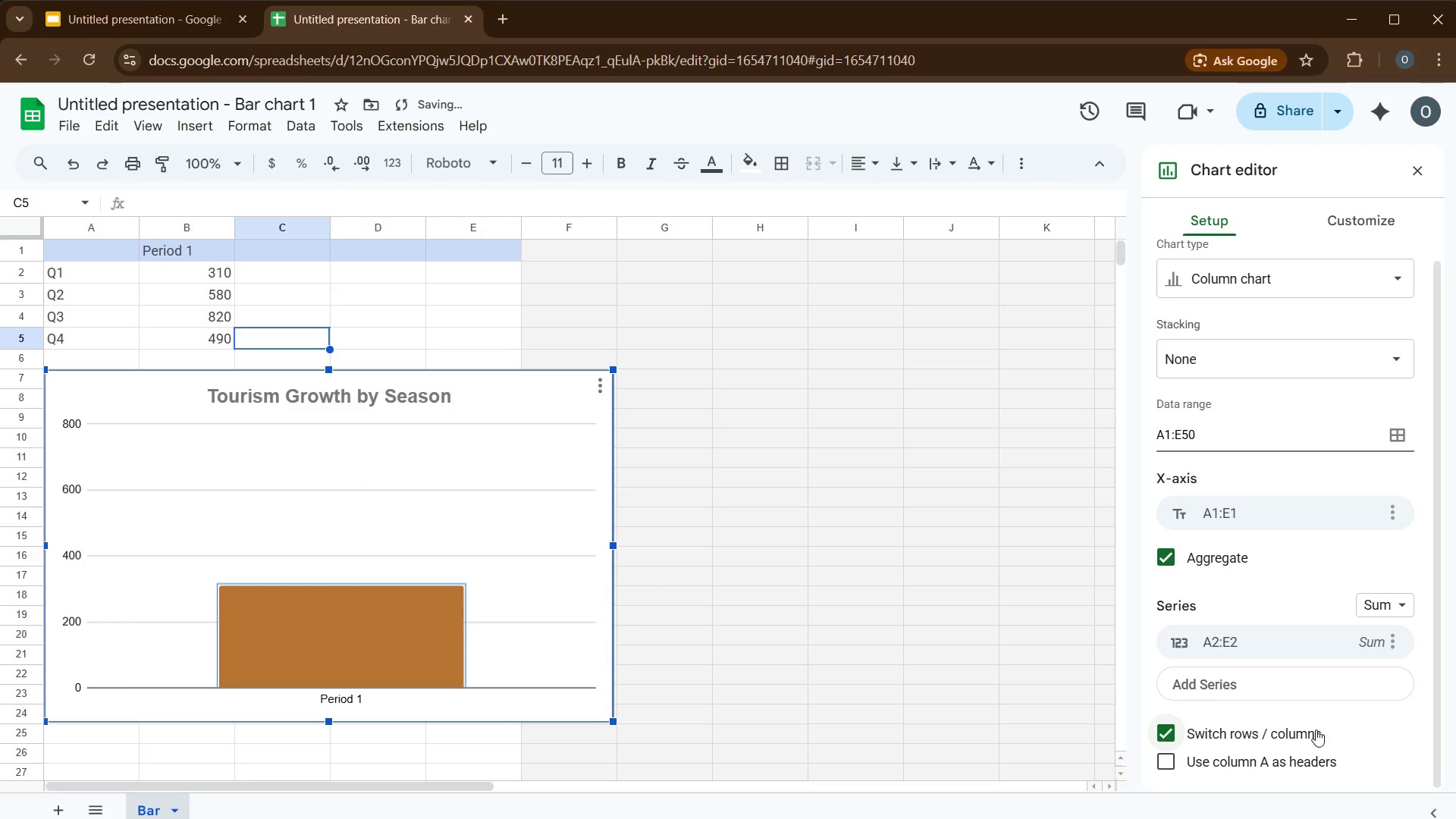 
left_click([1282, 740])
 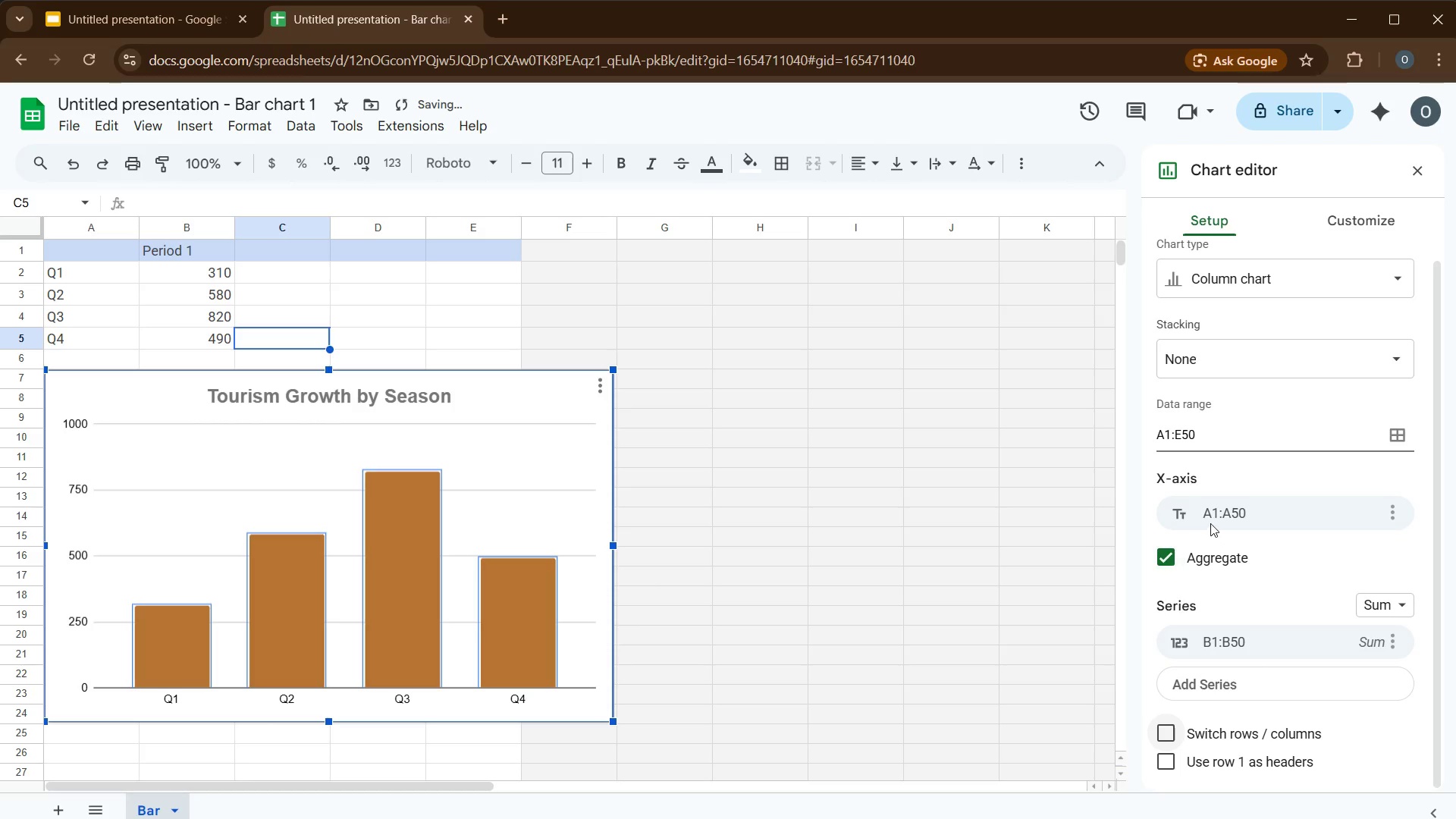 
wait(7.09)
 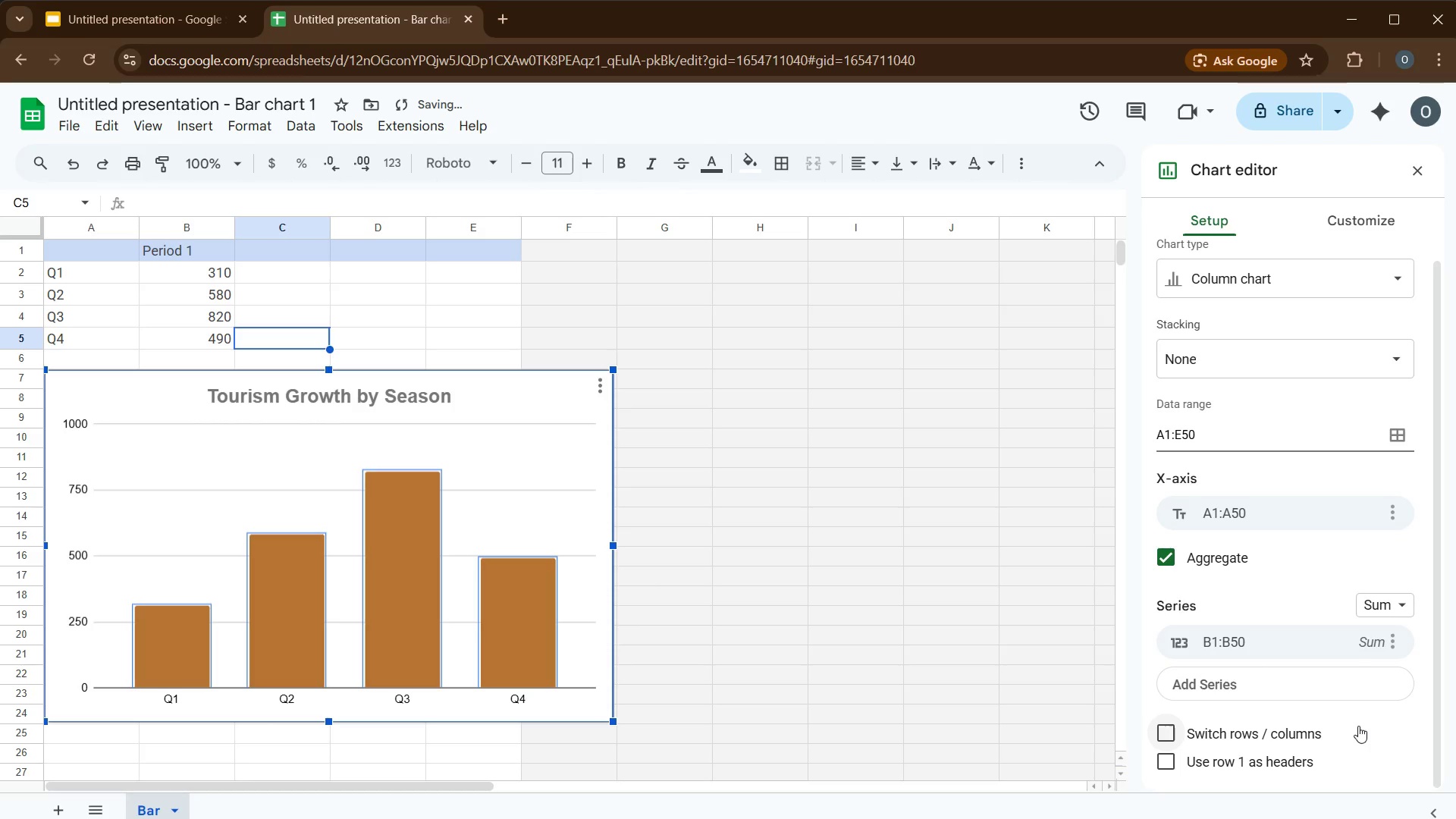 
left_click([1290, 360])
 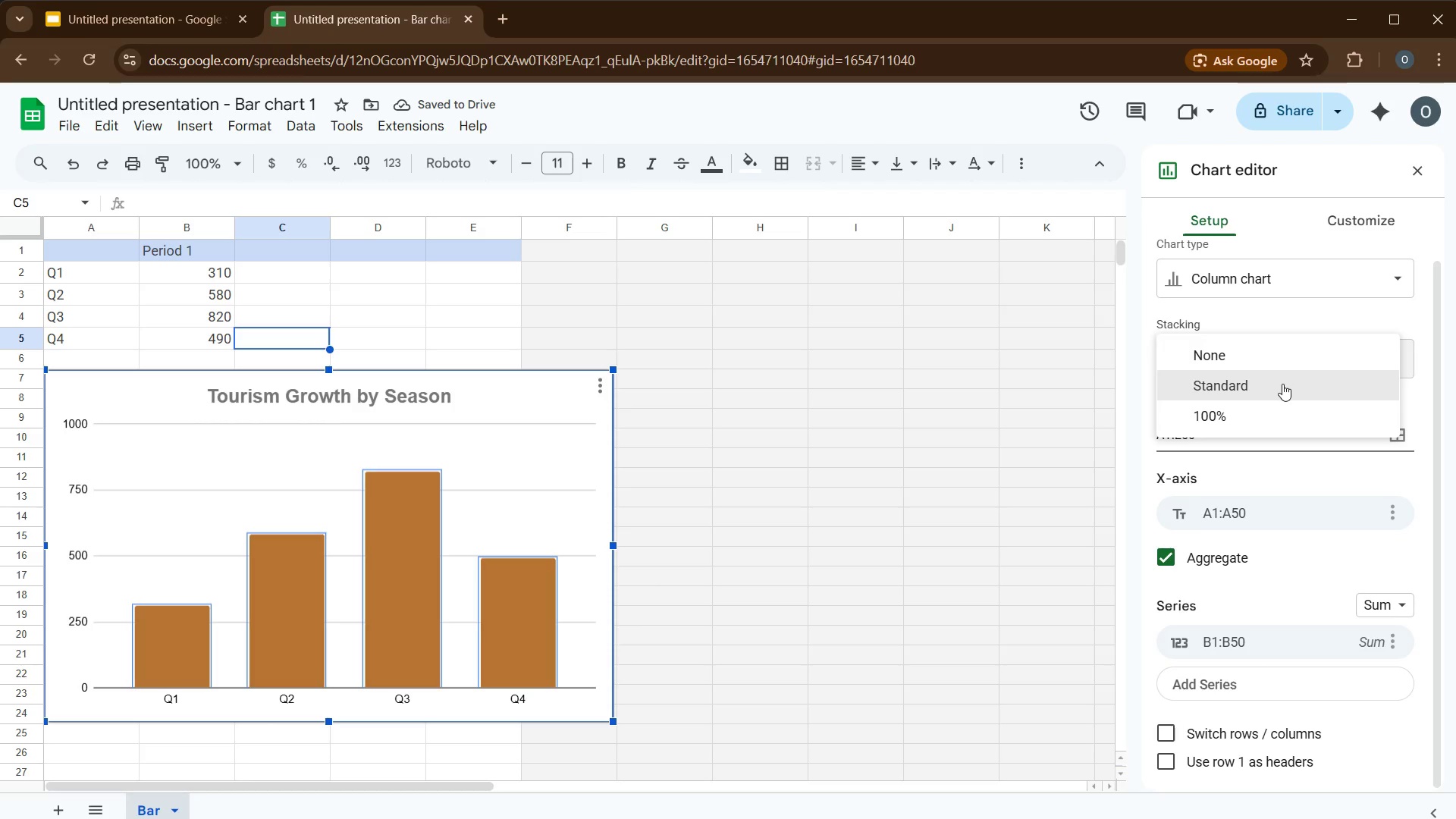 
left_click([1282, 384])
 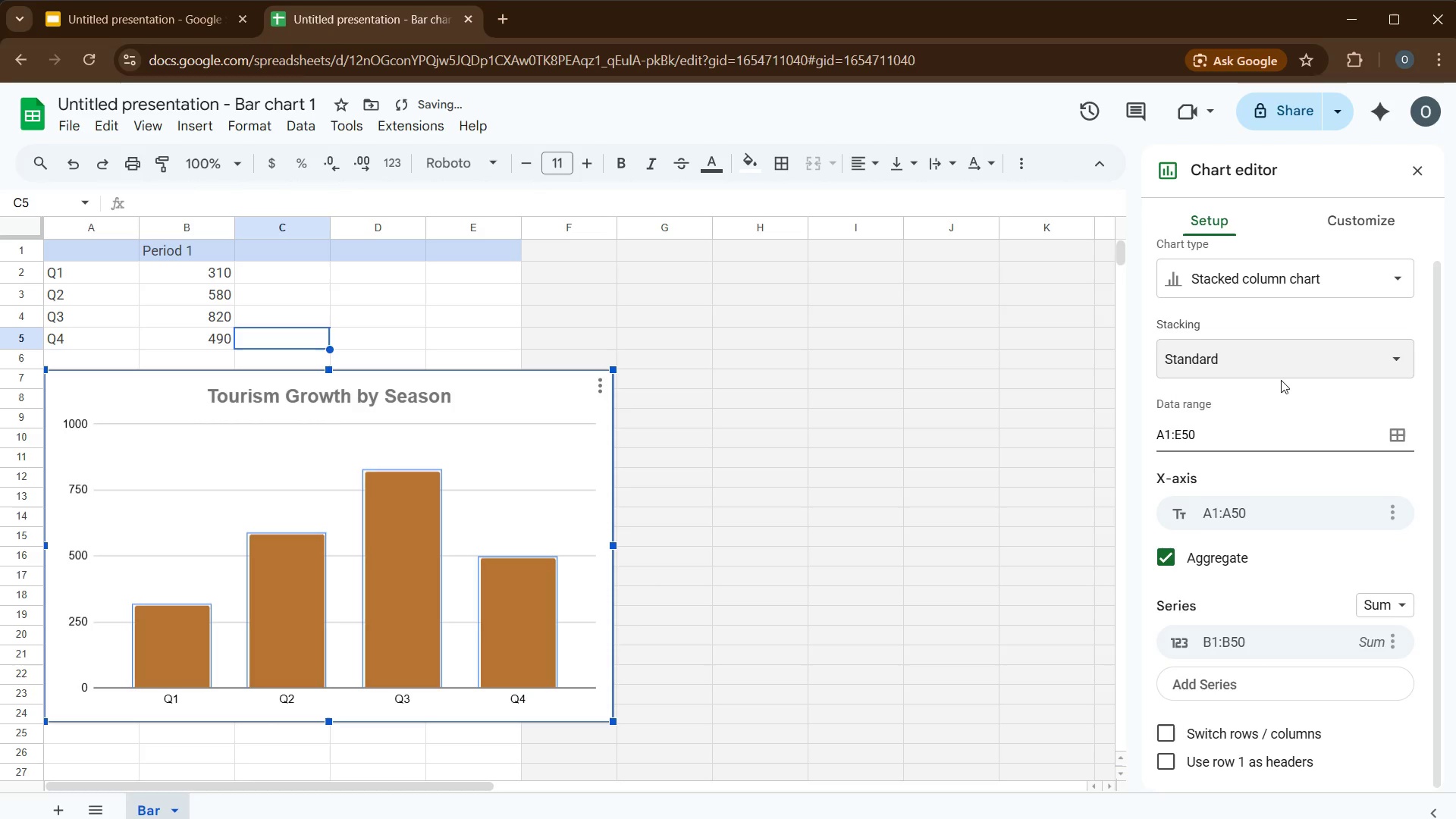 
left_click([1279, 362])
 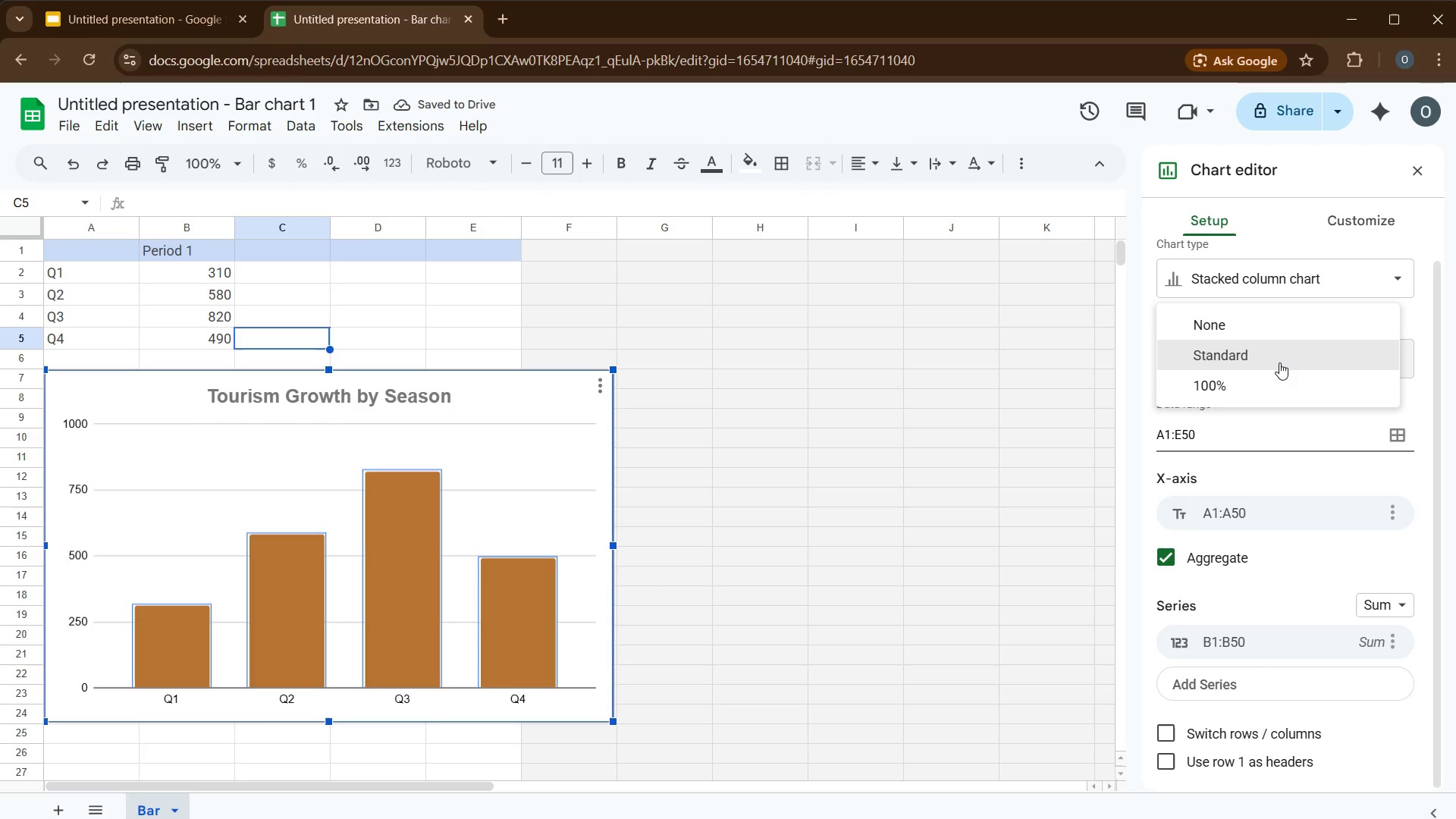 
left_click([1279, 362])
 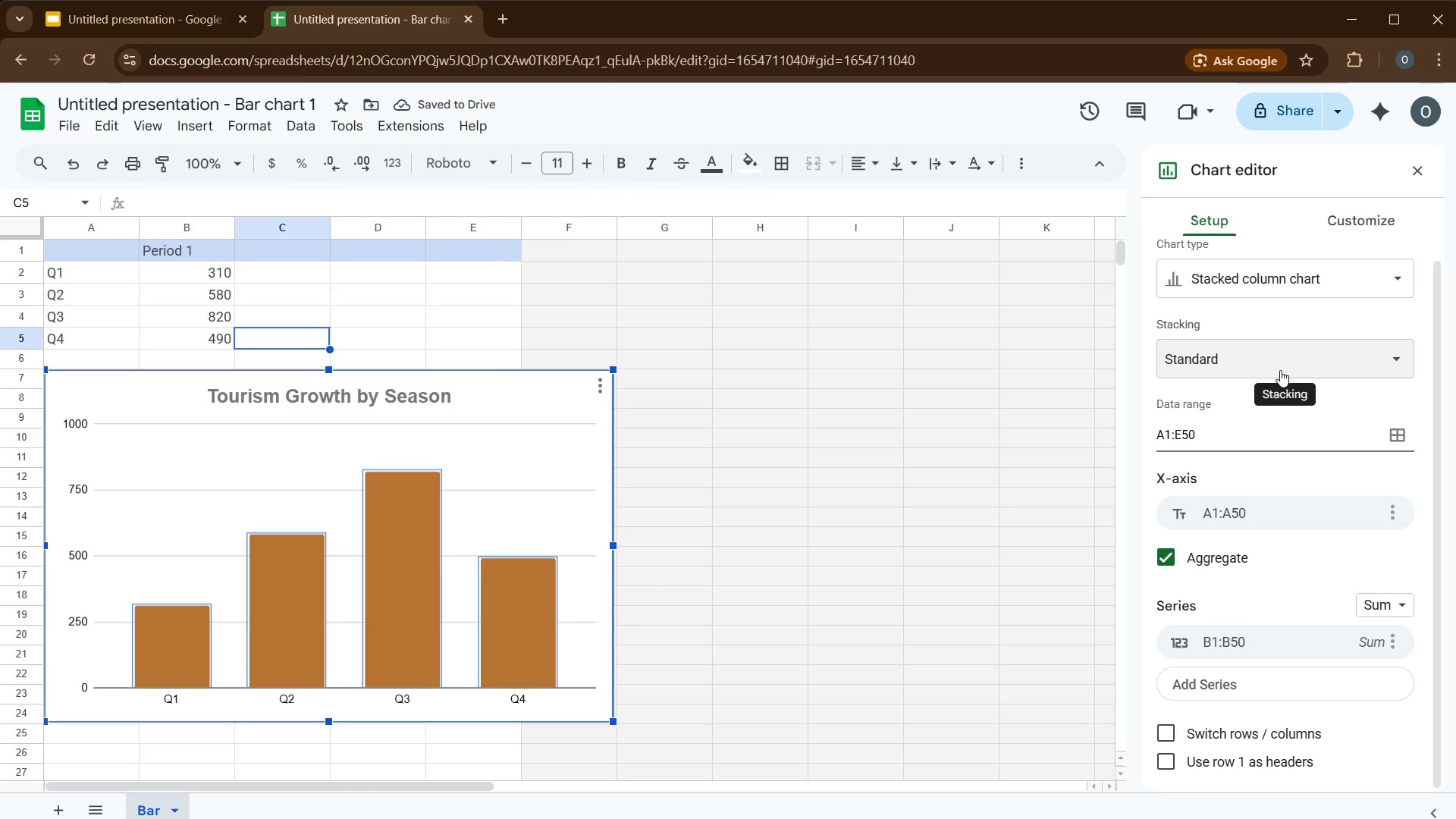 
scroll: coordinate [1281, 370], scroll_direction: up, amount: 3.0
 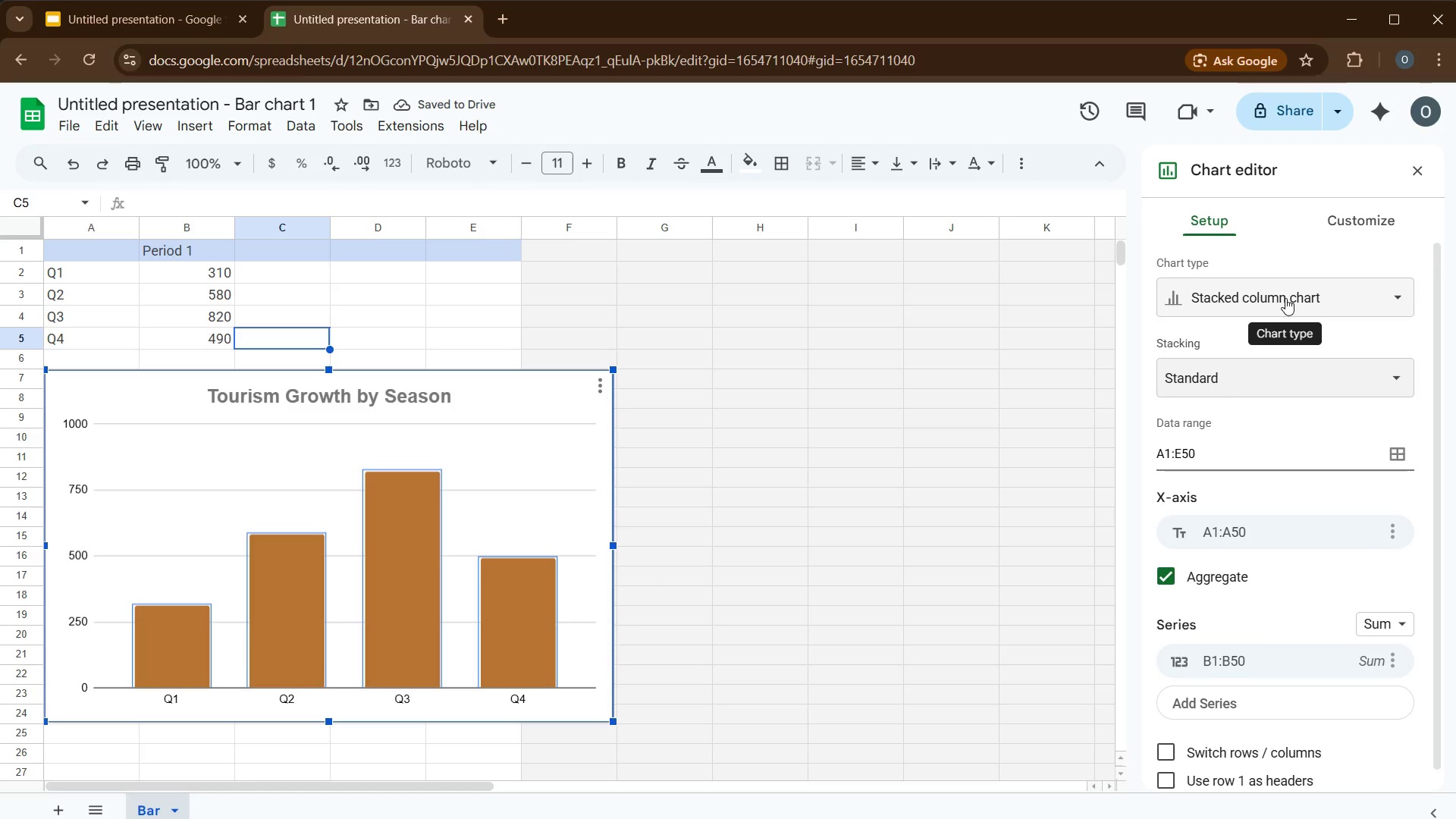 
left_click([1285, 298])
 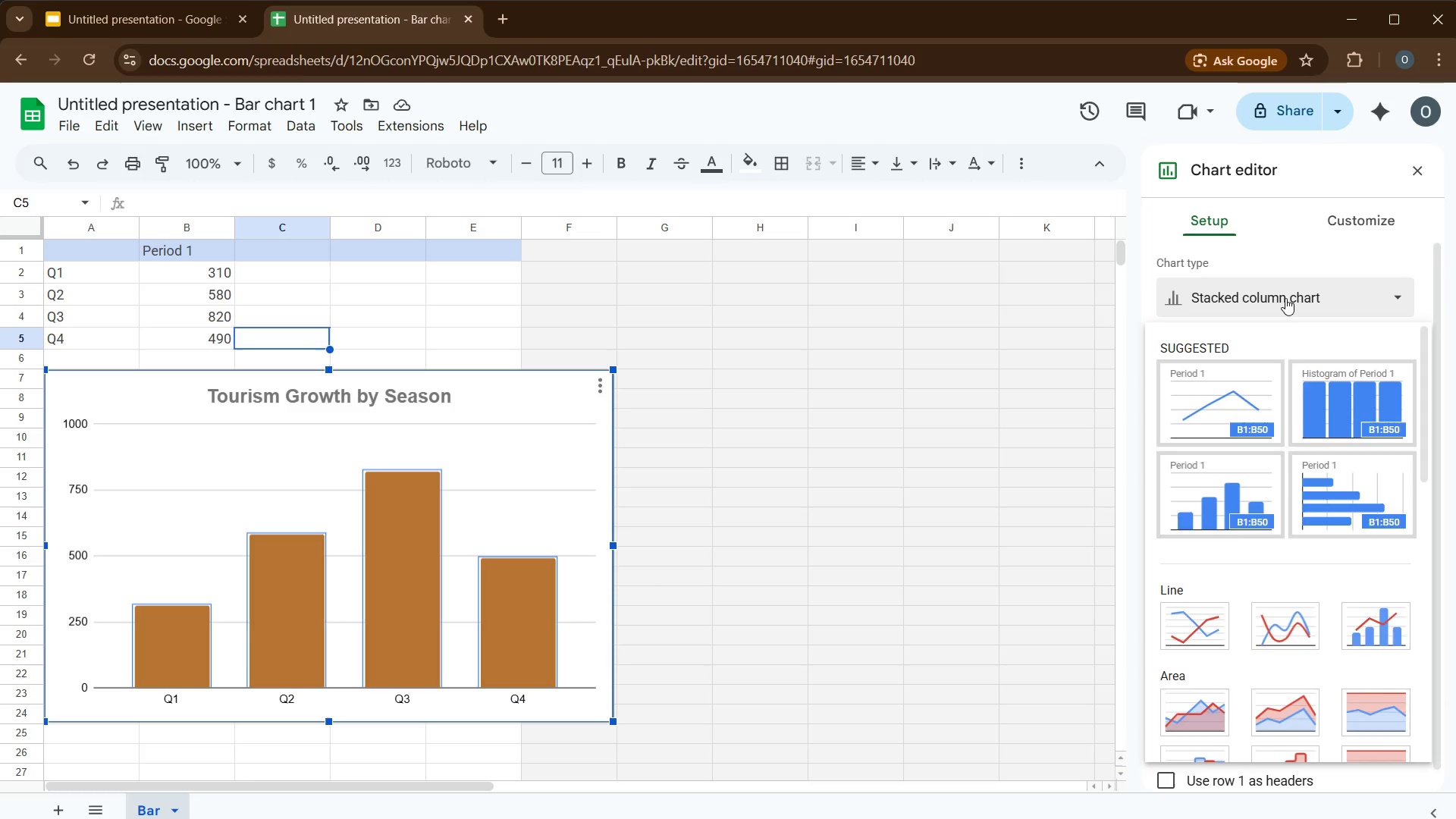 
left_click([1285, 298])
 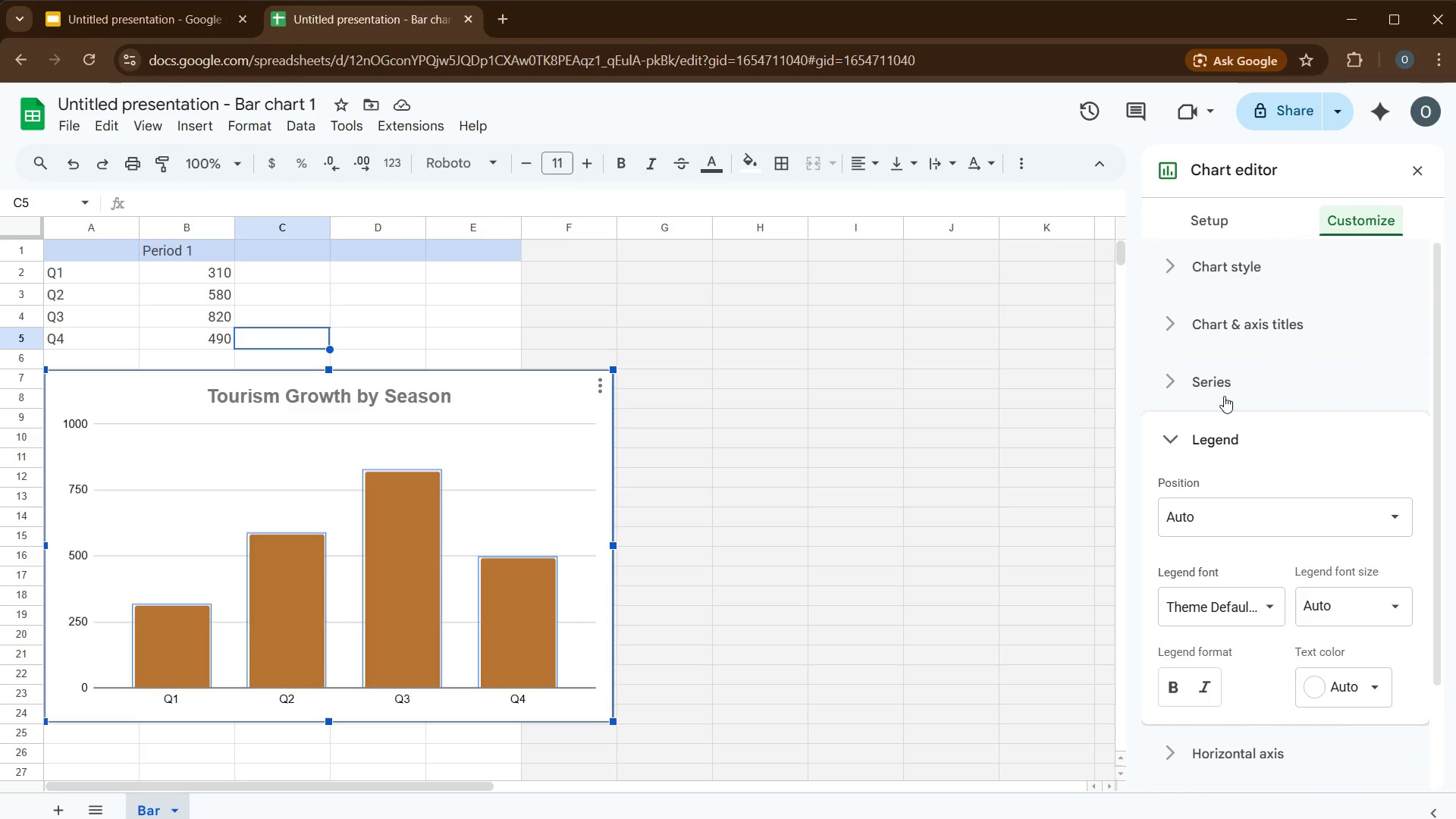 
scroll: coordinate [1273, 541], scroll_direction: down, amount: 2.0
 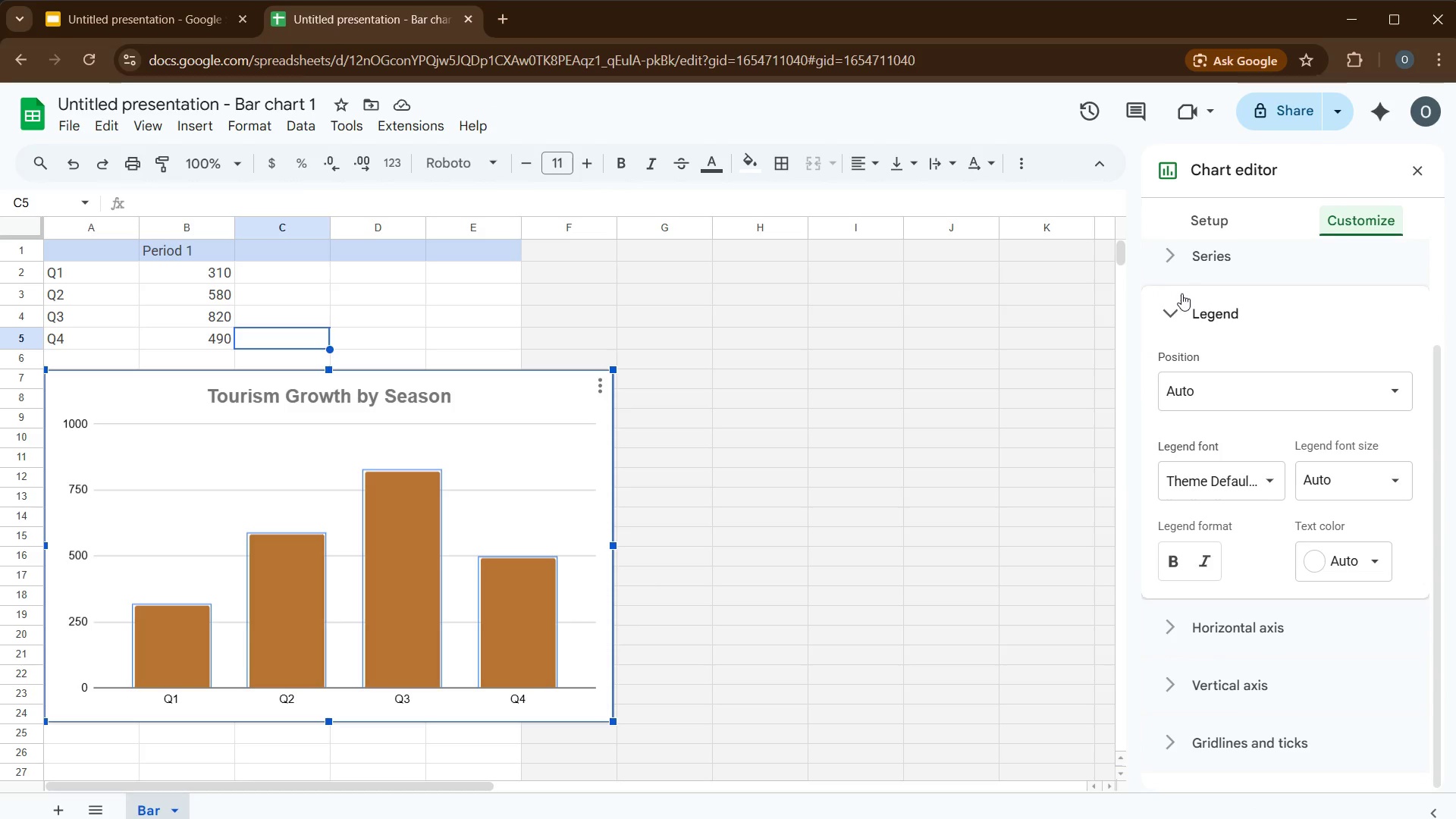 
left_click([1190, 309])
 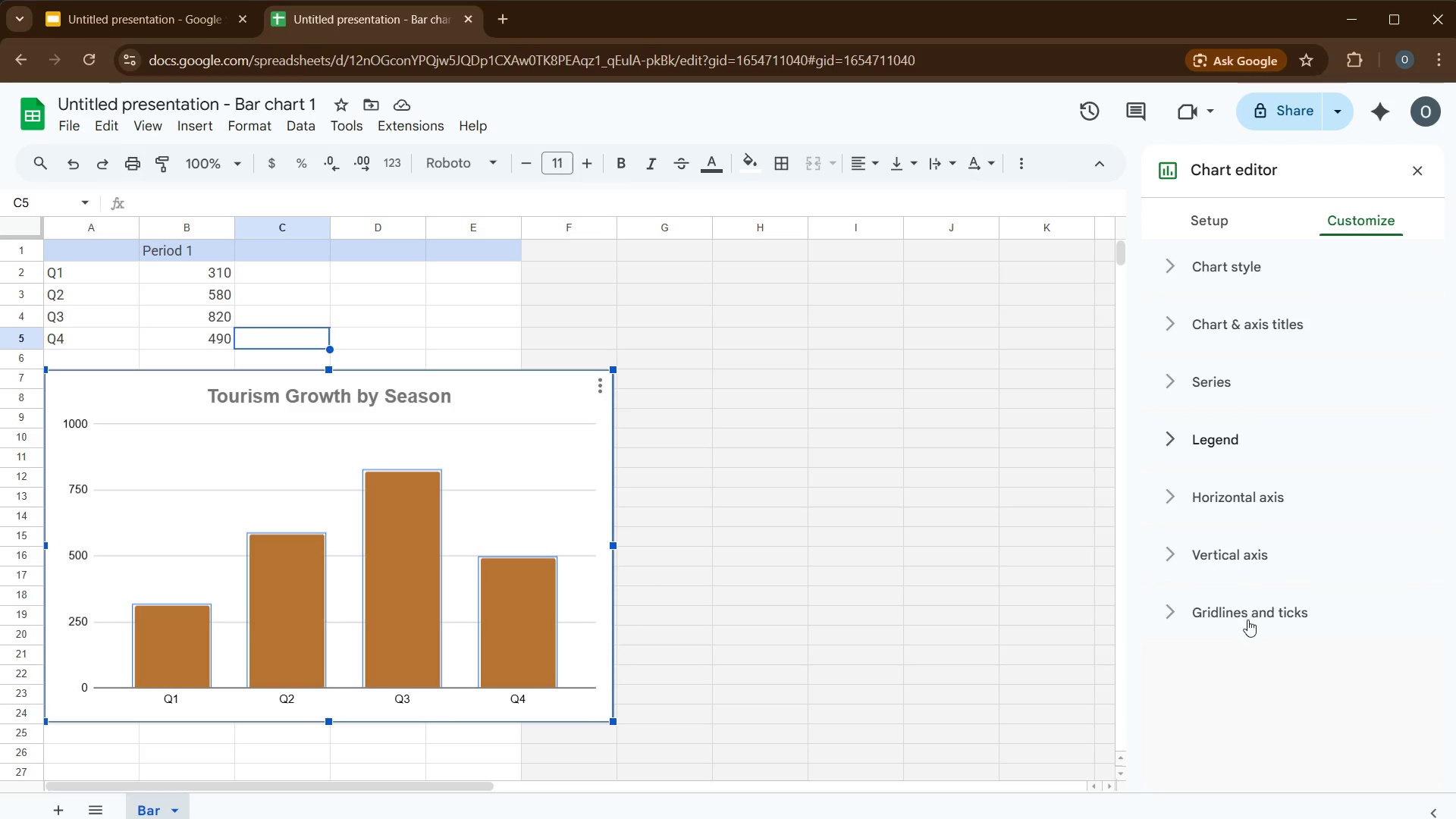 
left_click([1244, 620])
 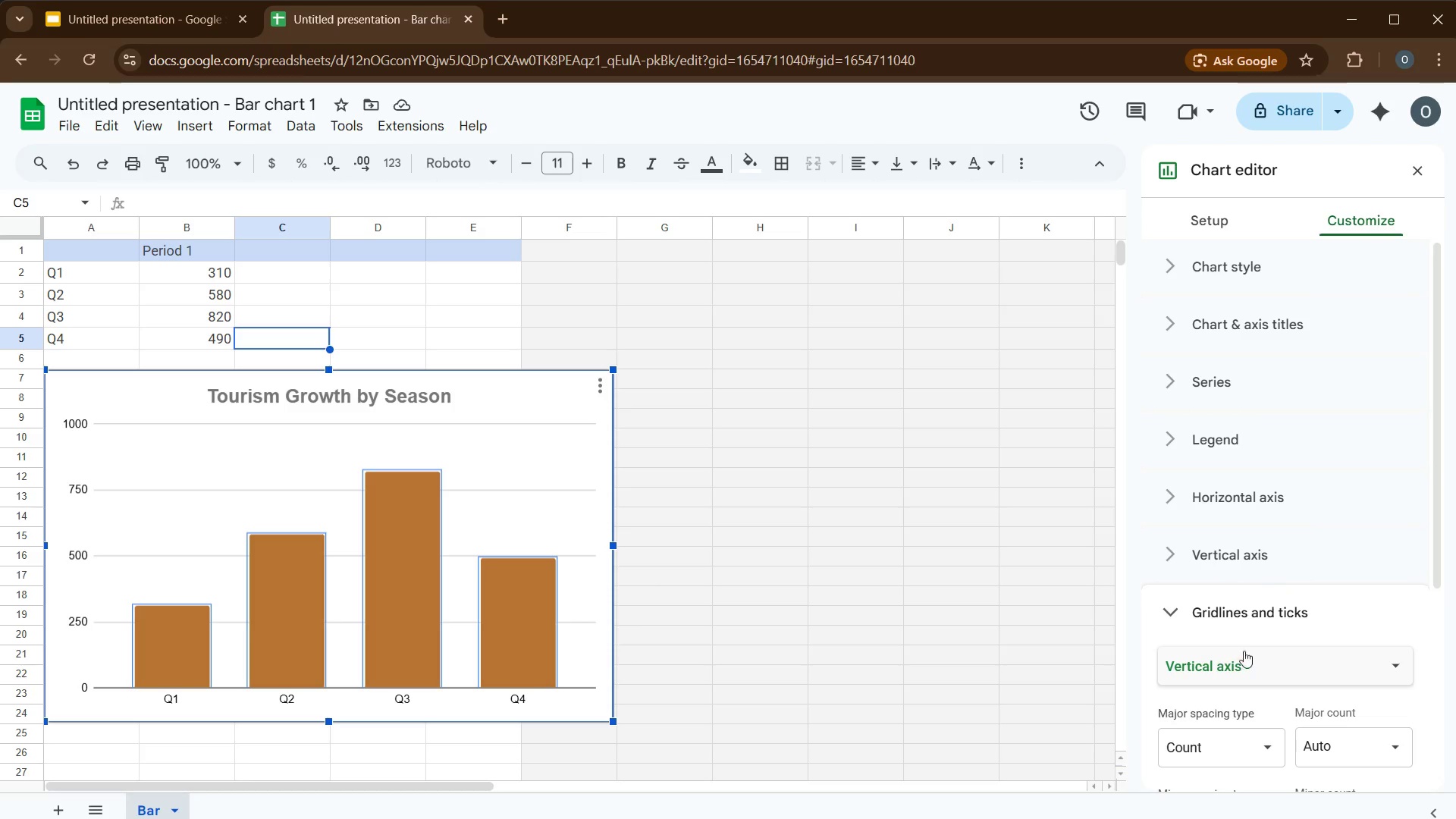 
scroll: coordinate [1241, 642], scroll_direction: down, amount: 4.0
 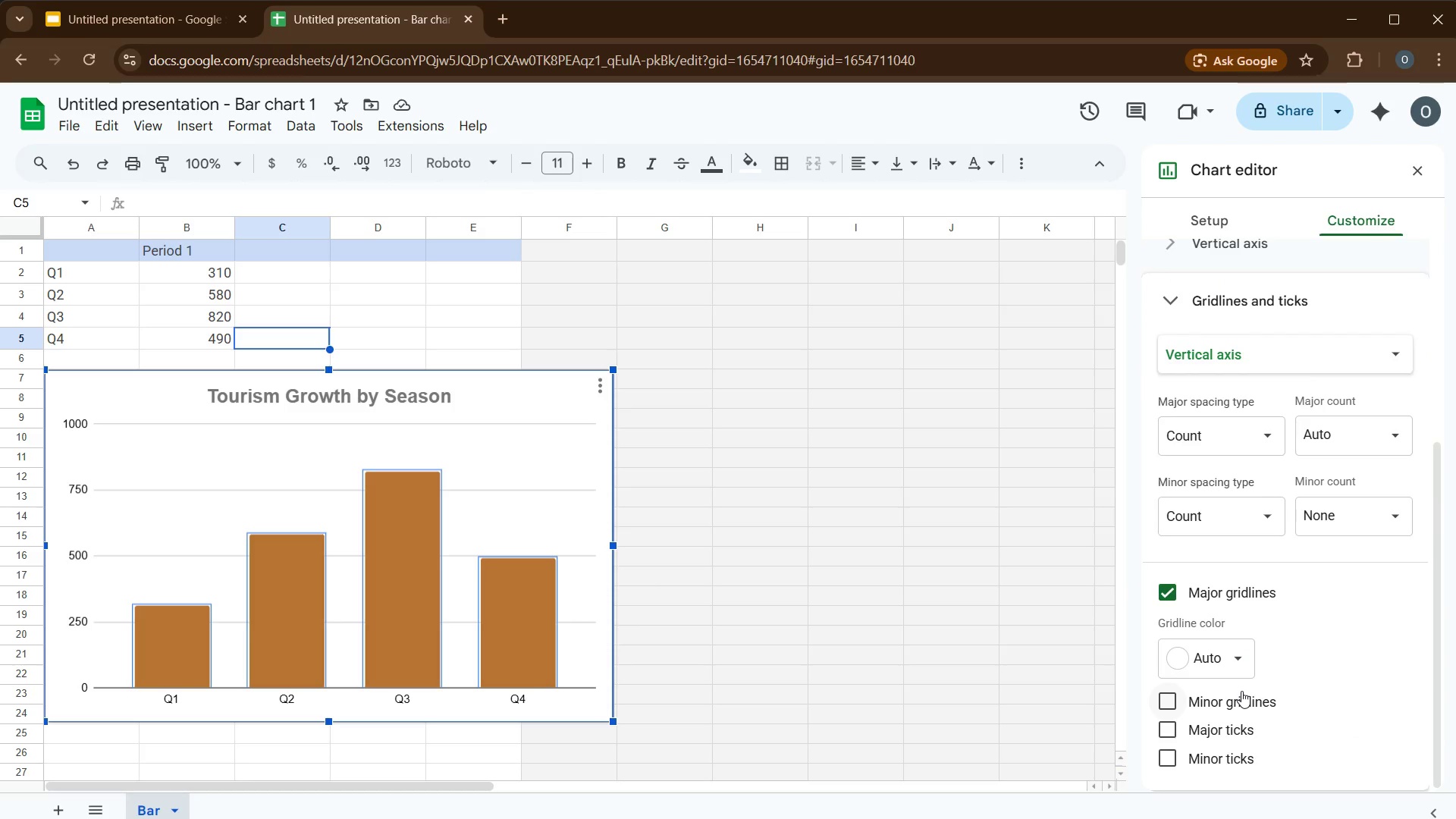 
left_click([1244, 700])
 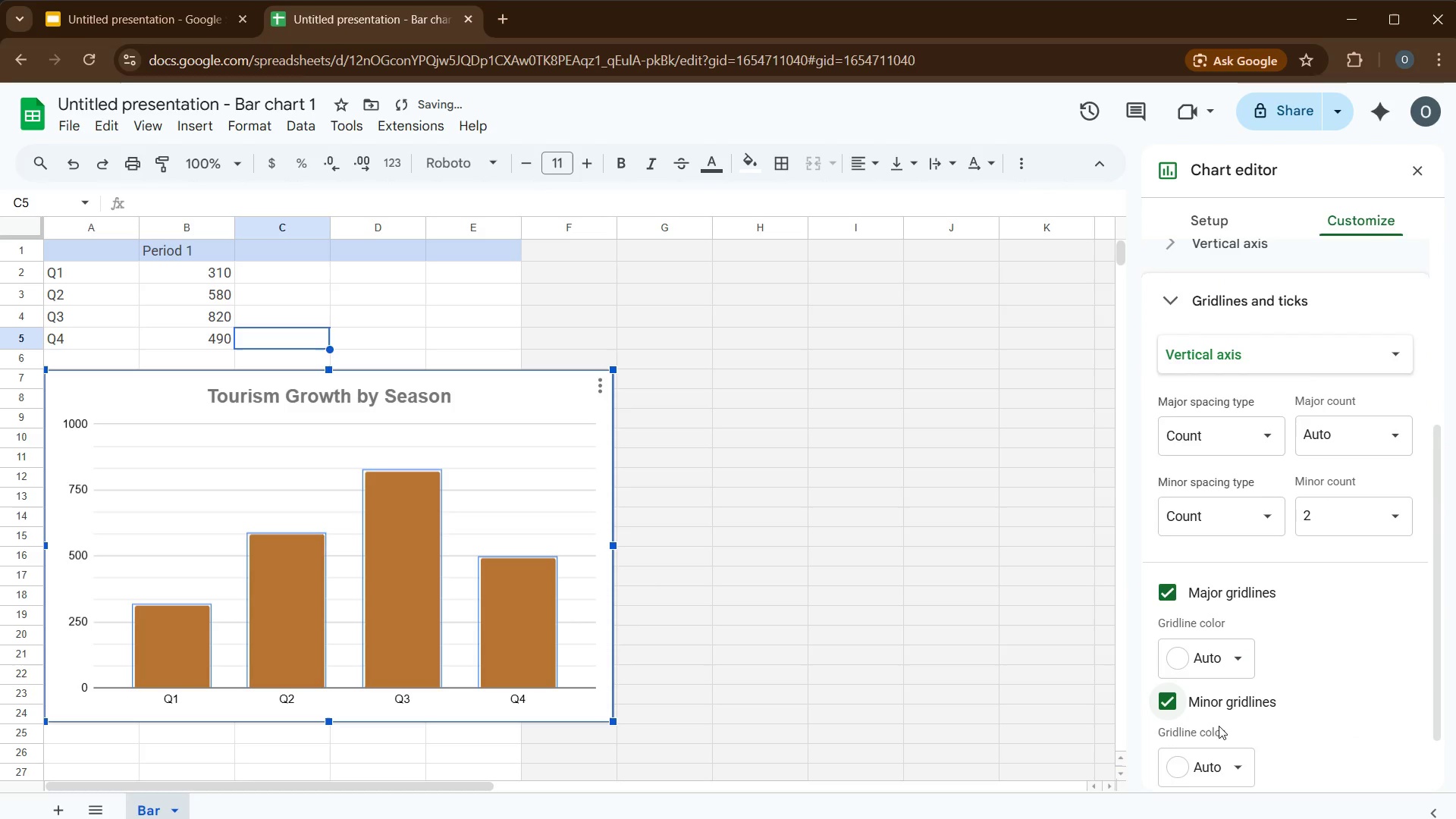 
scroll: coordinate [1214, 693], scroll_direction: down, amount: 2.0
 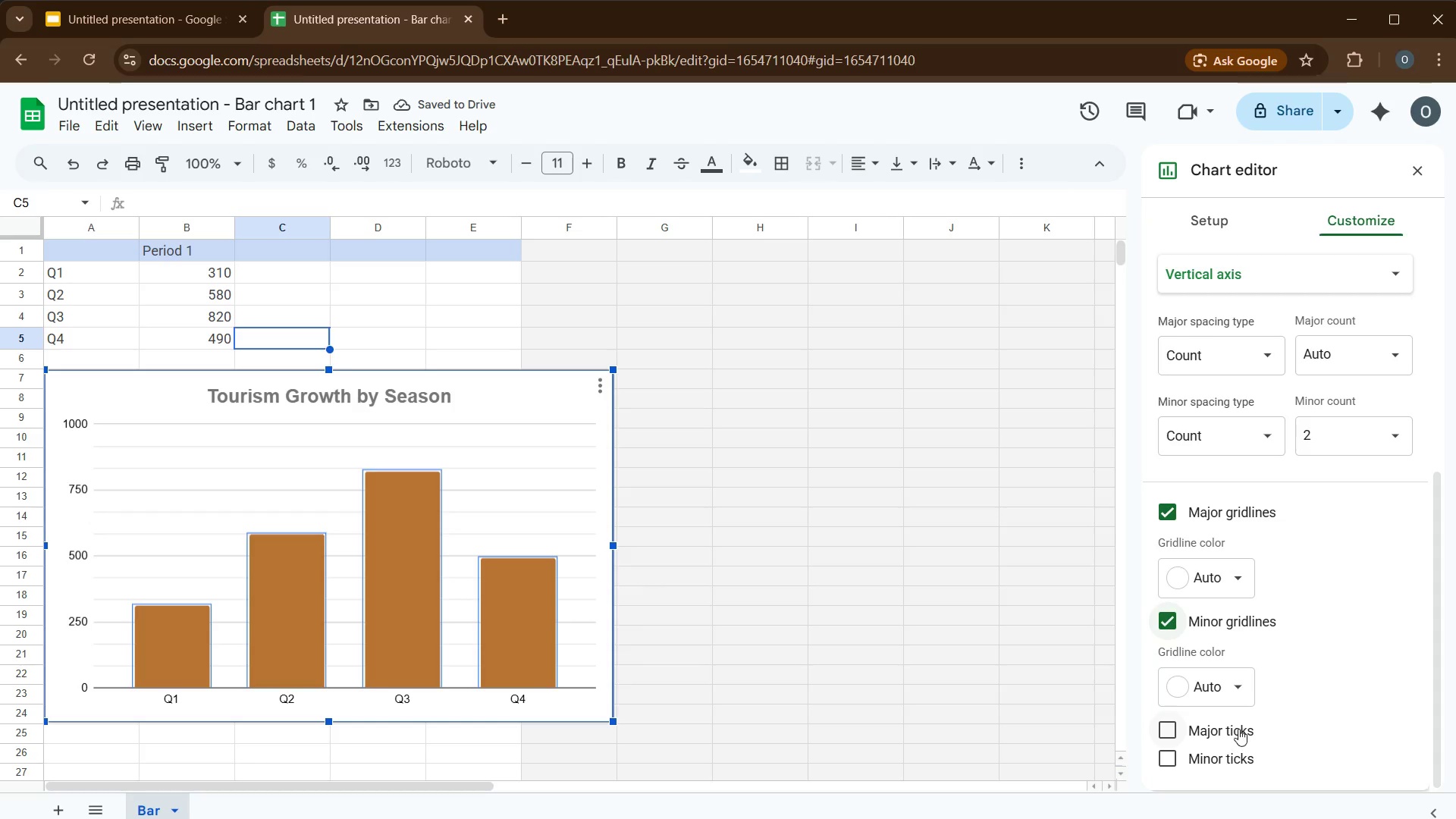 
mouse_move([1232, 692])
 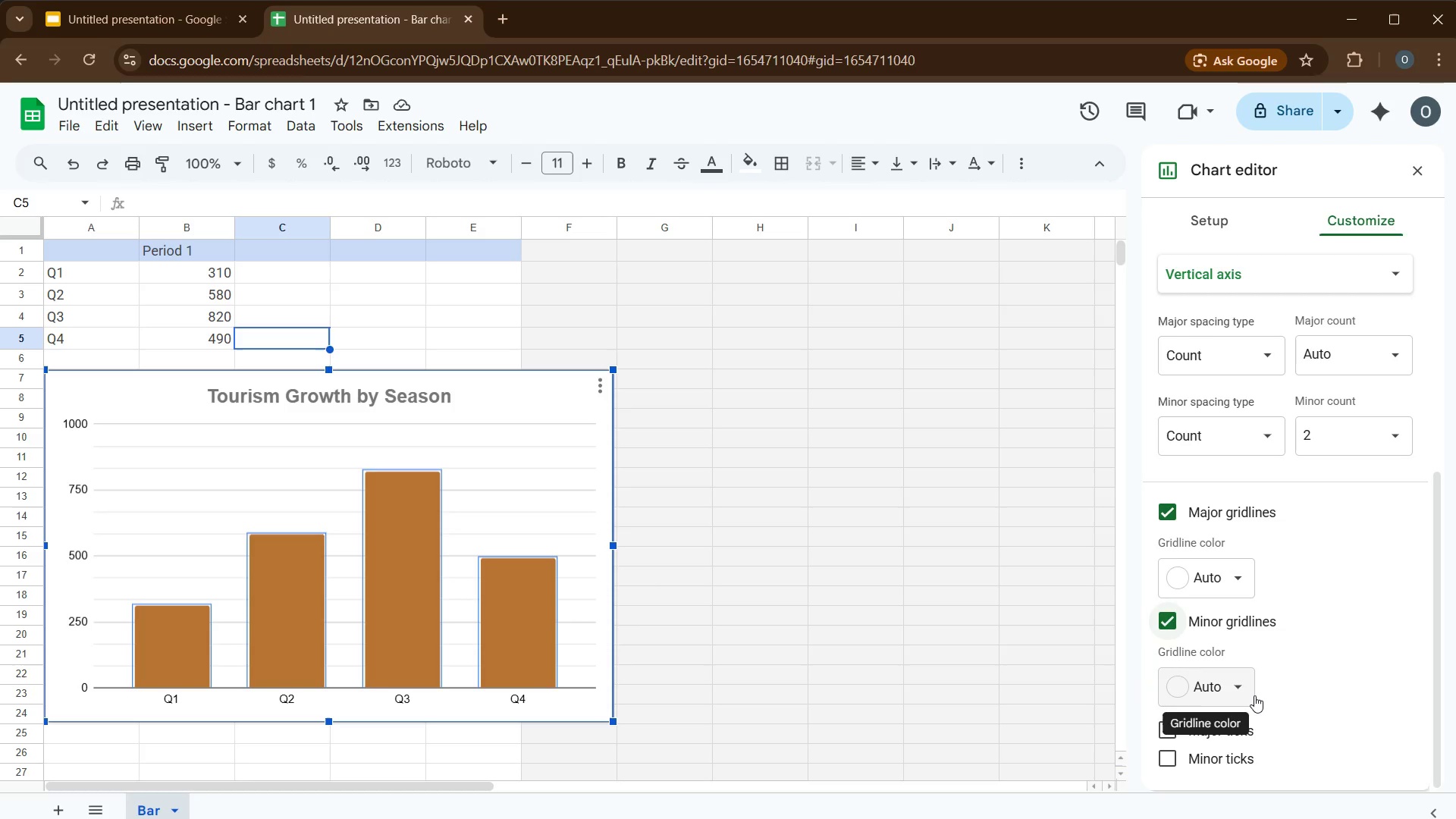 
wait(6.47)
 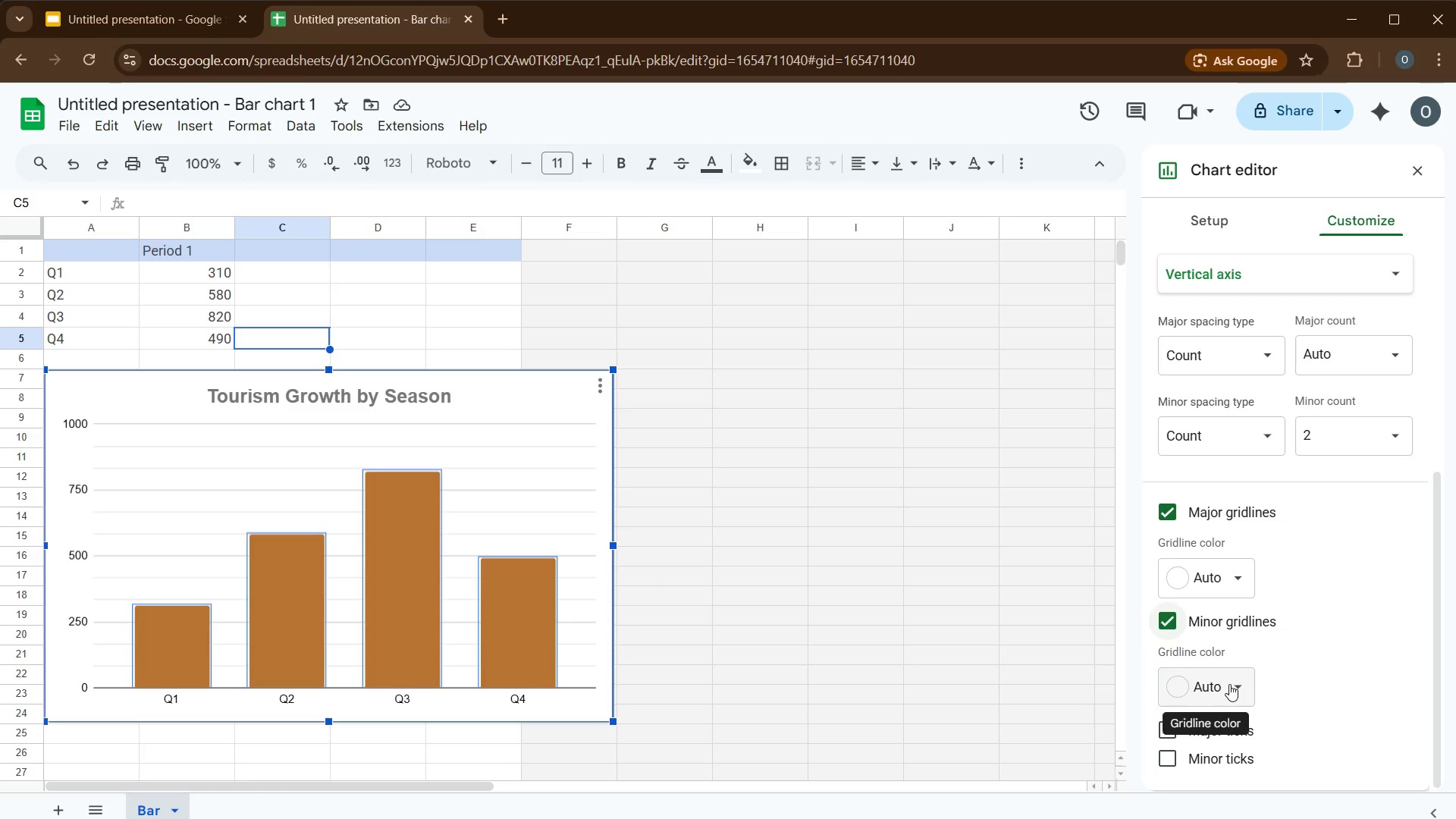 
scroll: coordinate [1294, 656], scroll_direction: none, amount: 0.0
 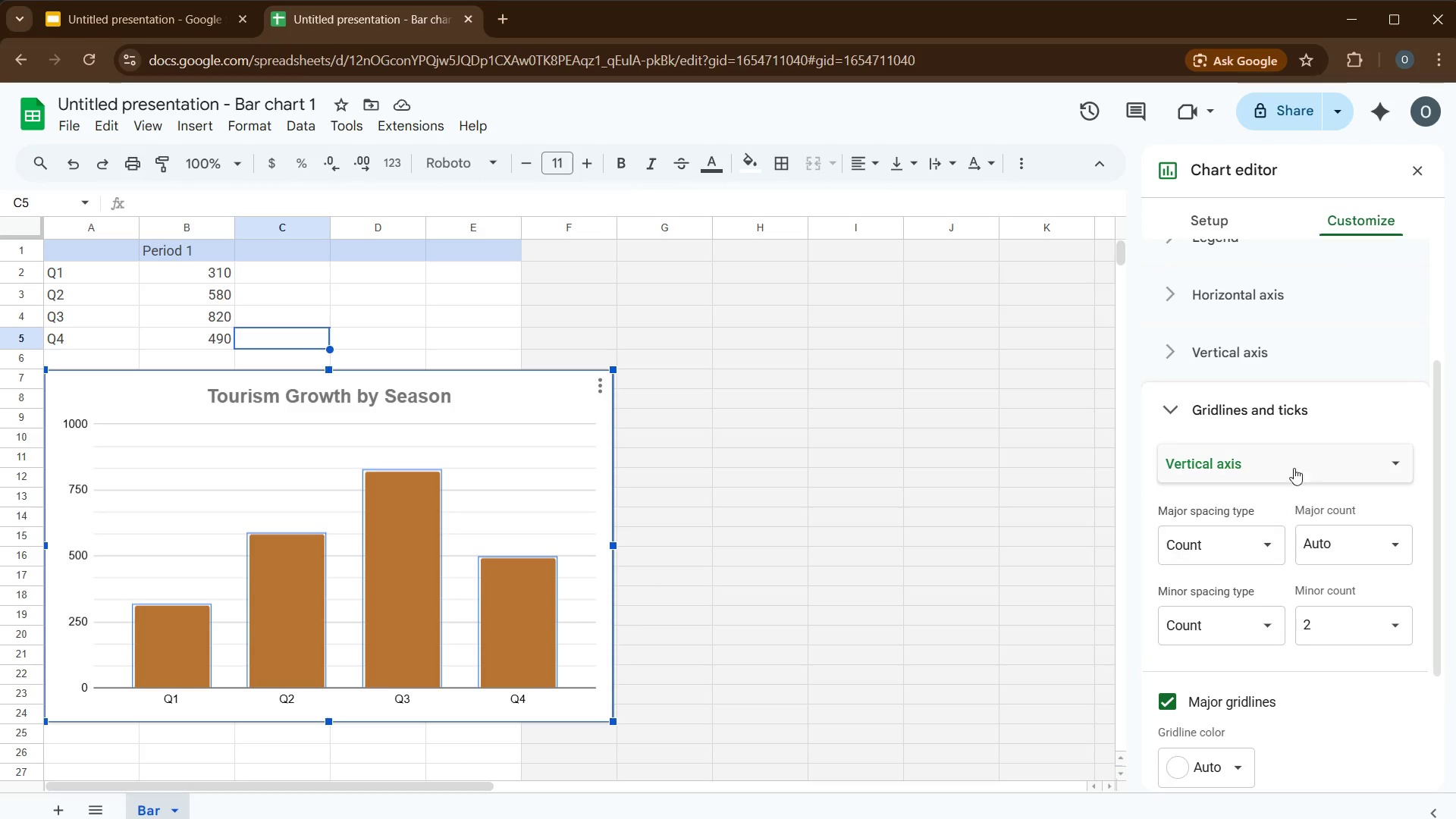 
left_click([1303, 454])
 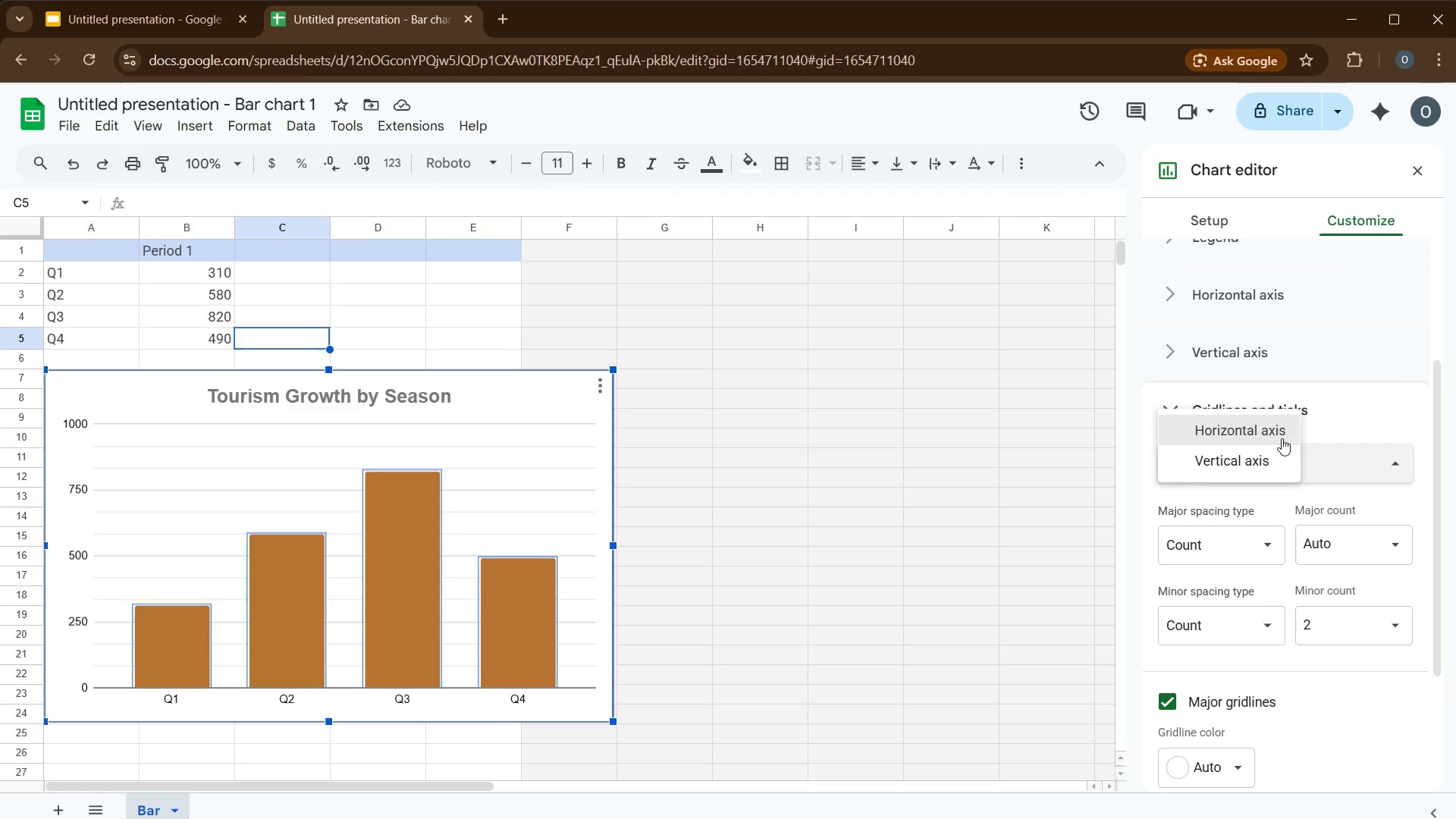 
left_click([1280, 438])
 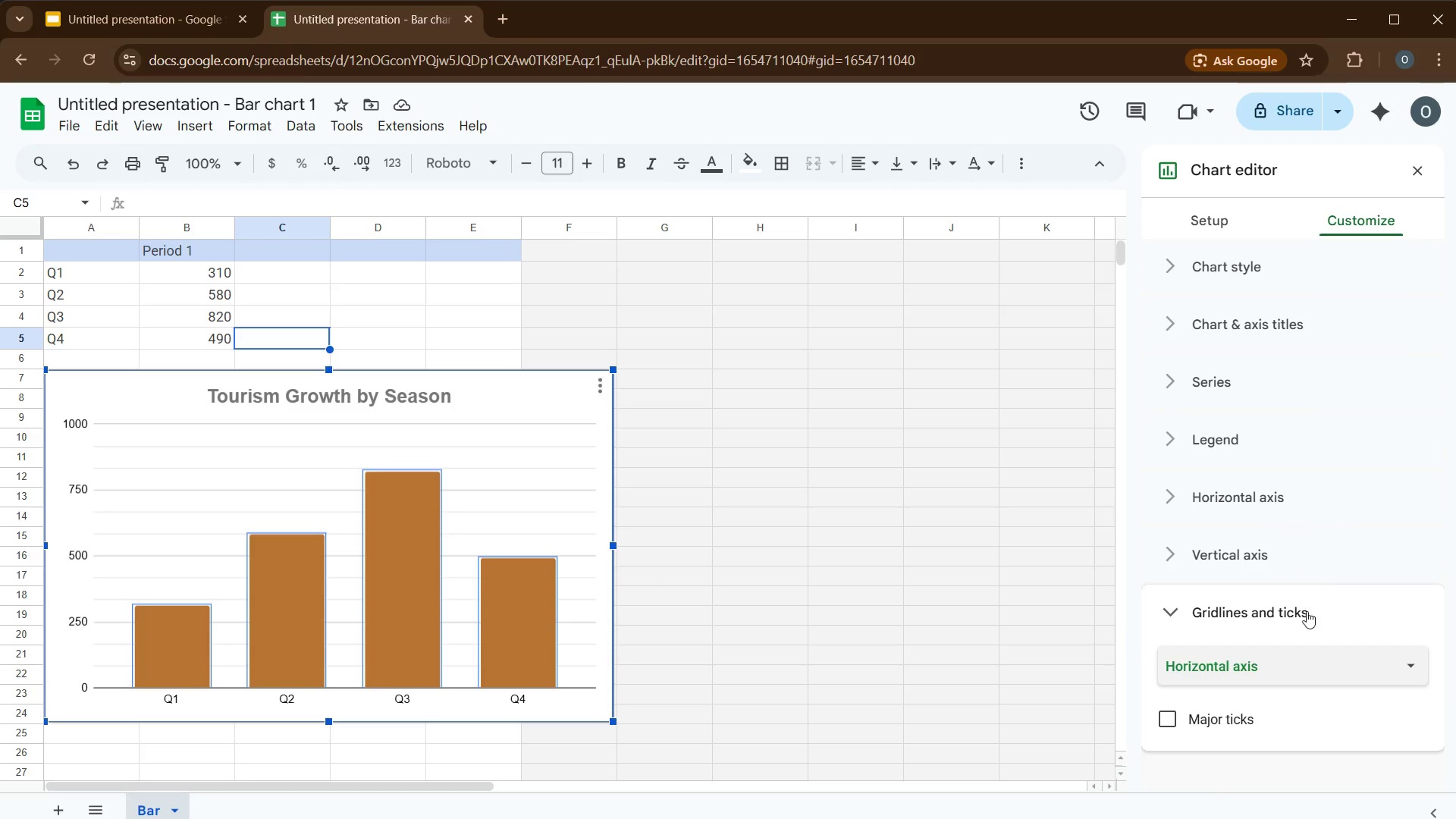 
scroll: coordinate [1307, 617], scroll_direction: down, amount: 3.0
 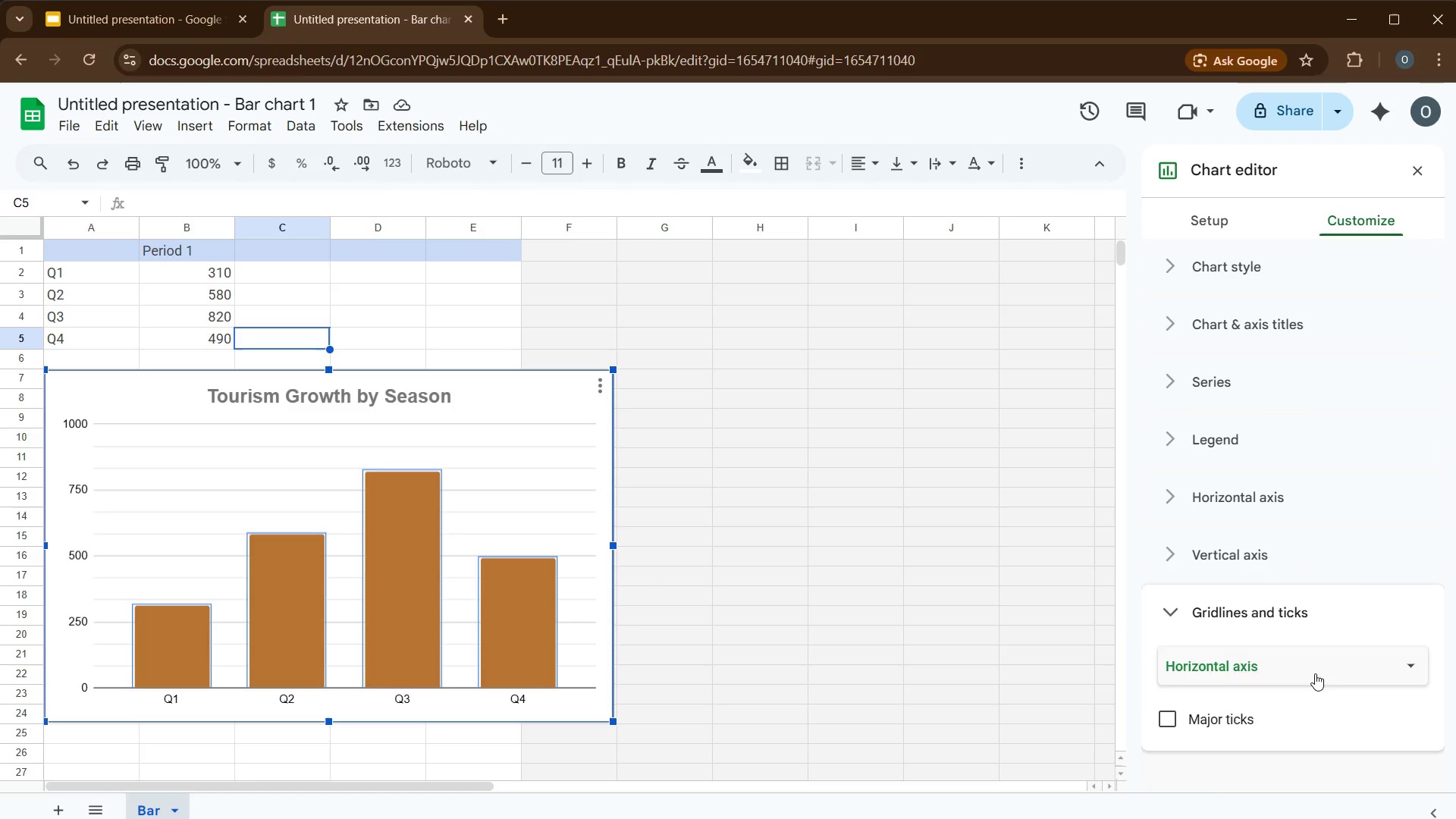 
left_click([1314, 671])
 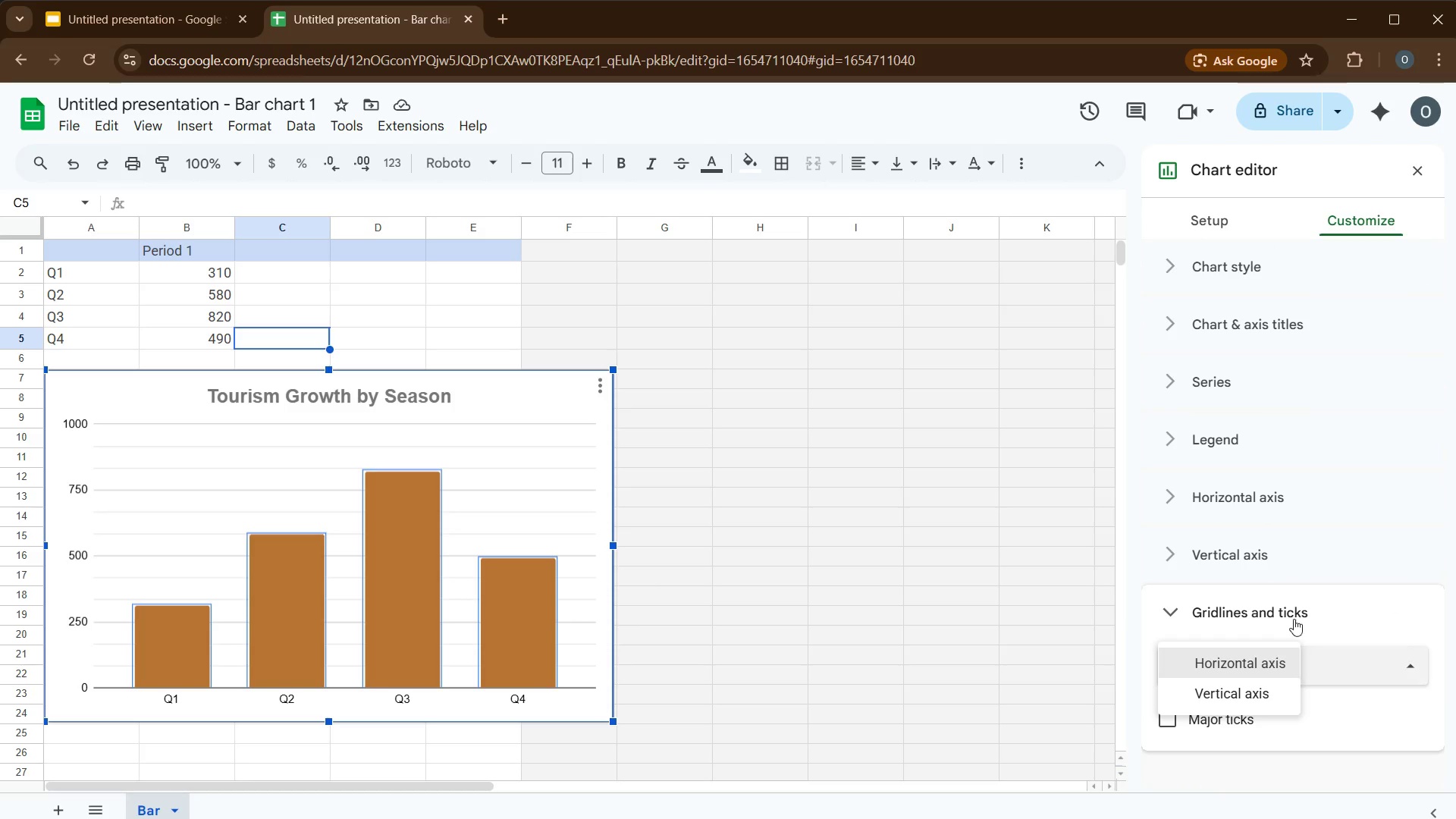 
left_click([1292, 617])
 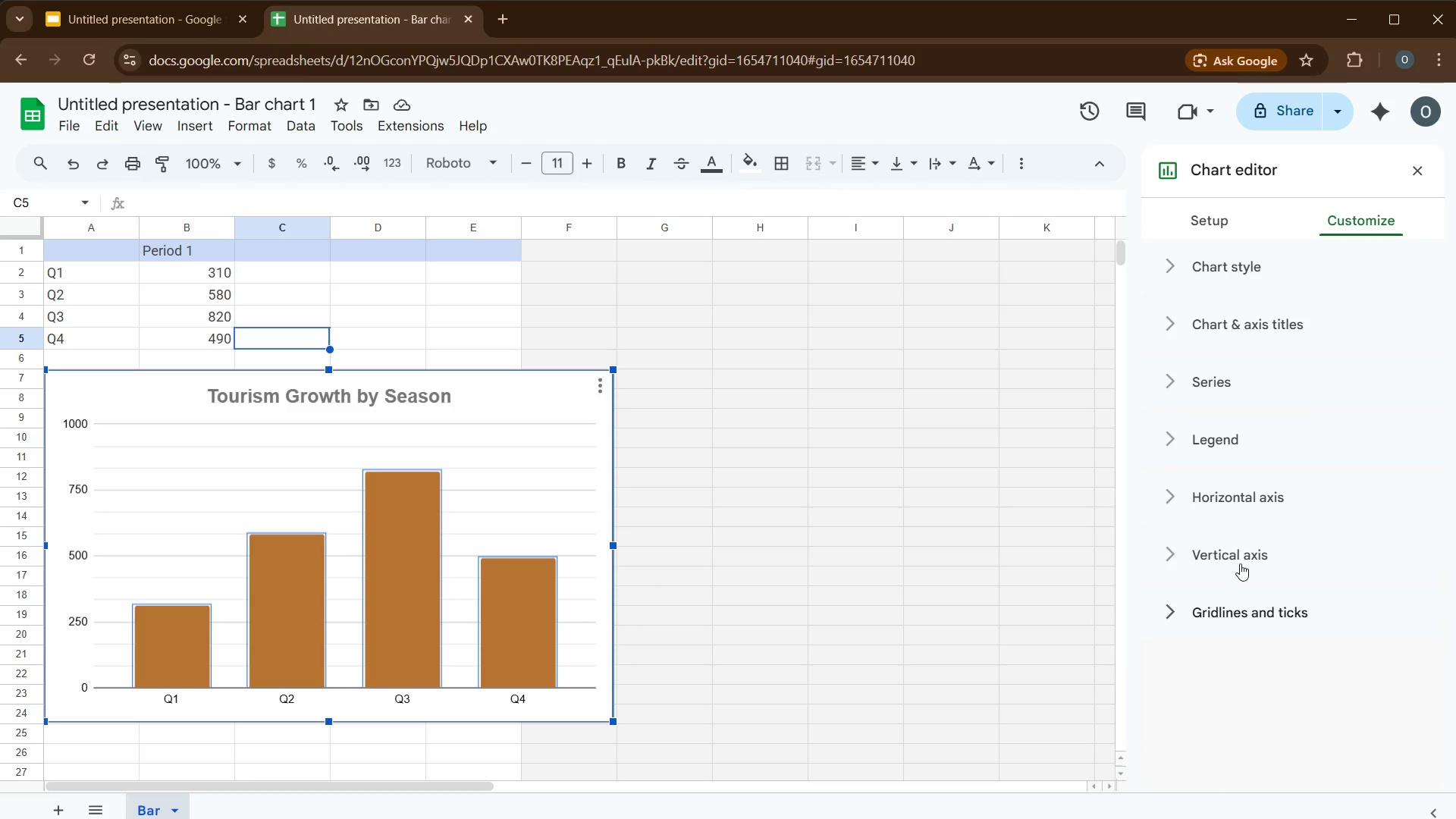 
left_click([1240, 562])
 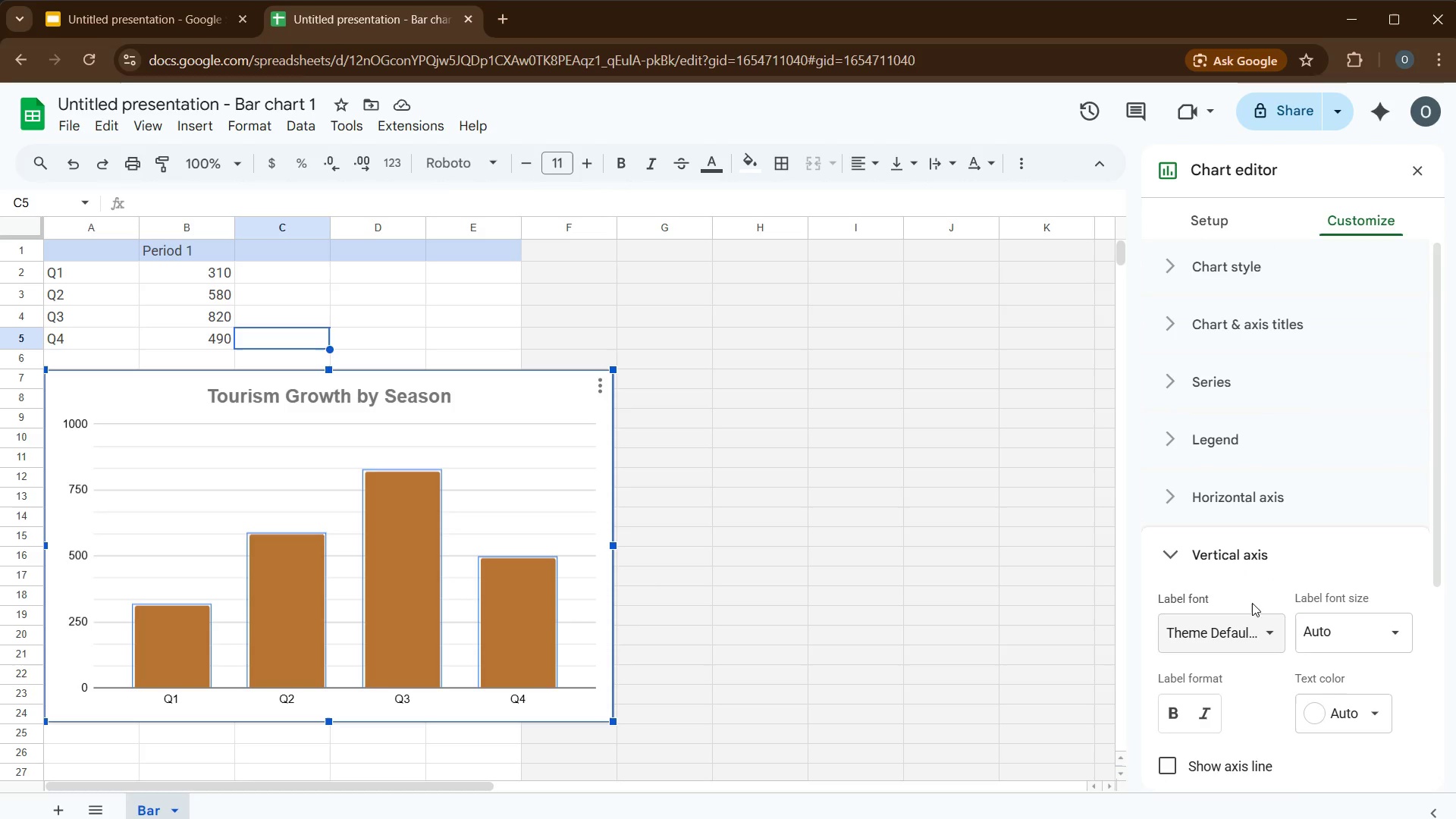 
scroll: coordinate [1252, 602], scroll_direction: down, amount: 2.0
 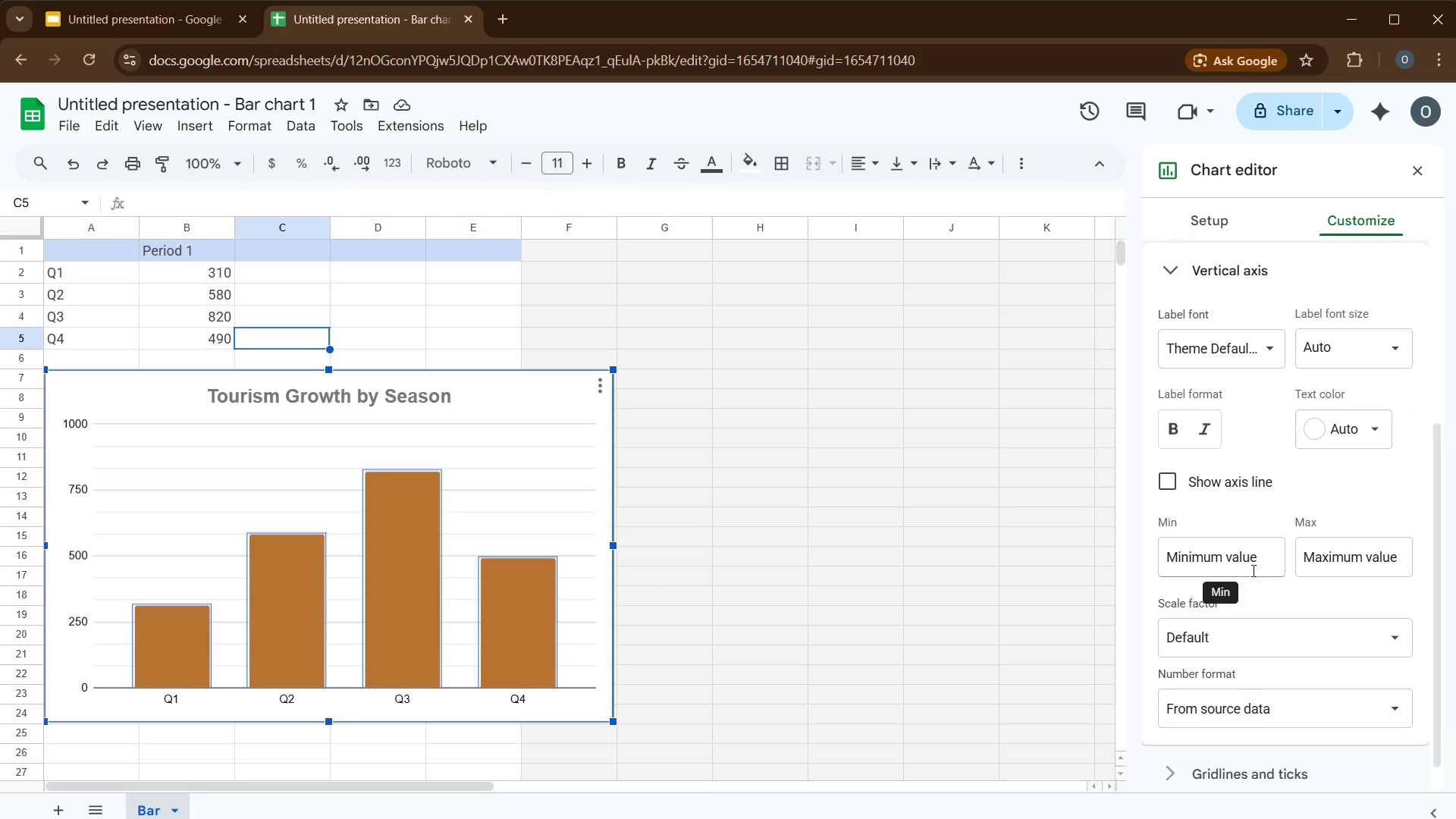 
left_click([1252, 570])
 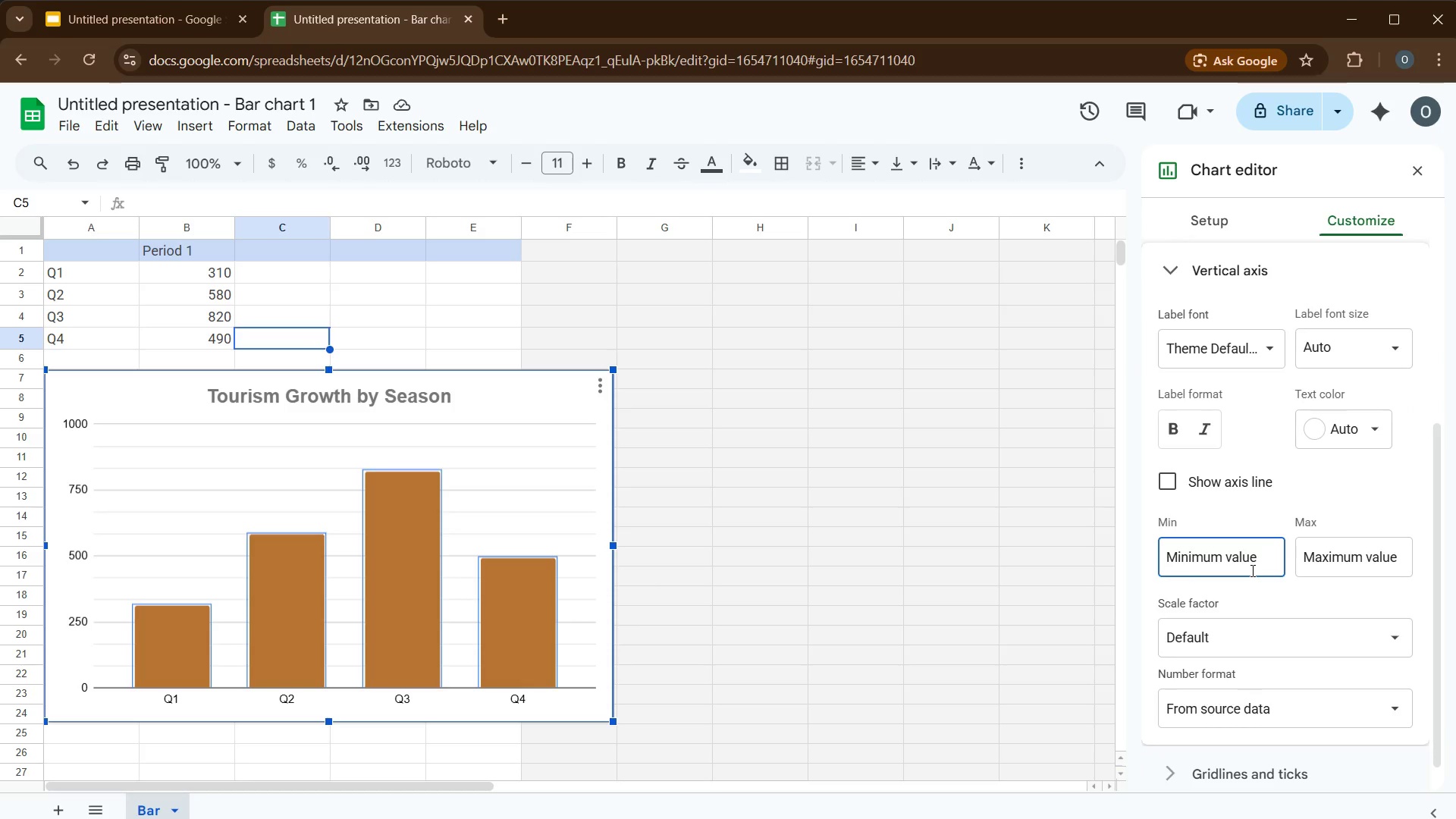 
key(Numpad0)
 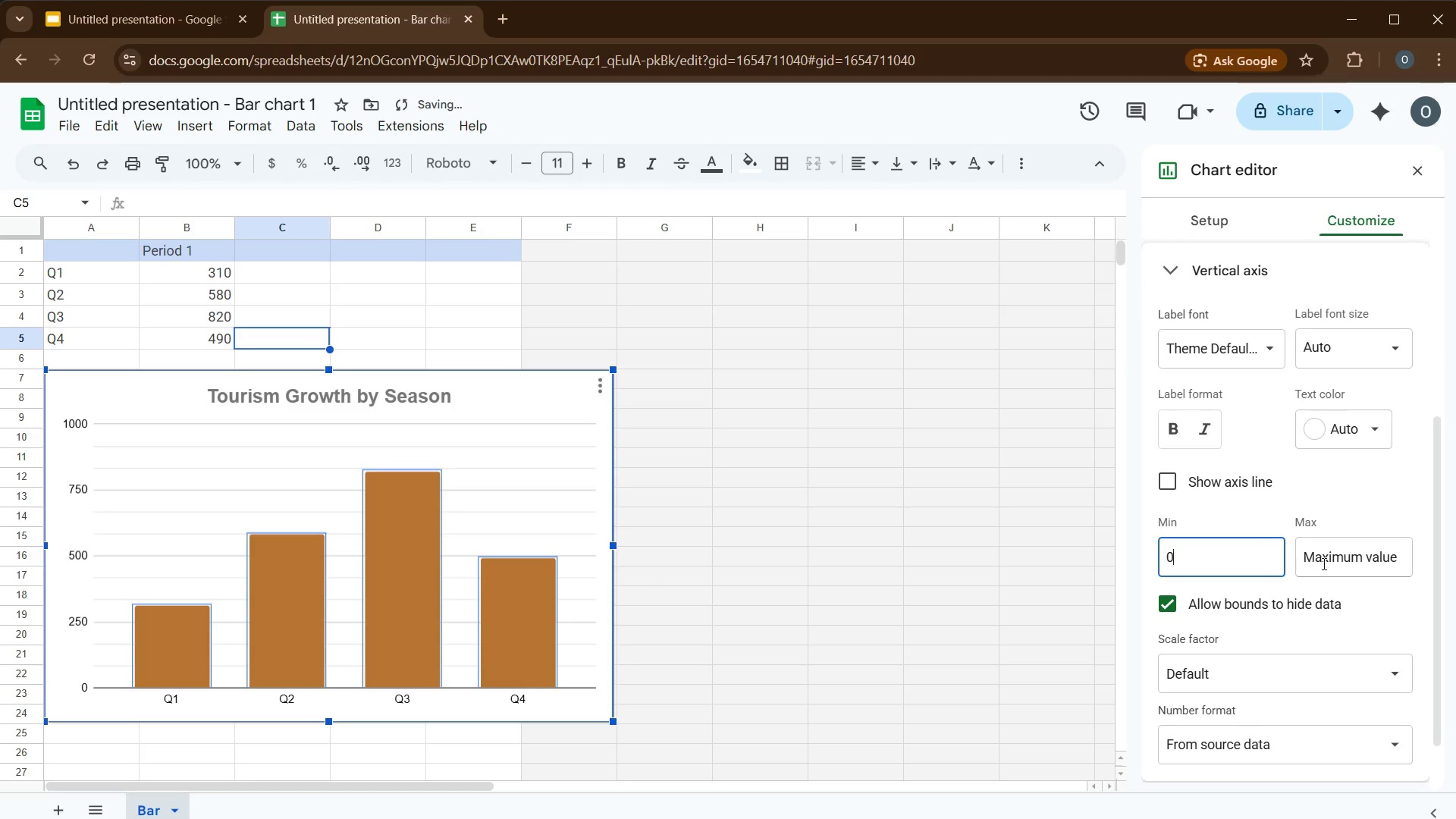 
left_click([1334, 561])
 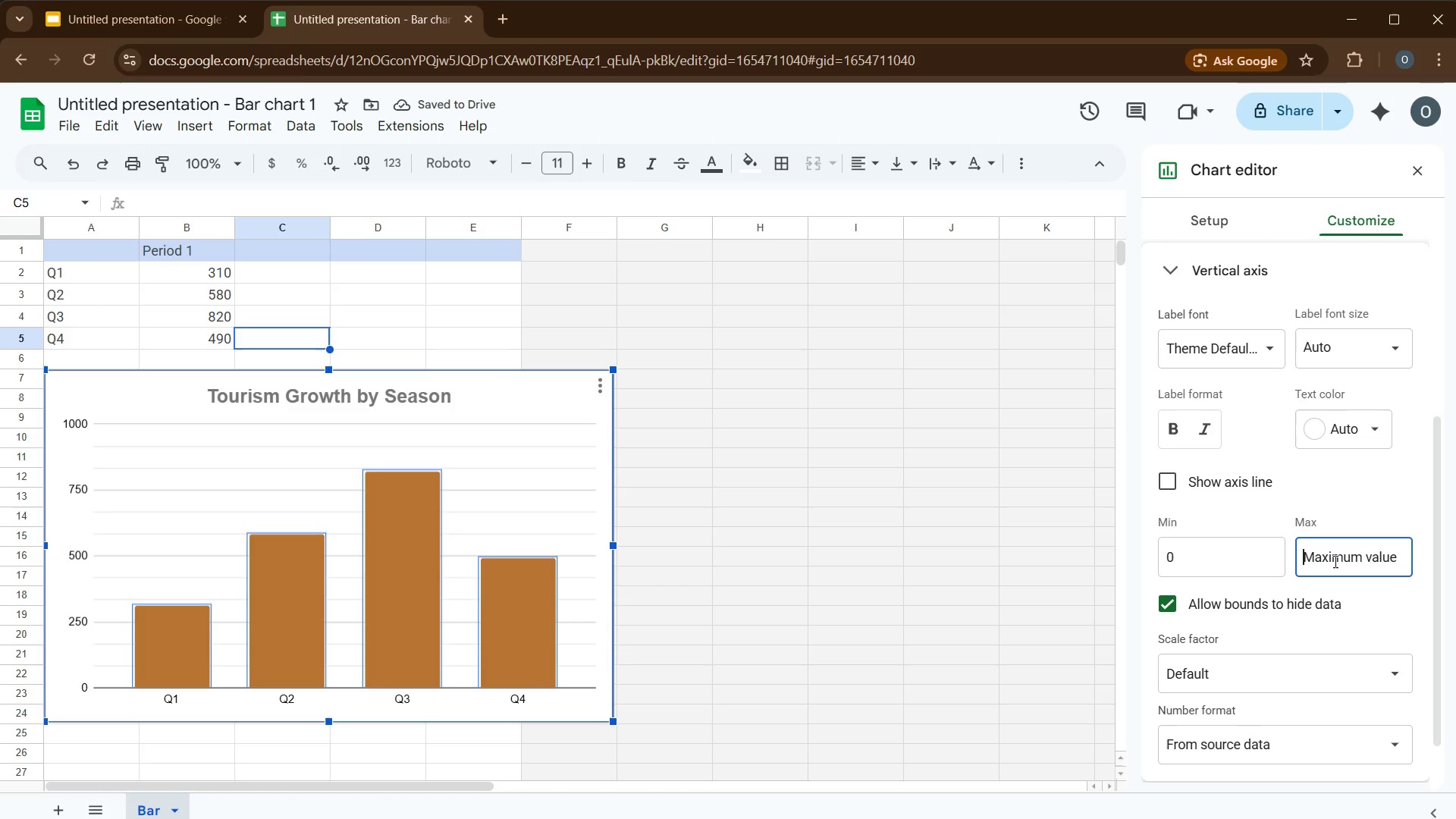 
key(Numpad9)
 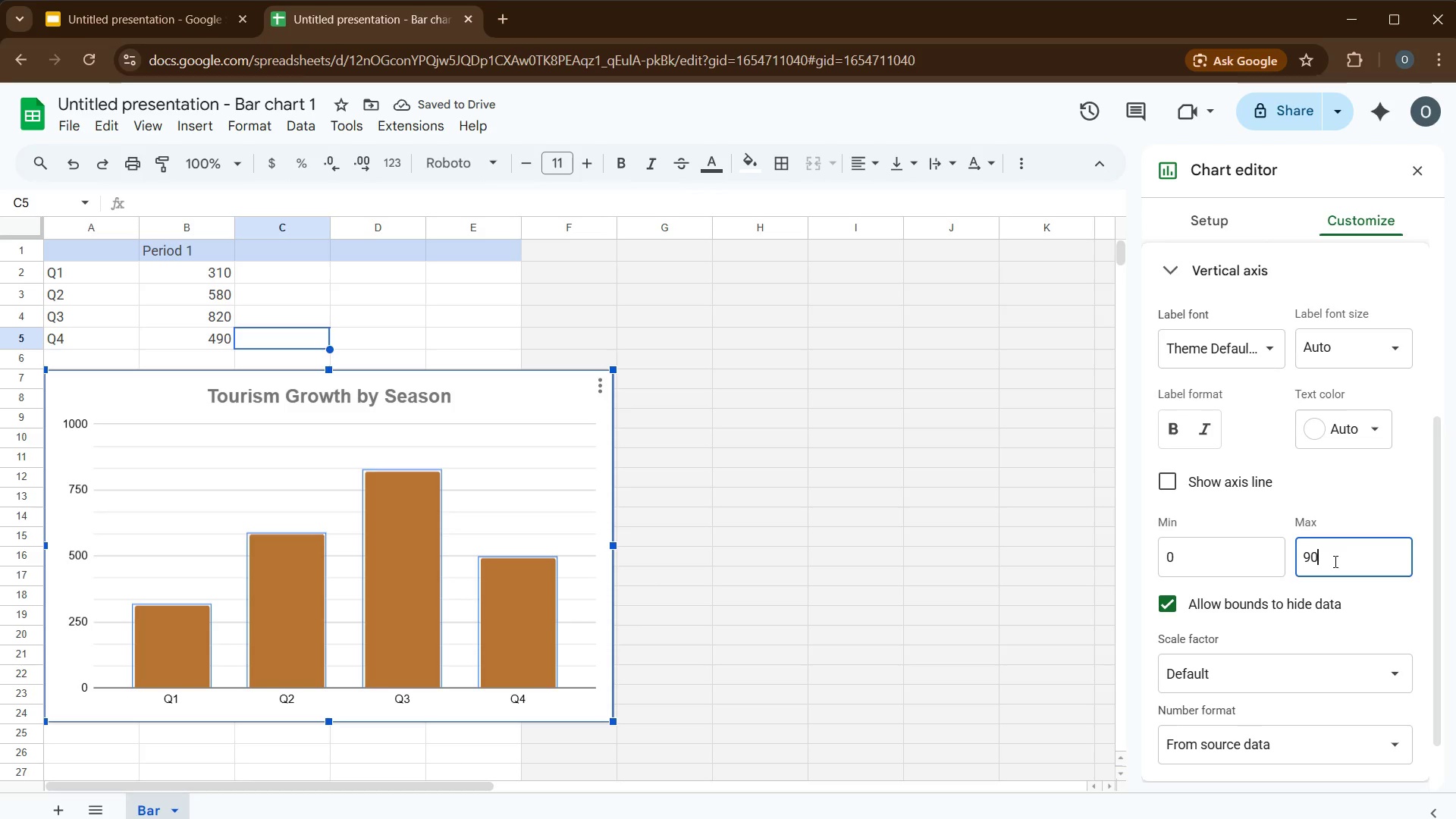 
key(Numpad0)
 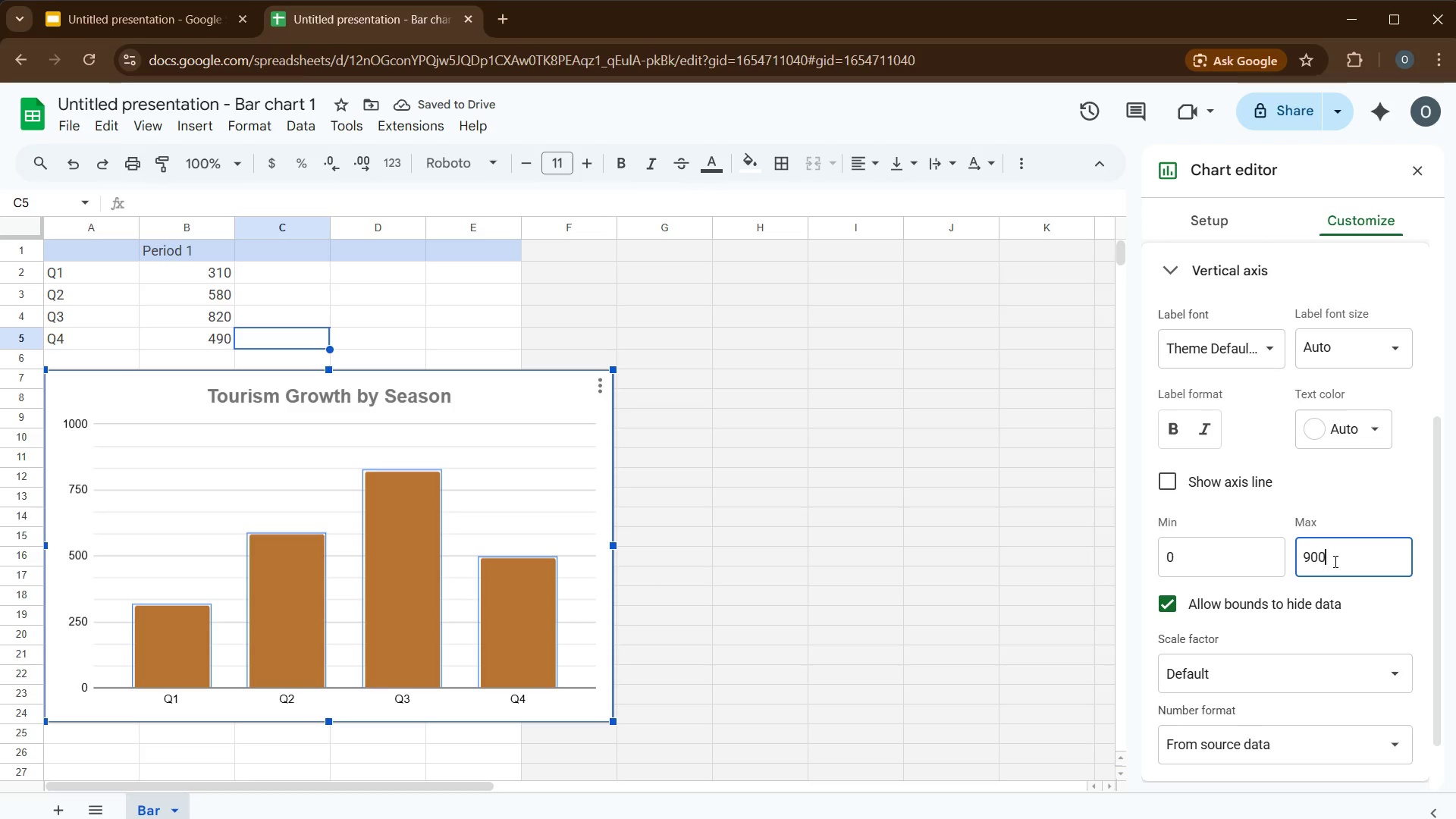 
key(Numpad0)
 